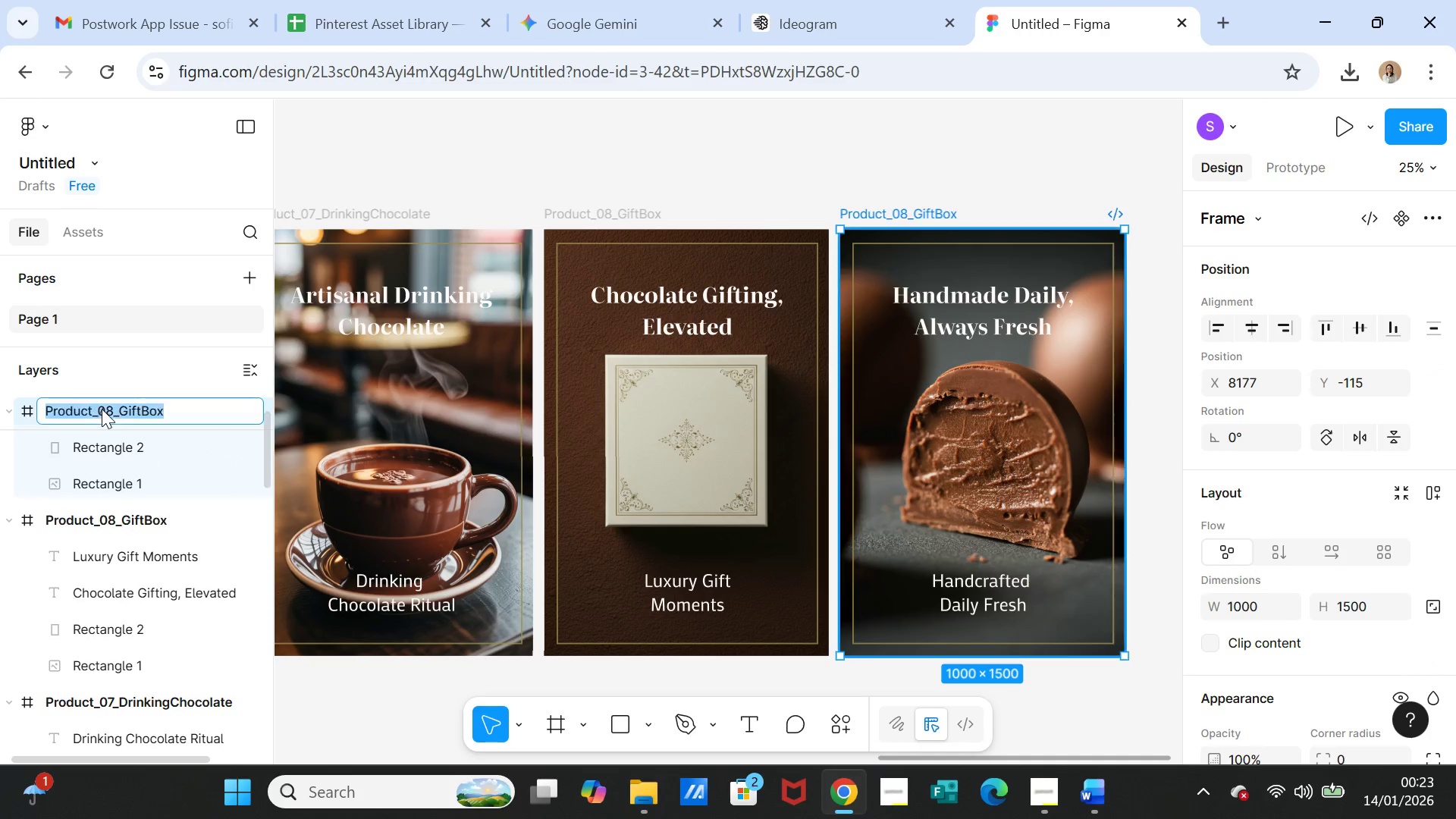 
triple_click([102, 409])
 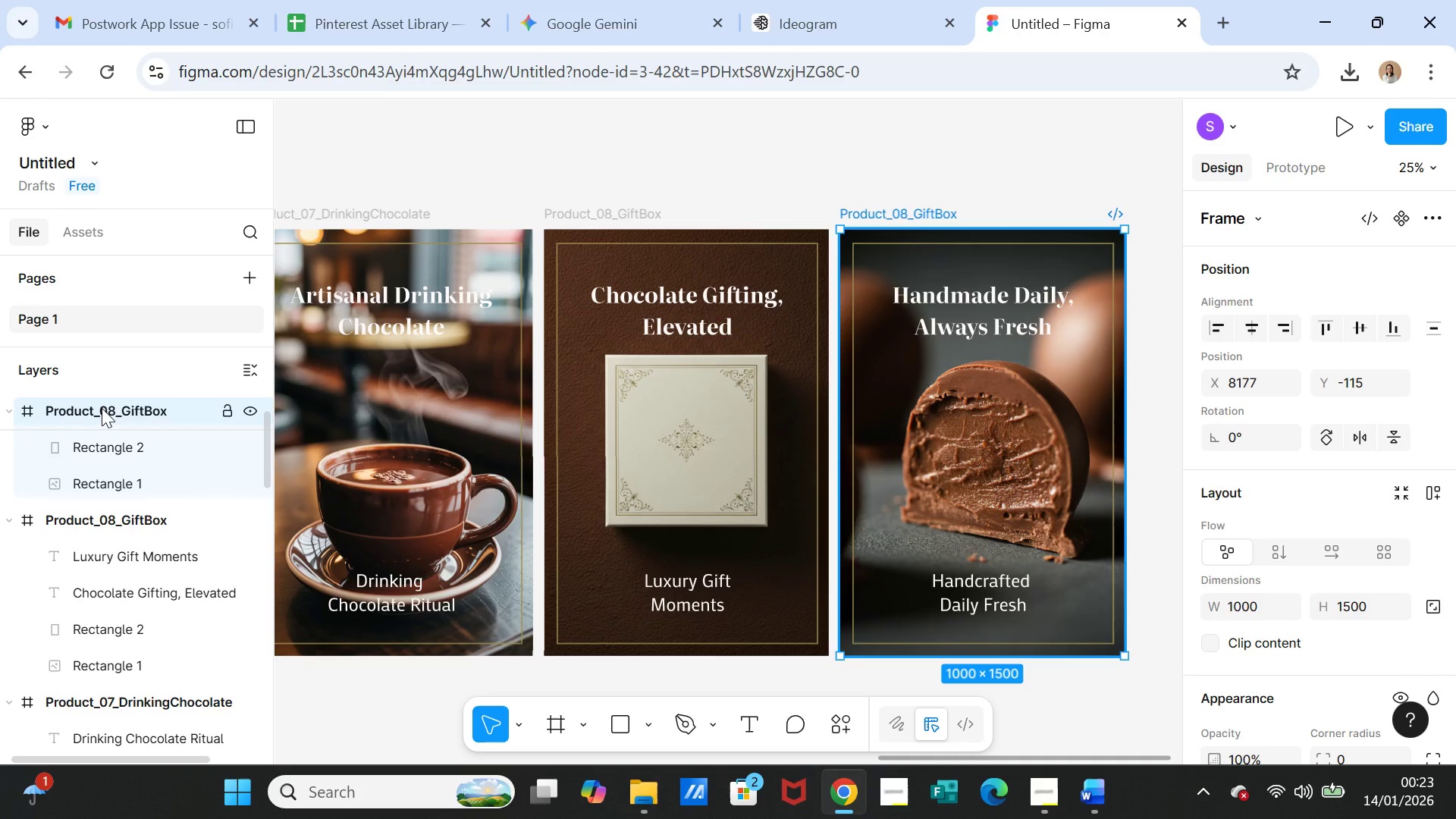 
double_click([102, 408])
 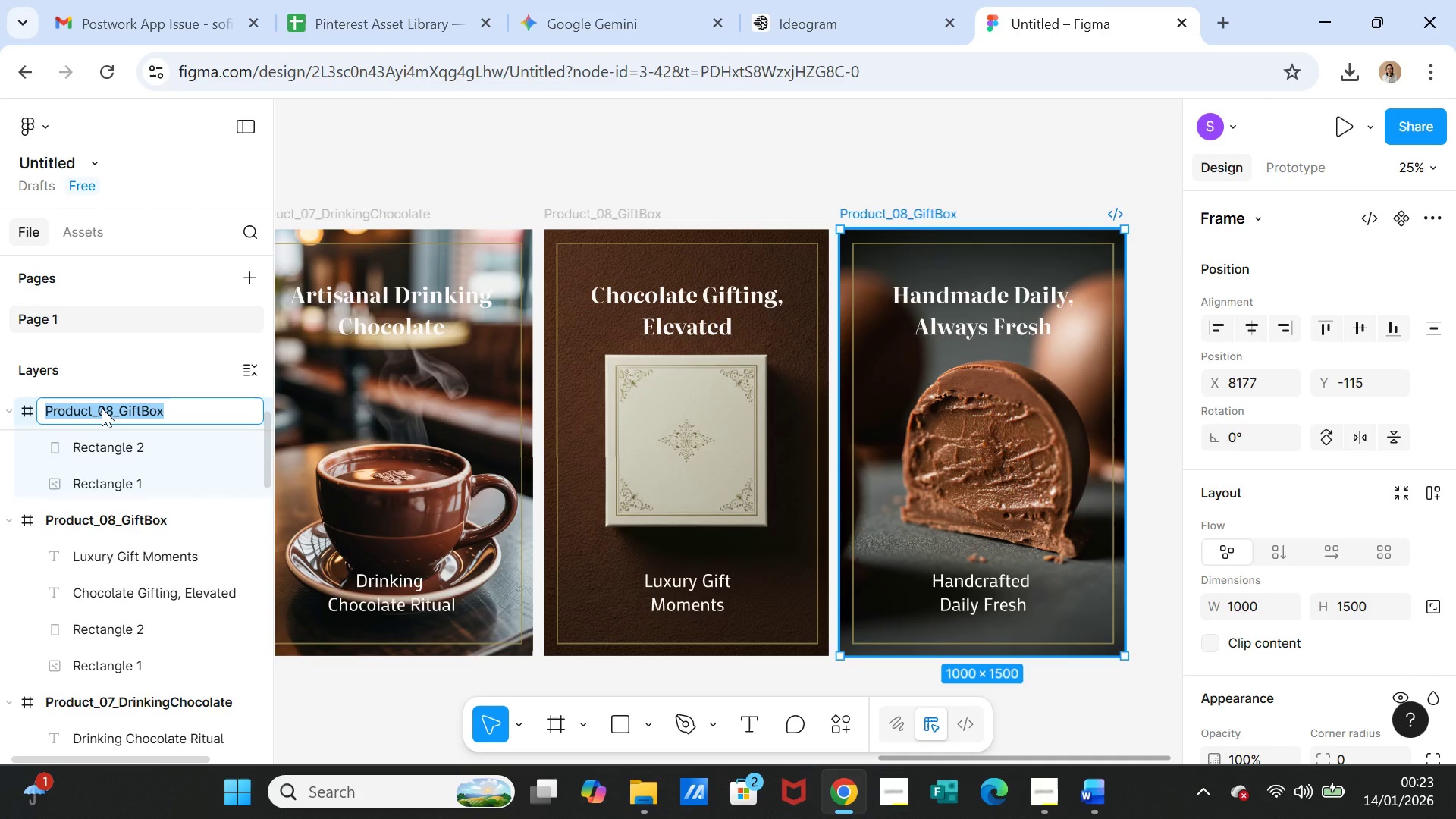 
key(Control+V)
 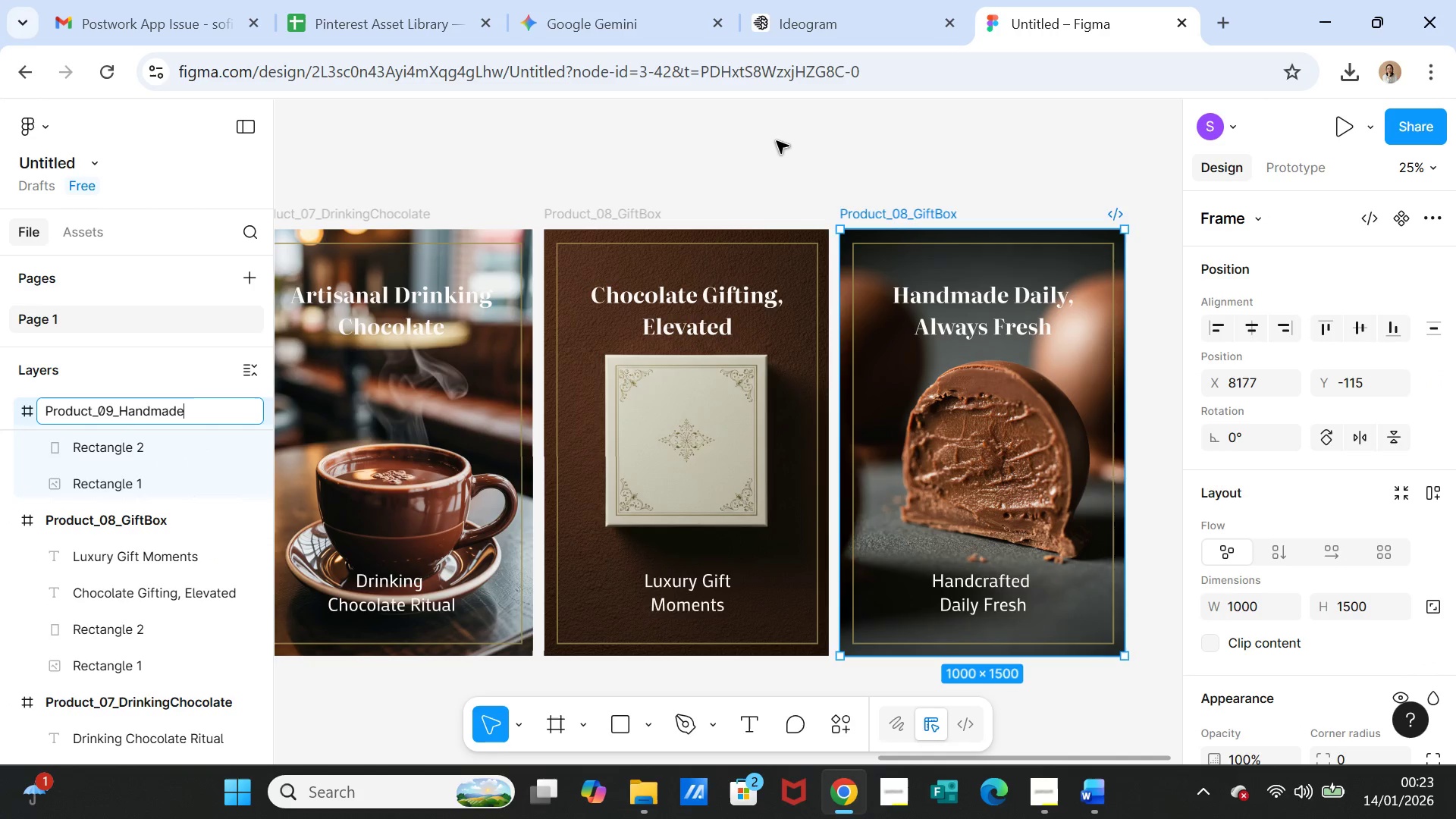 
left_click([778, 136])
 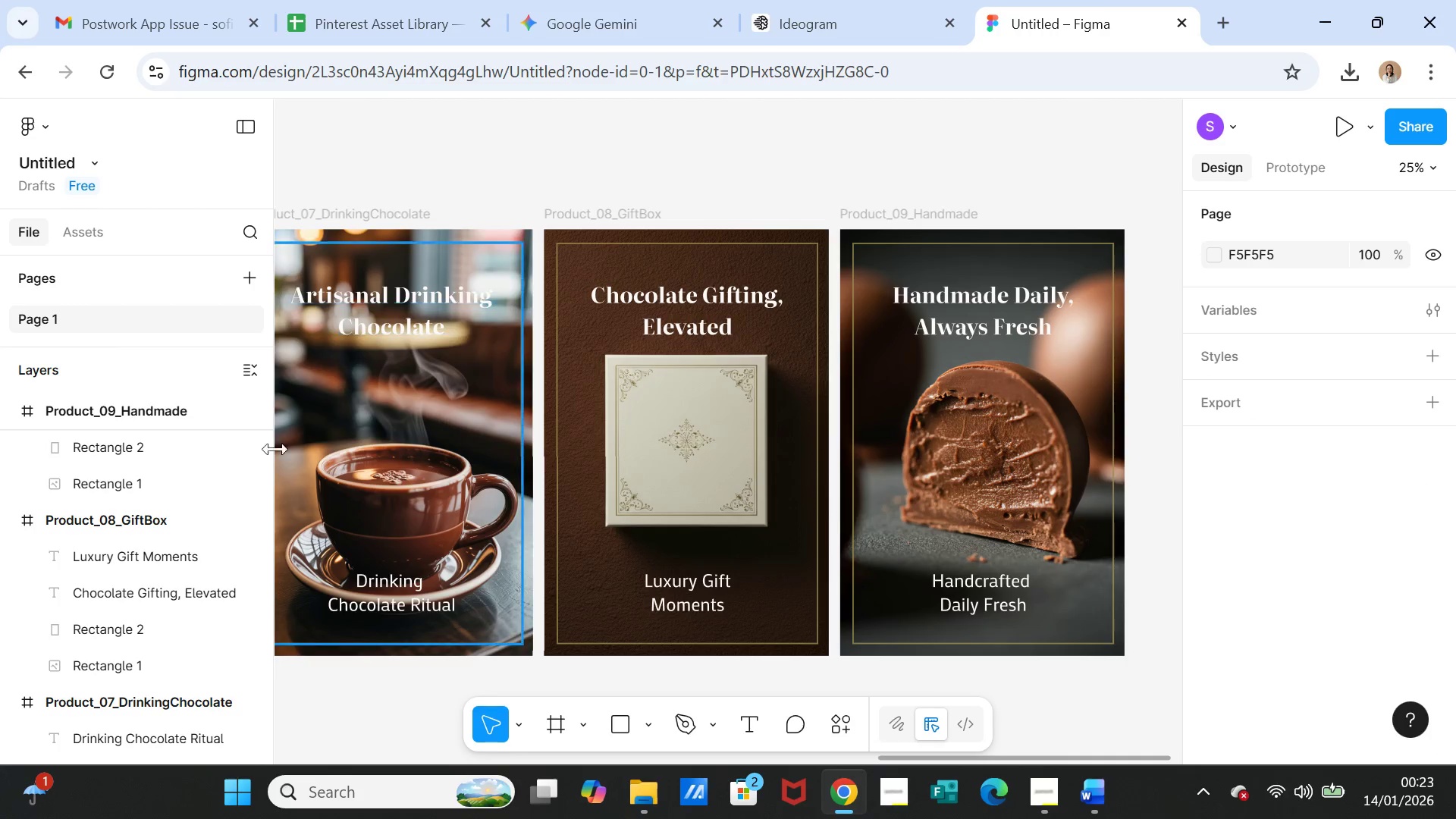 
scroll: coordinate [201, 525], scroll_direction: up, amount: 2.0
 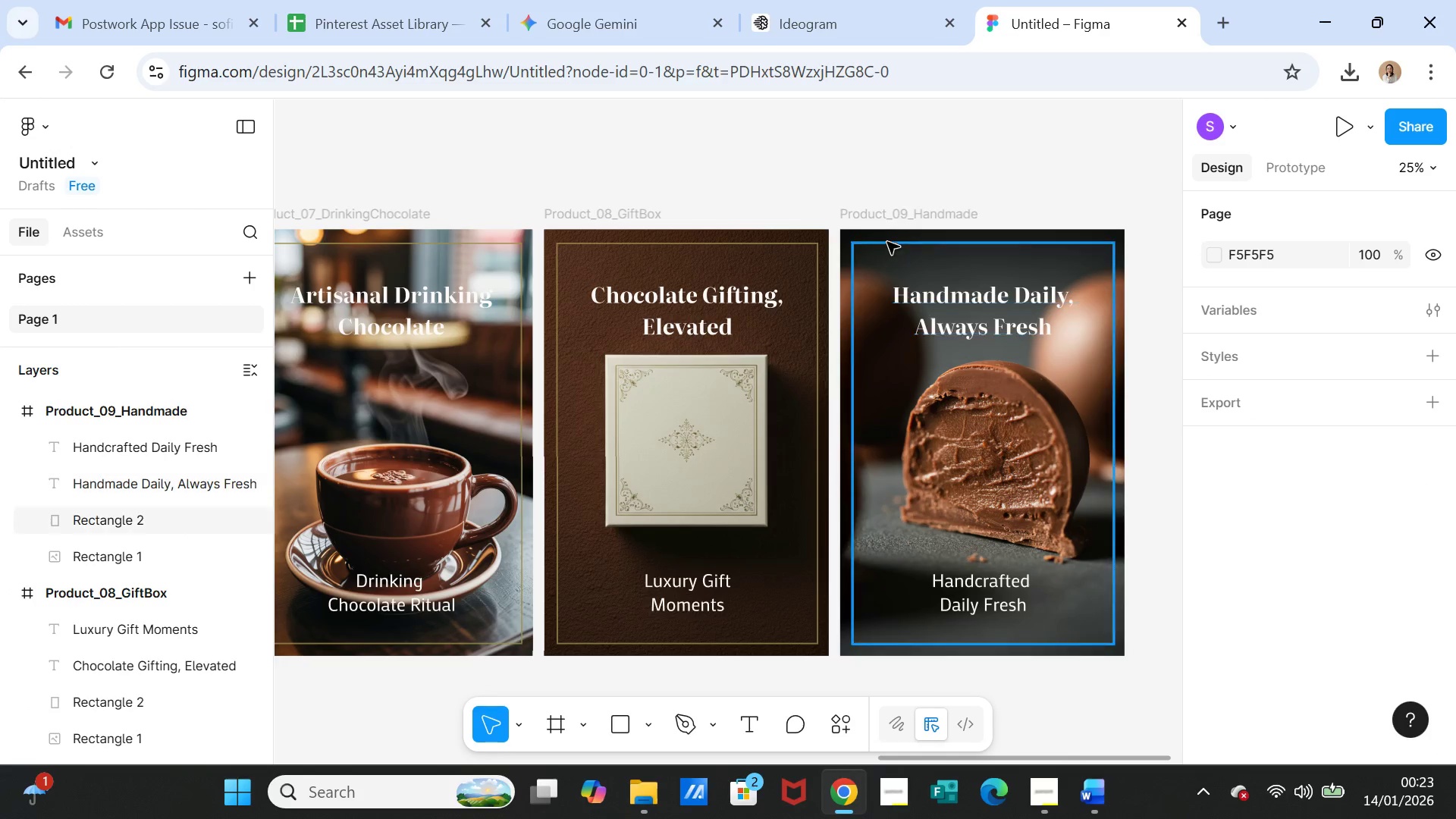 
left_click([908, 231])
 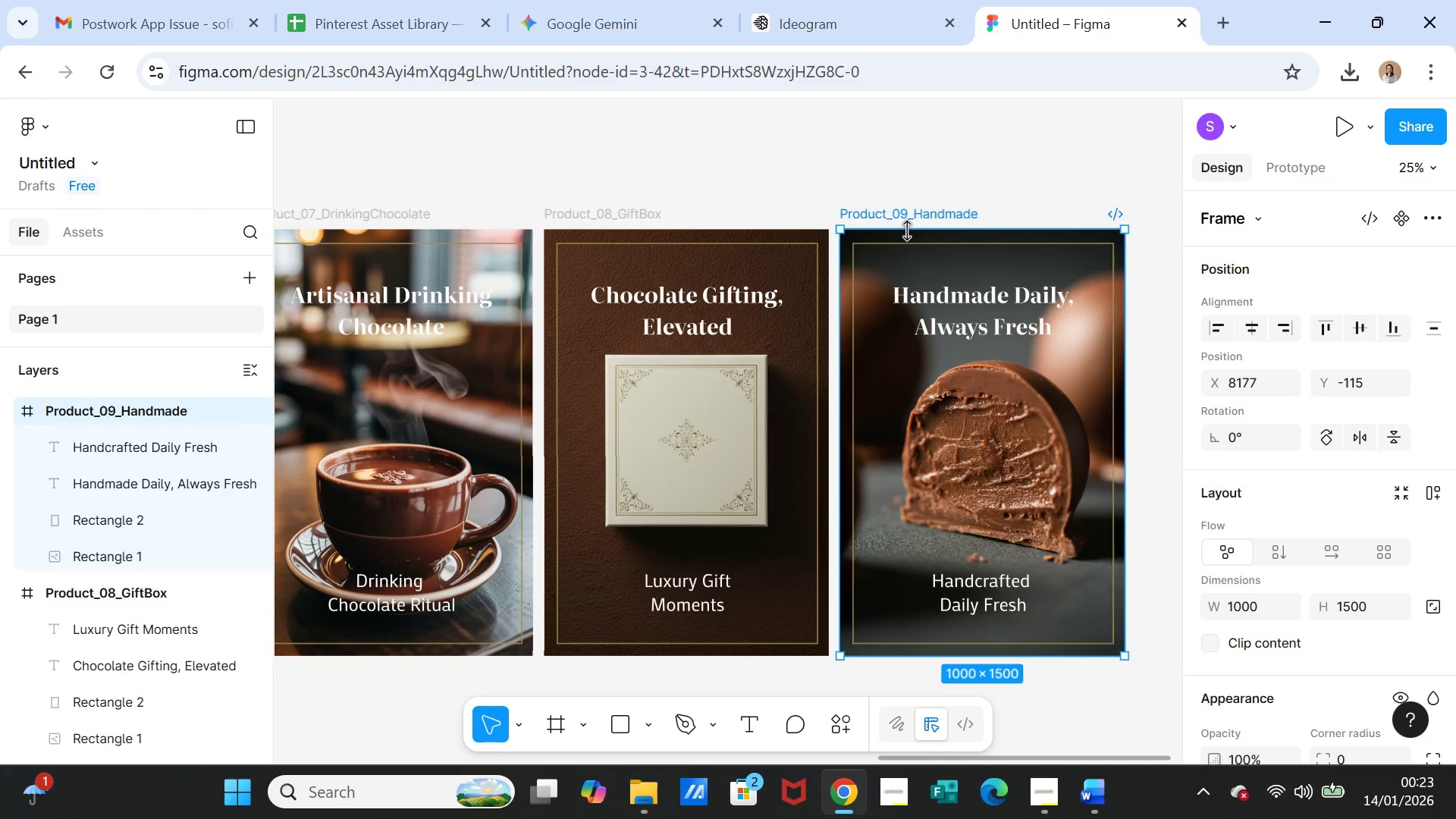 
key(Control+D)
 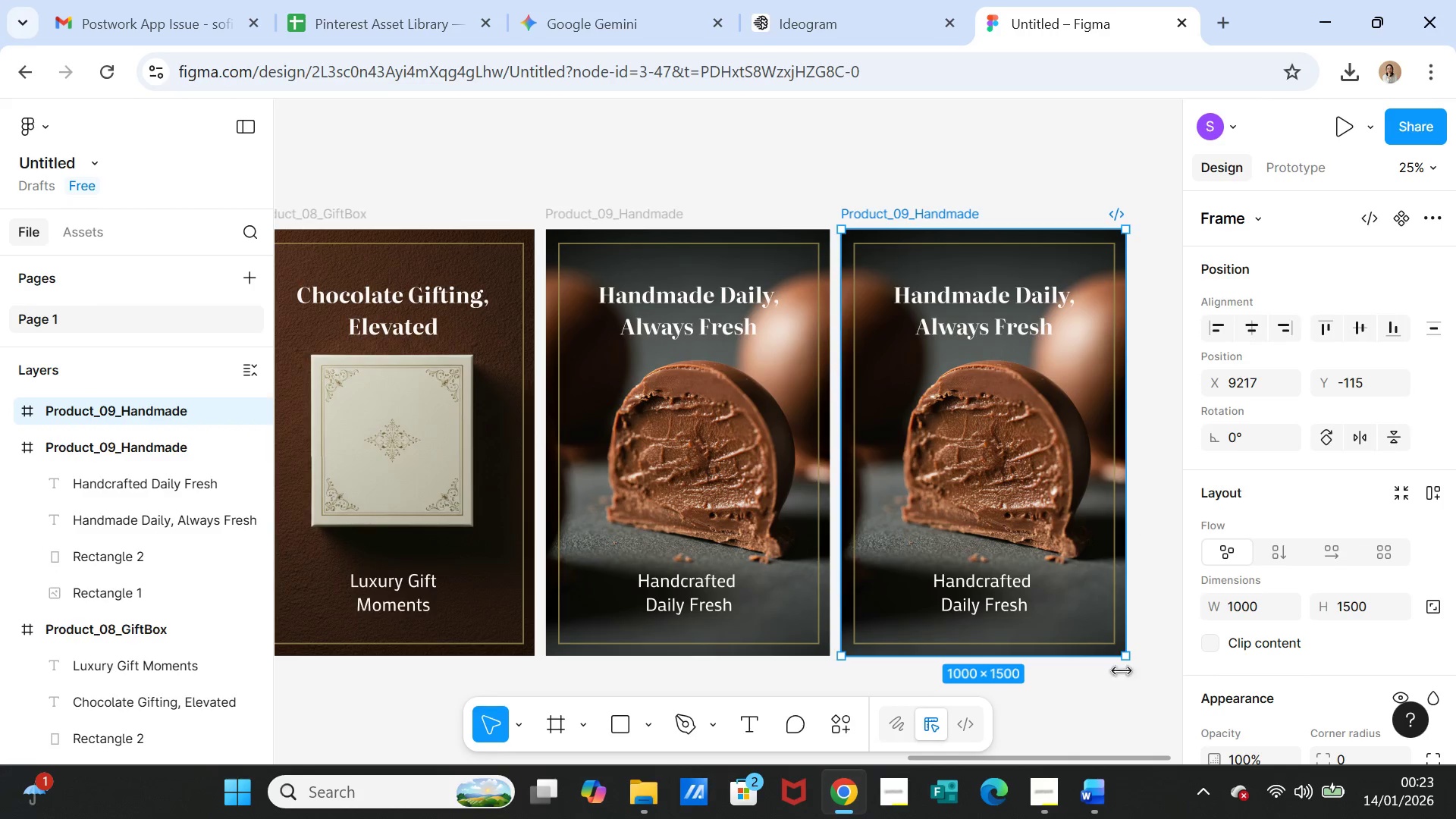 
left_click([1091, 809])
 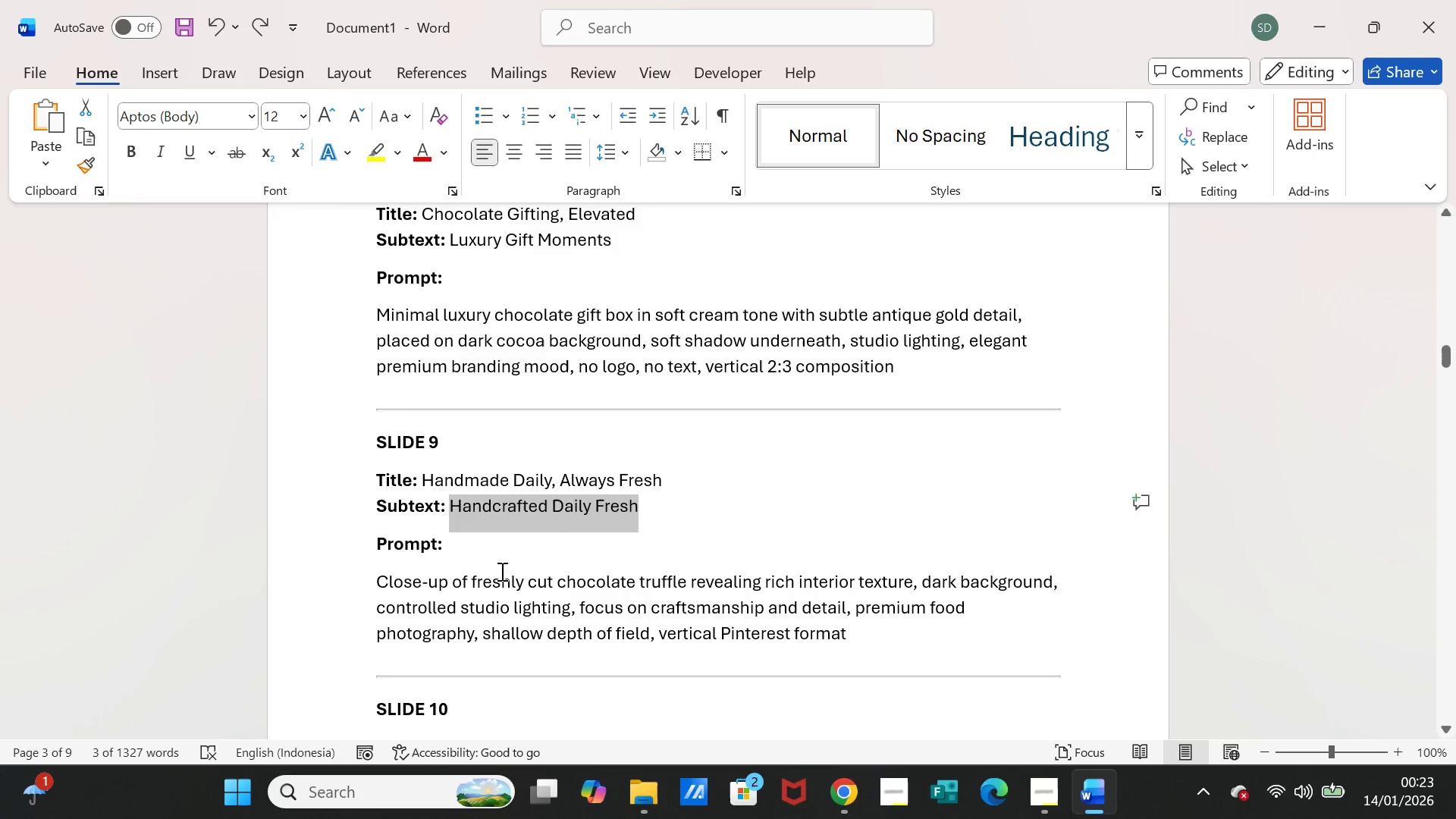 
scroll: coordinate [490, 588], scroll_direction: down, amount: 7.0
 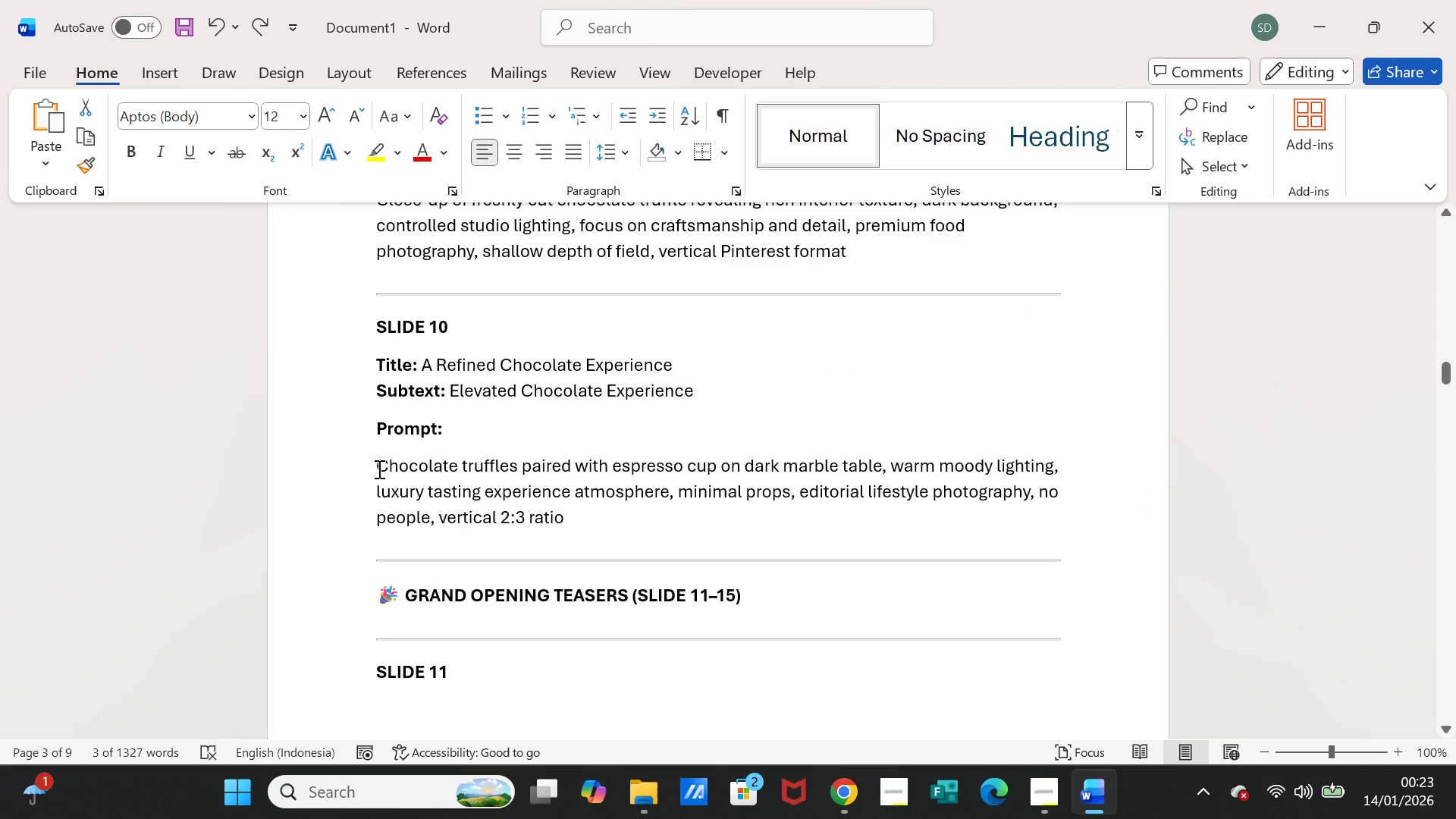 
left_click_drag(start_coordinate=[378, 469], to_coordinate=[542, 507])
 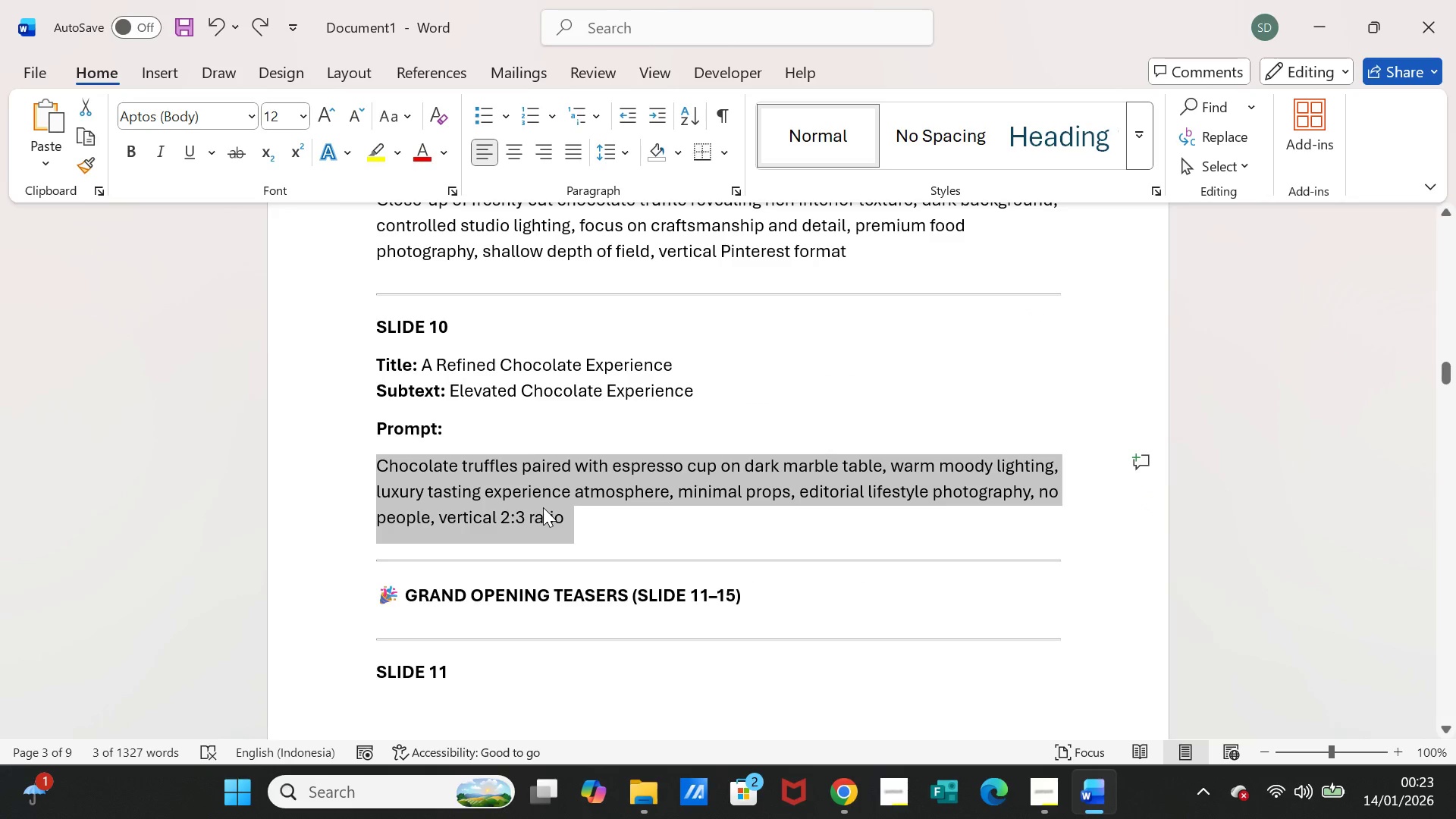 
key(Control+C)
 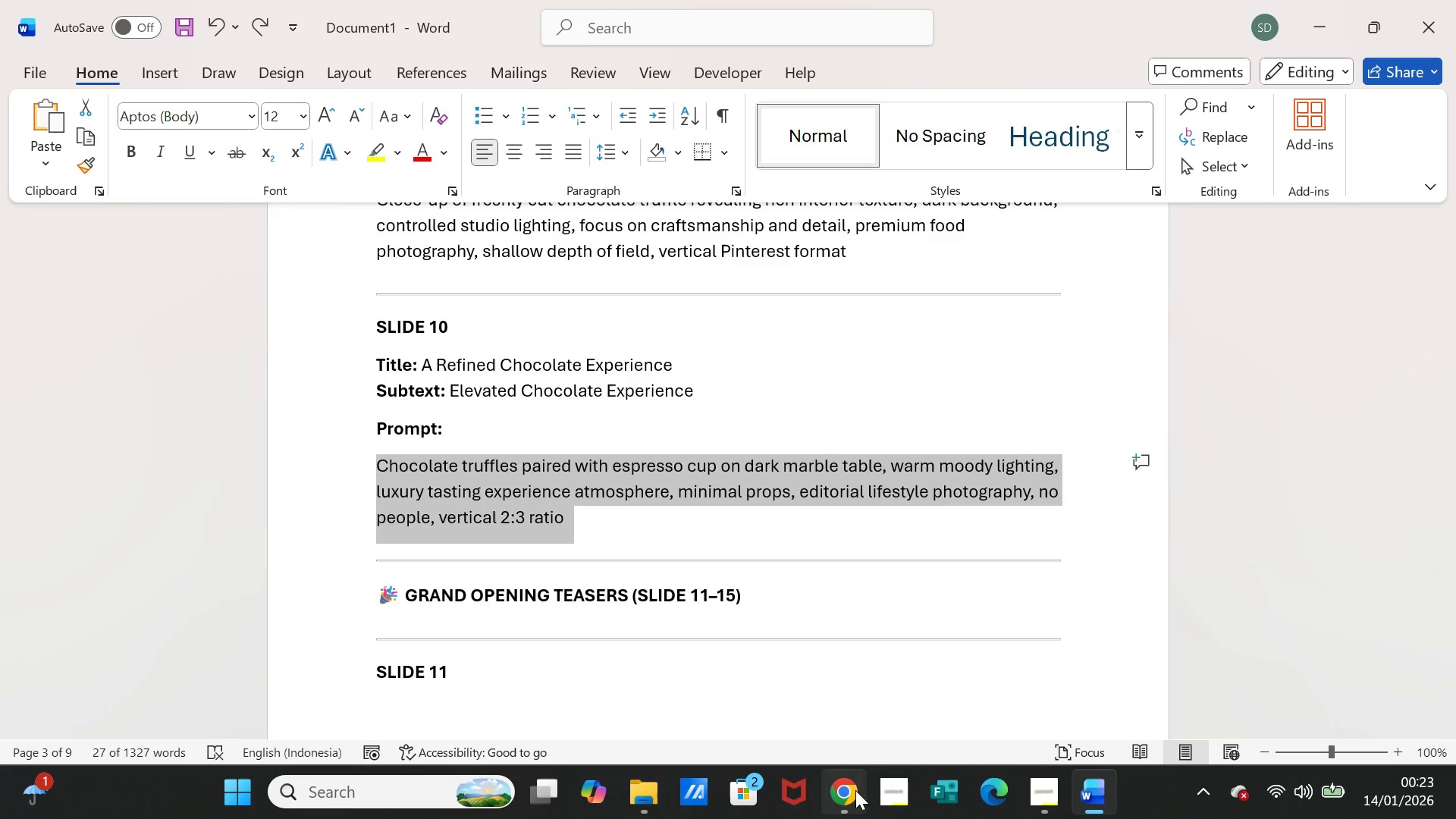 
left_click([855, 790])
 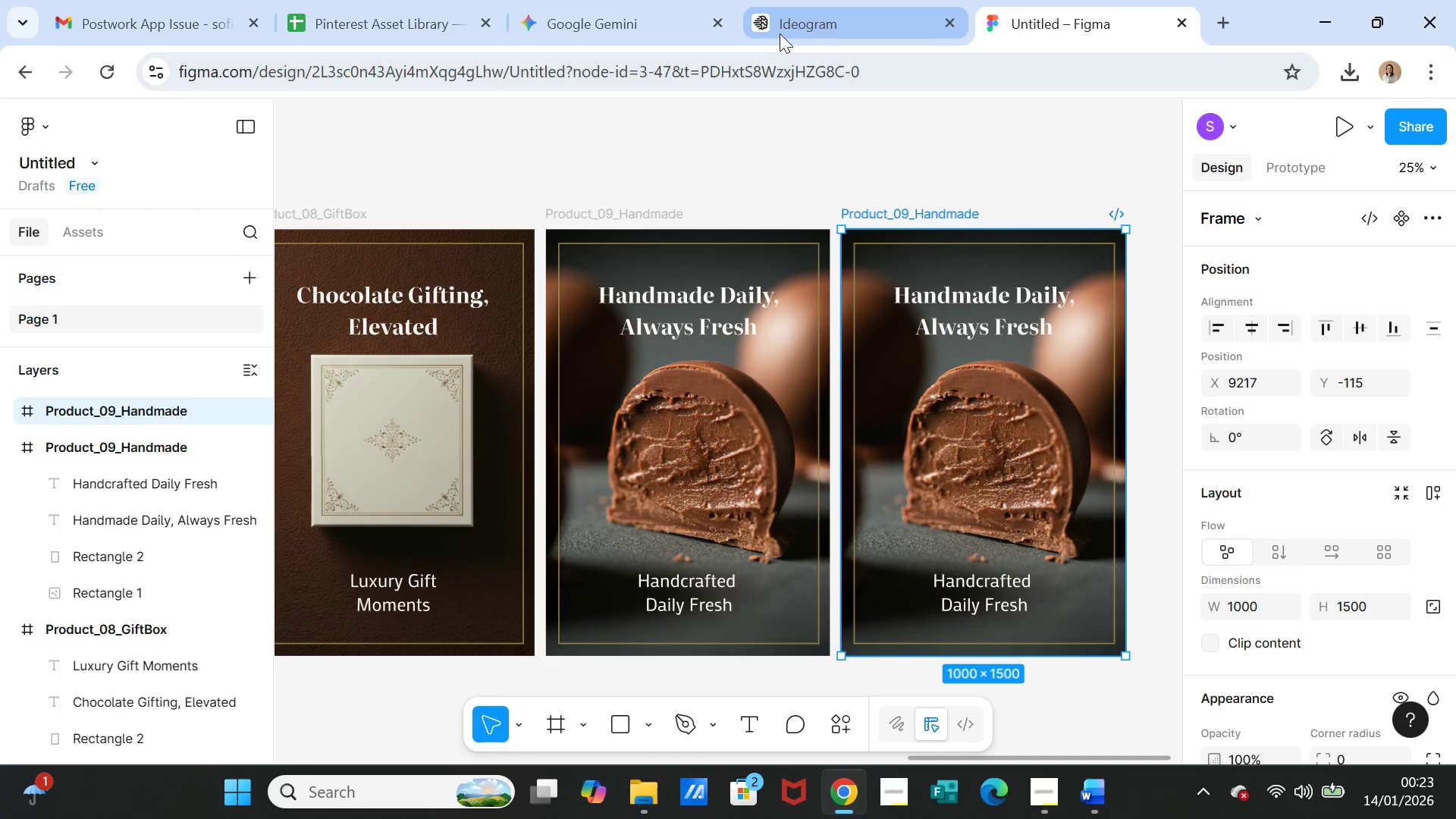 
left_click([784, 21])
 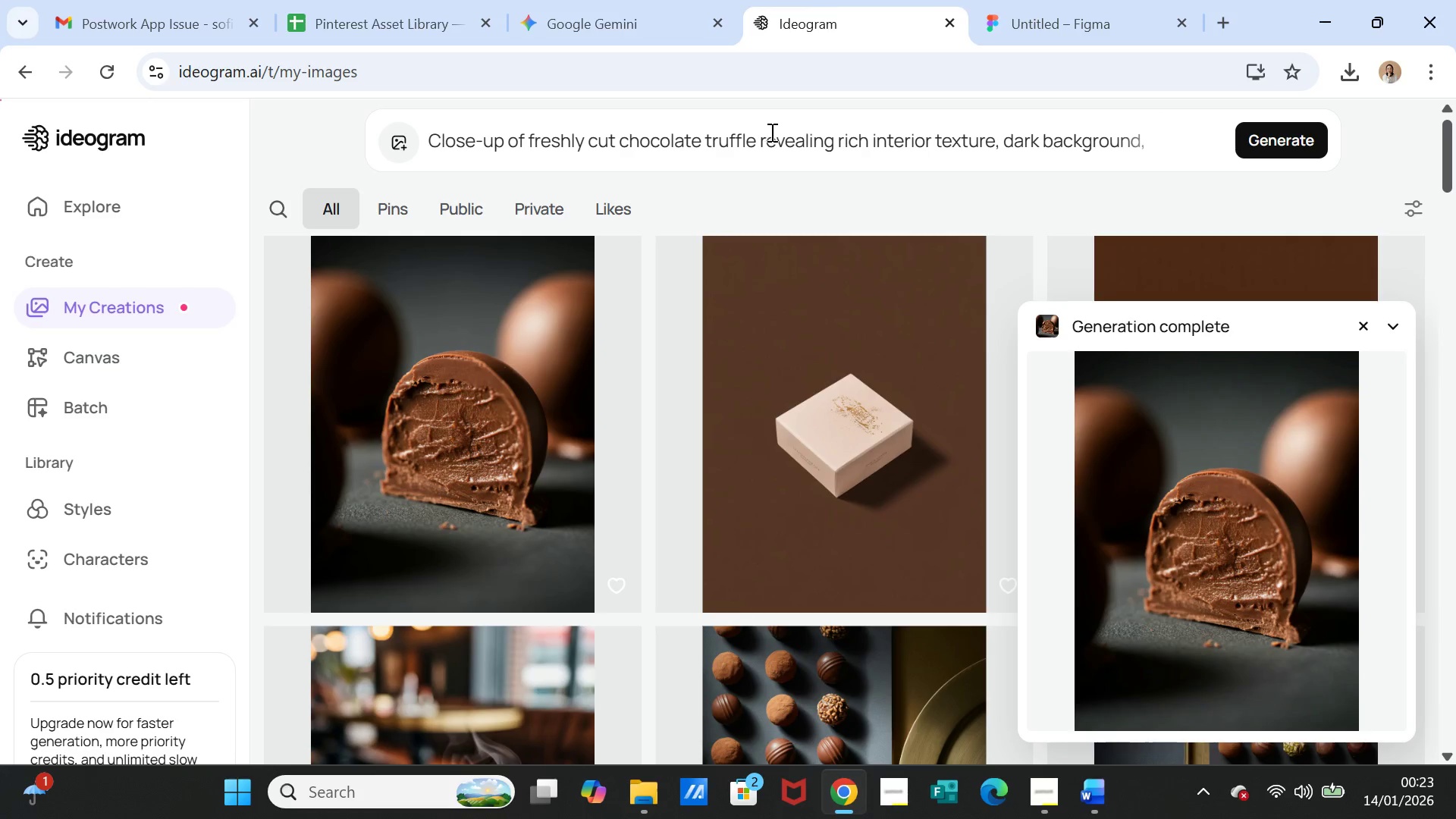 
left_click([768, 138])
 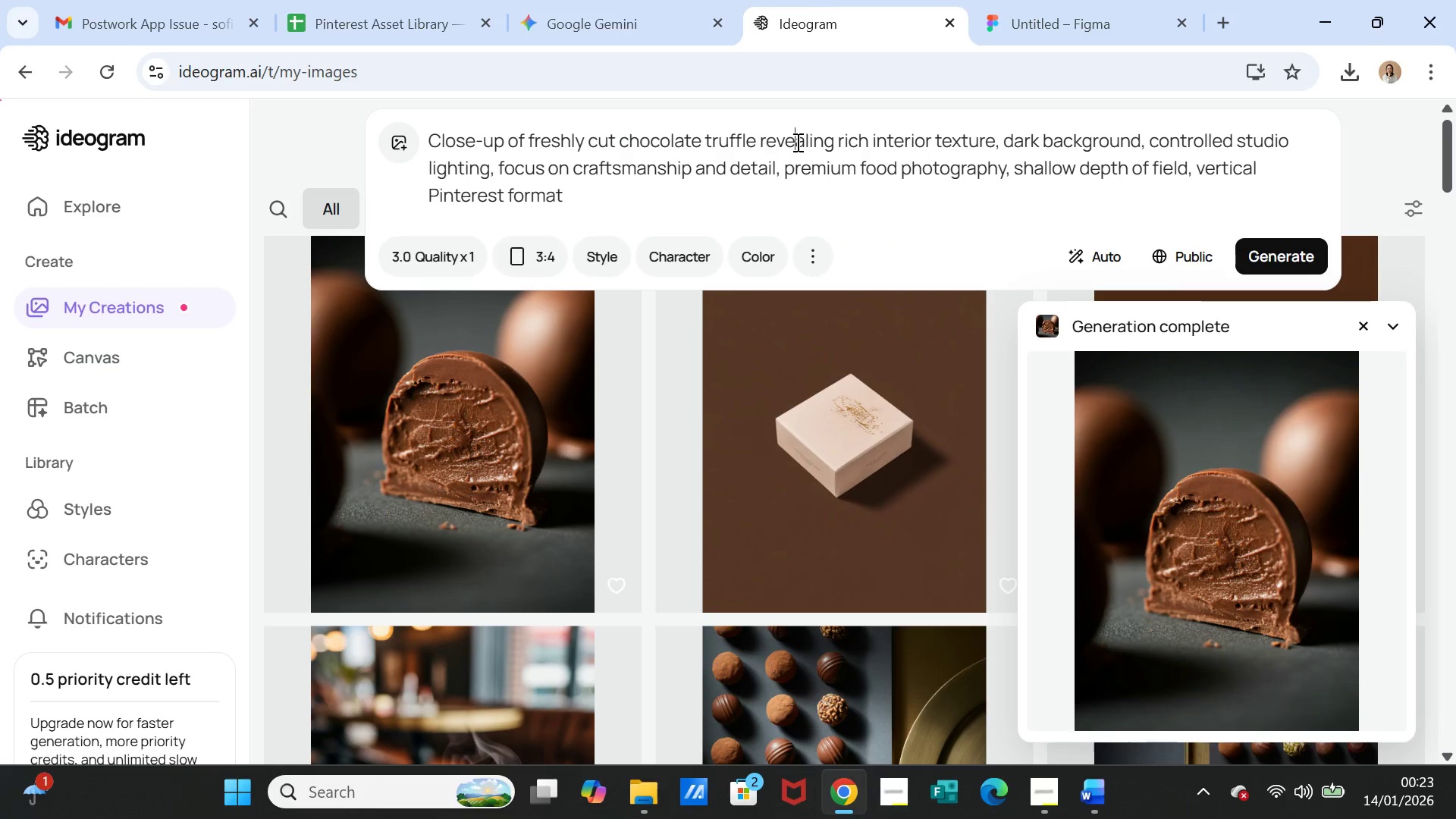 
double_click([796, 142])
 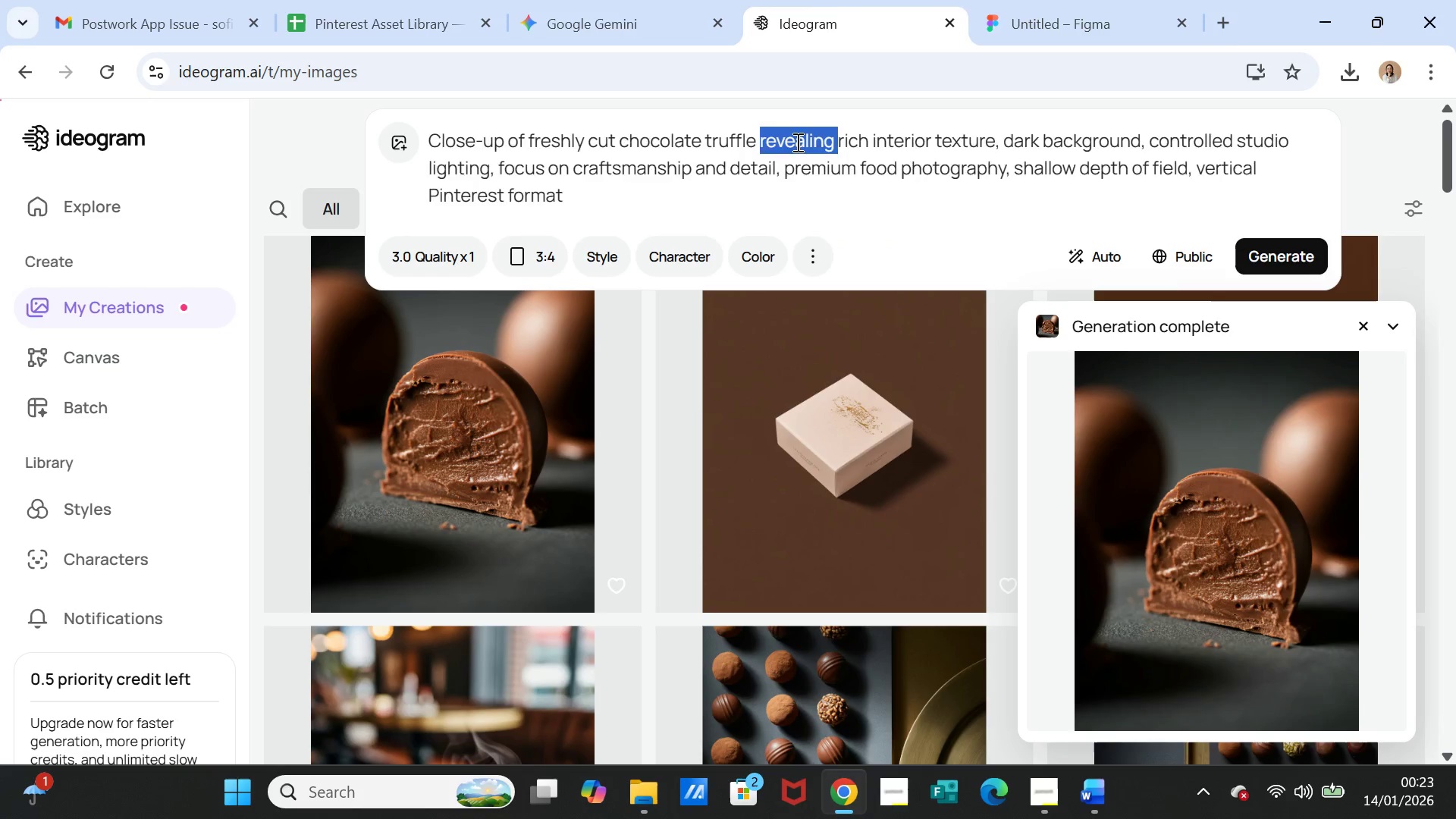 
triple_click([796, 142])
 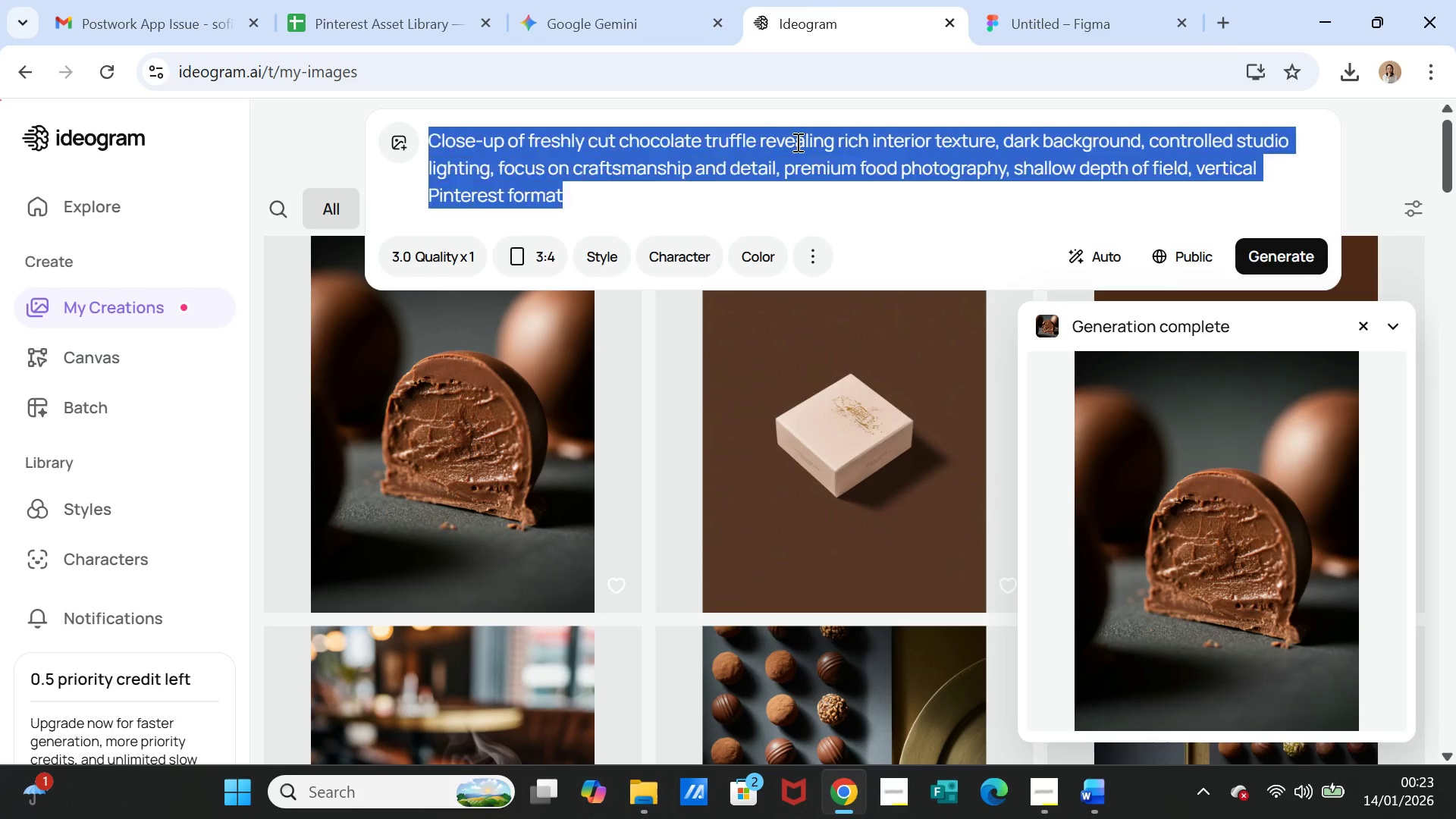 
key(Control+V)
 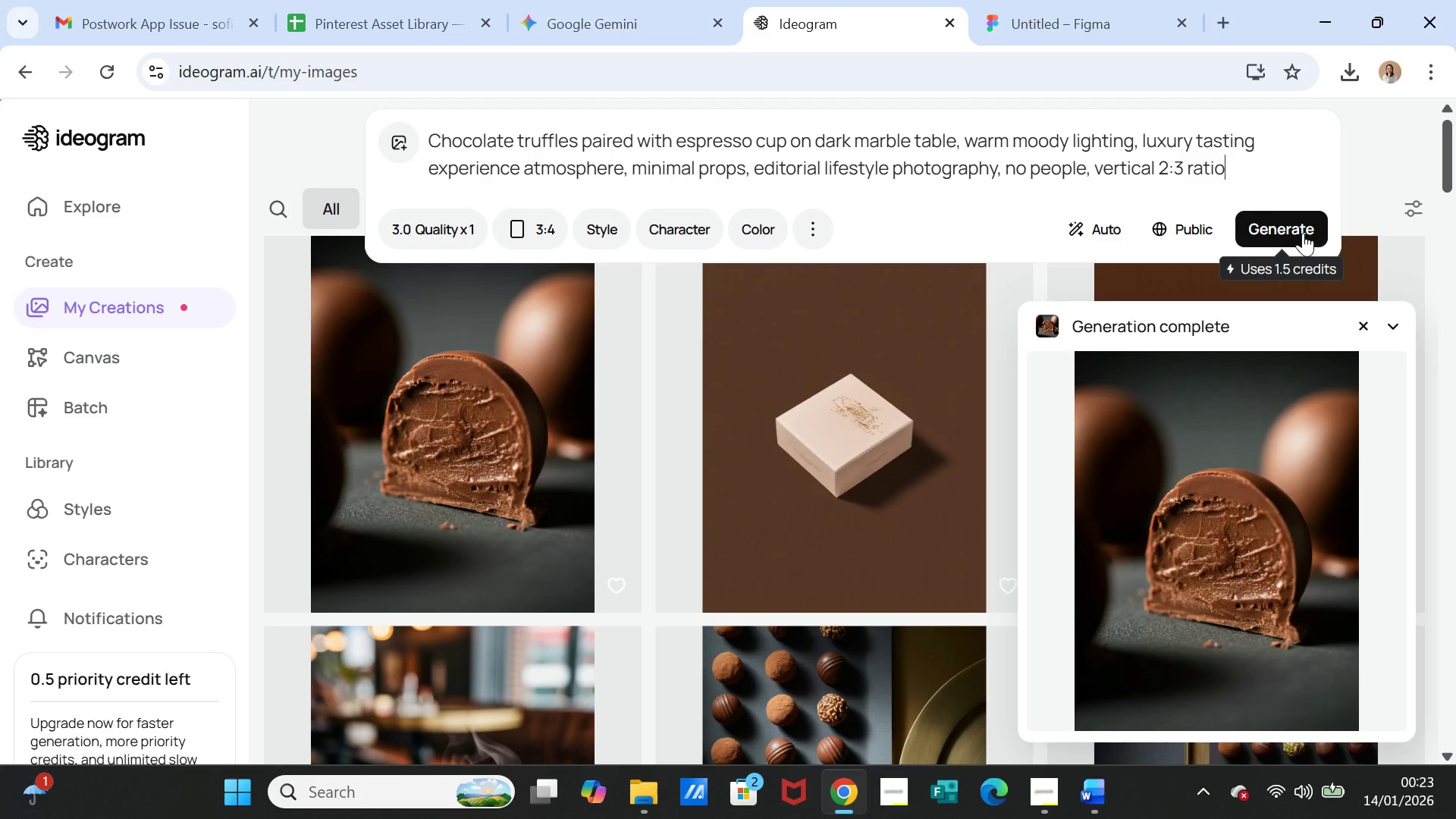 
left_click([1303, 233])
 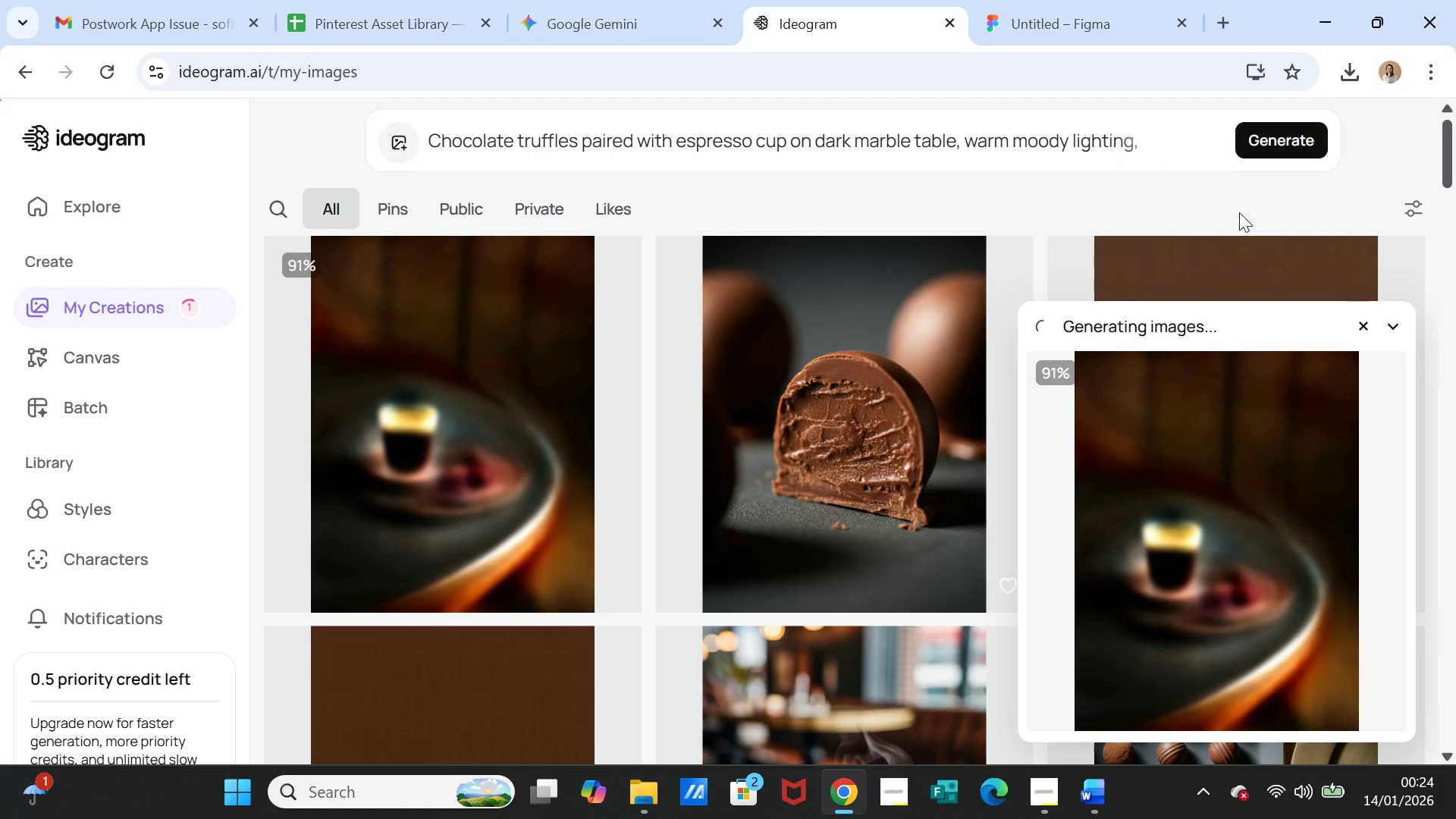 
wait(36.48)
 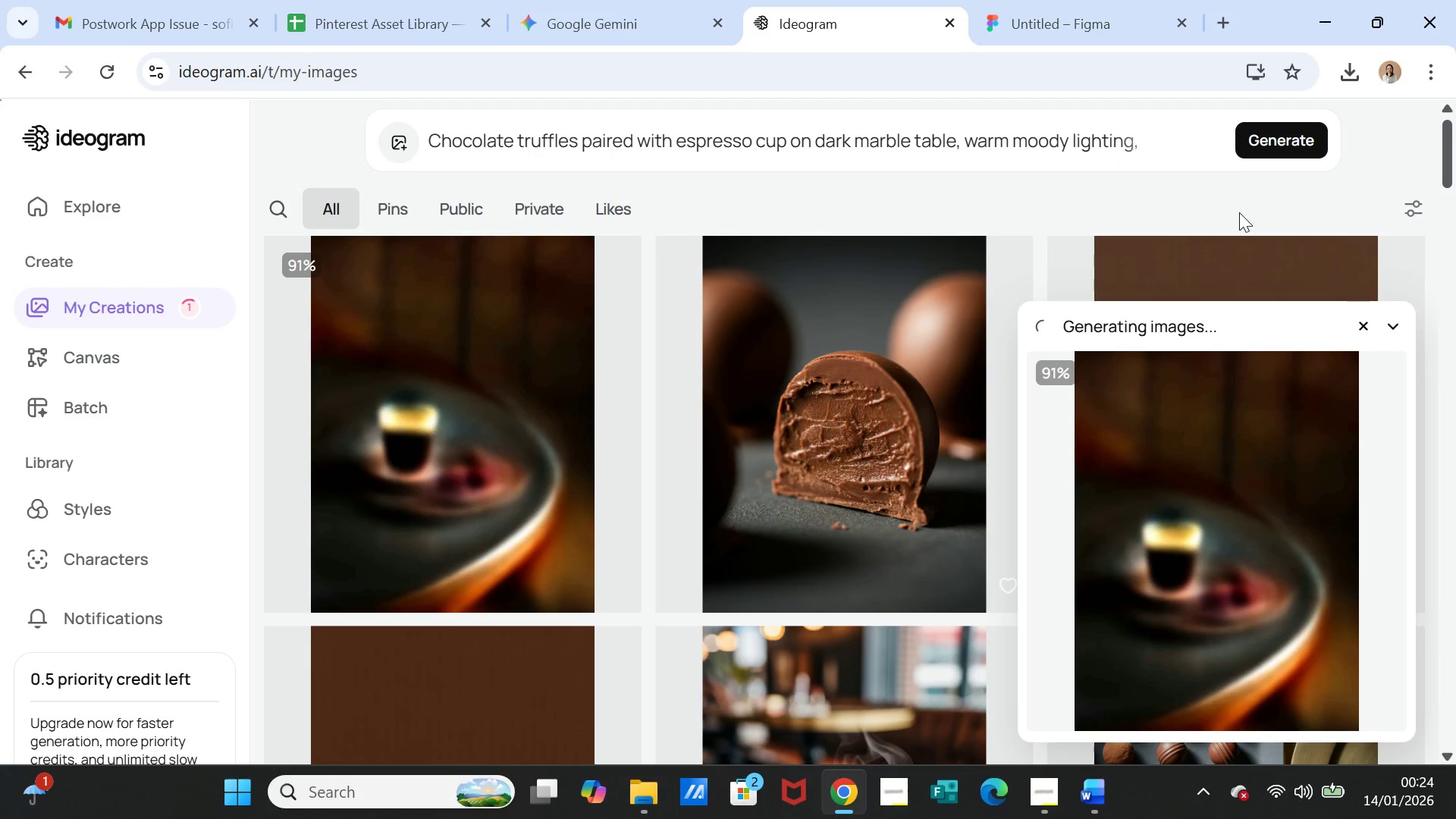 
left_click([518, 262])
 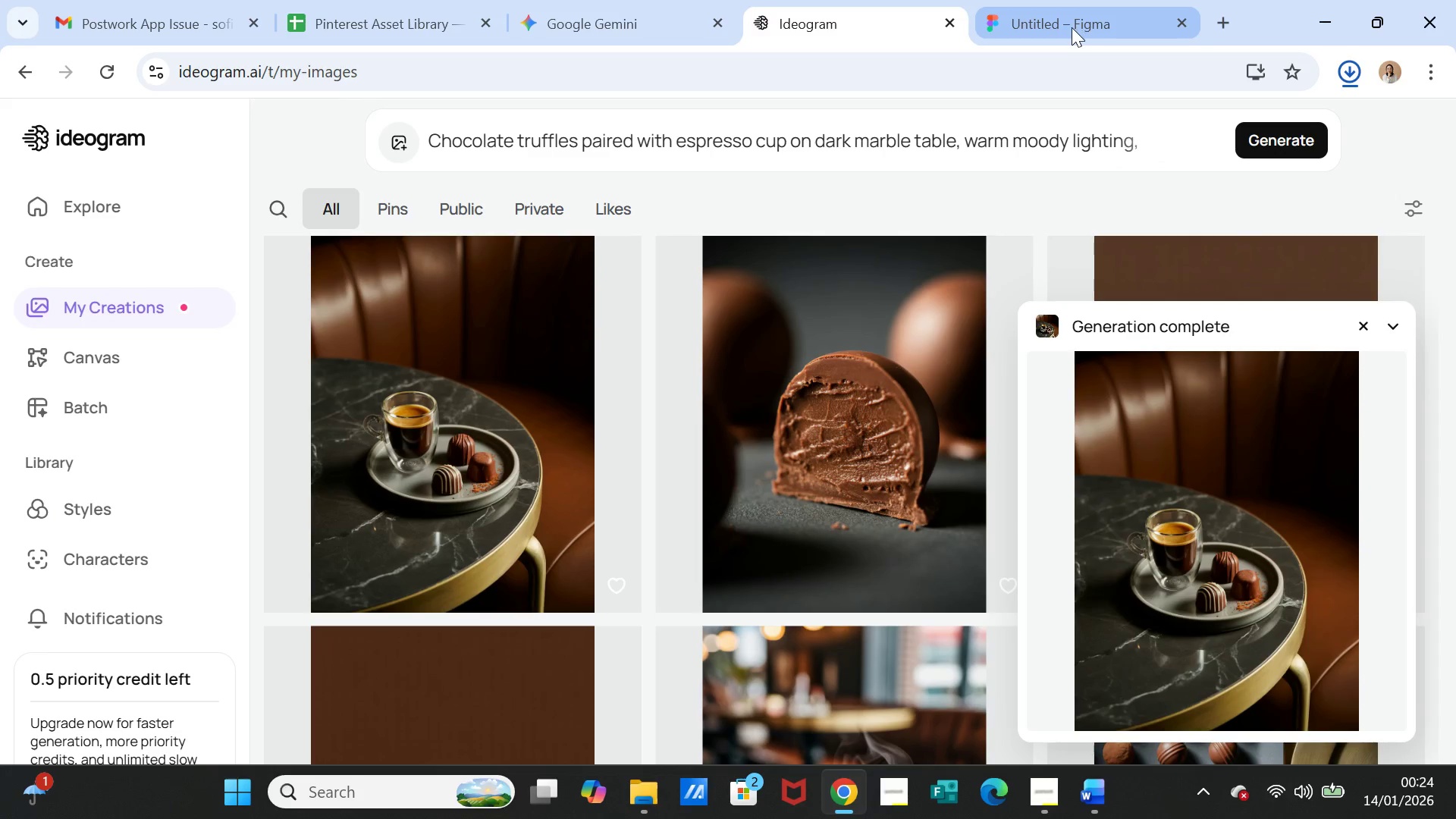 
wait(5.03)
 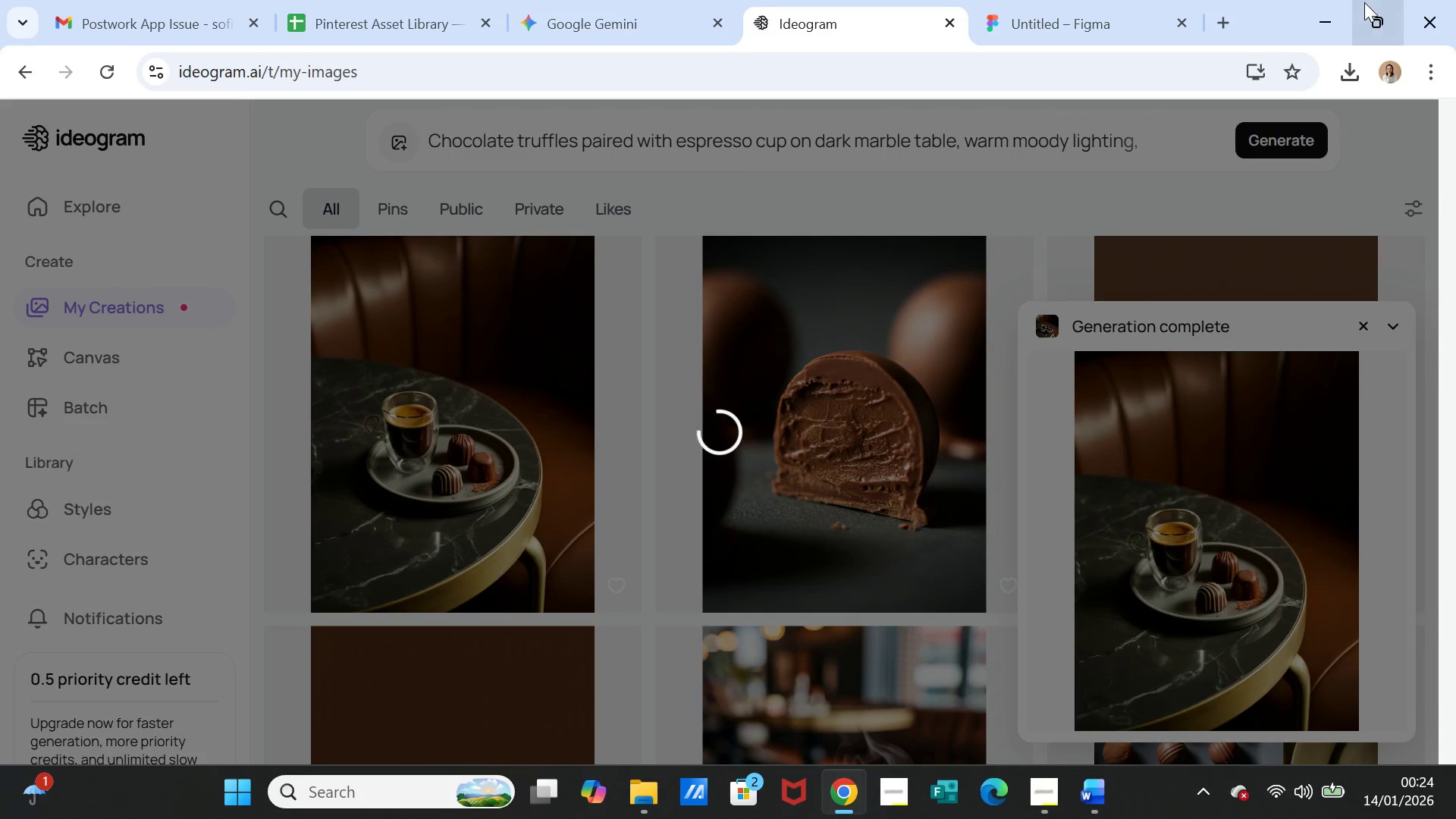 
left_click([1071, 26])
 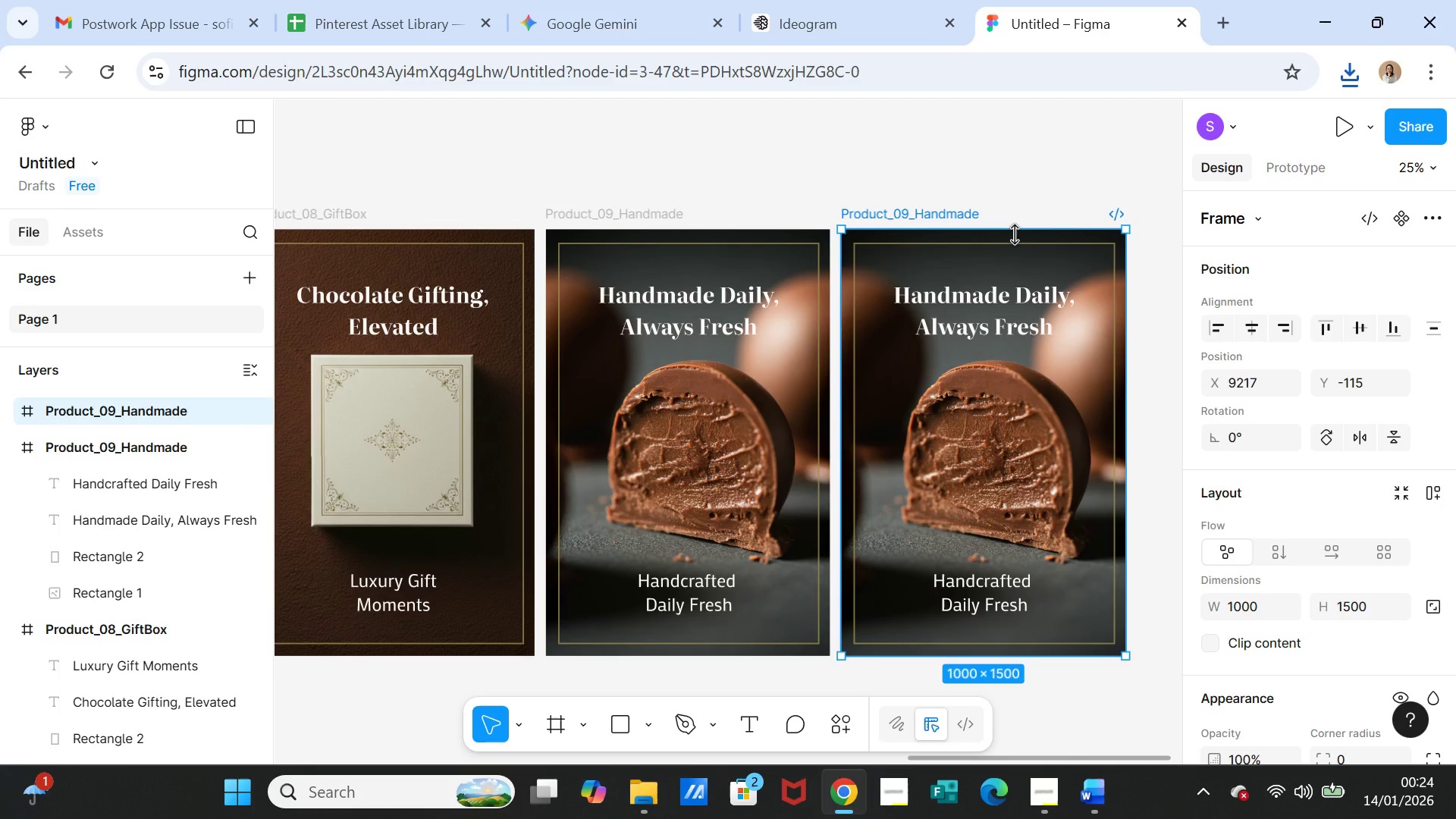 
wait(5.95)
 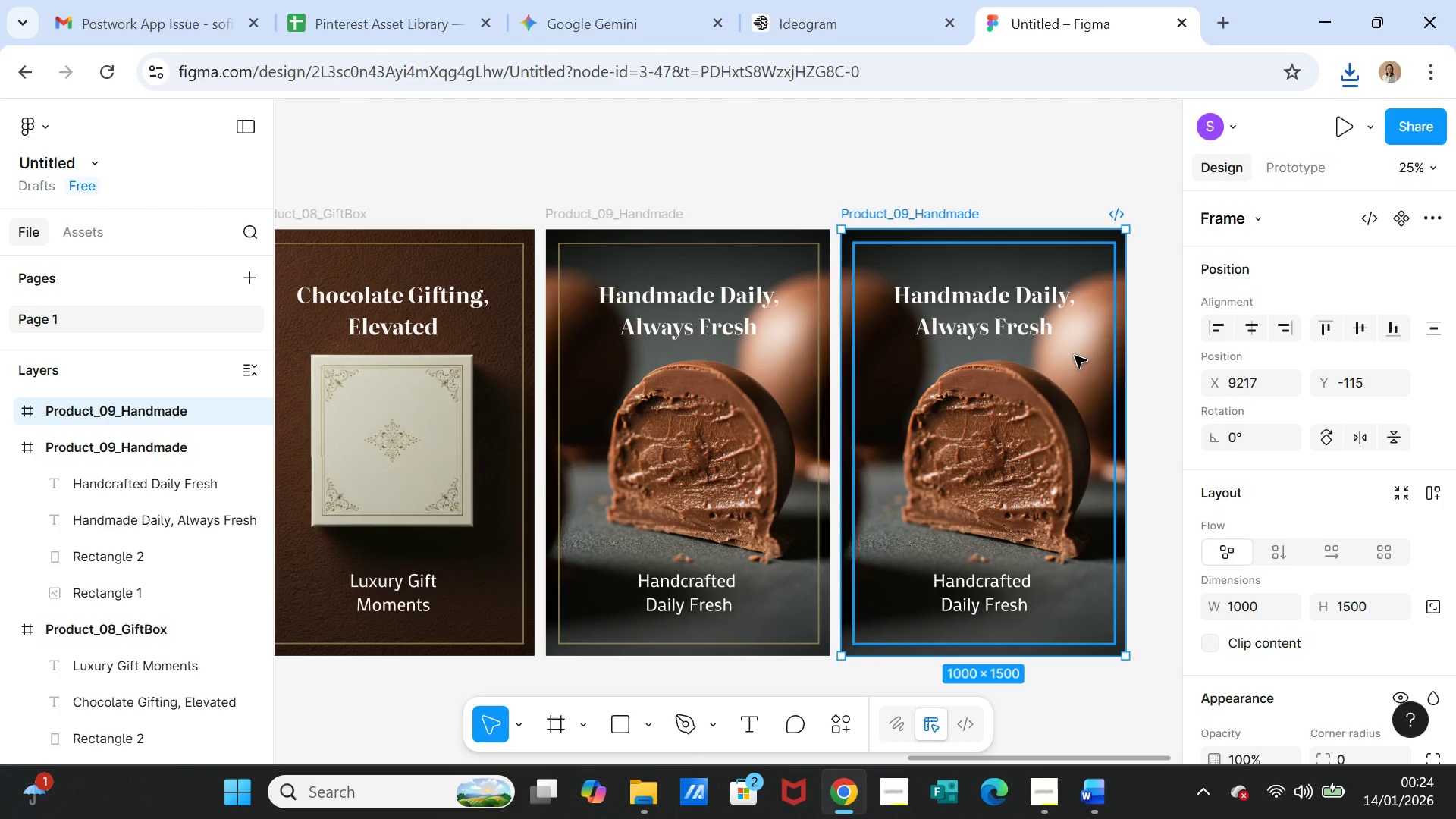 
left_click([1015, 243])
 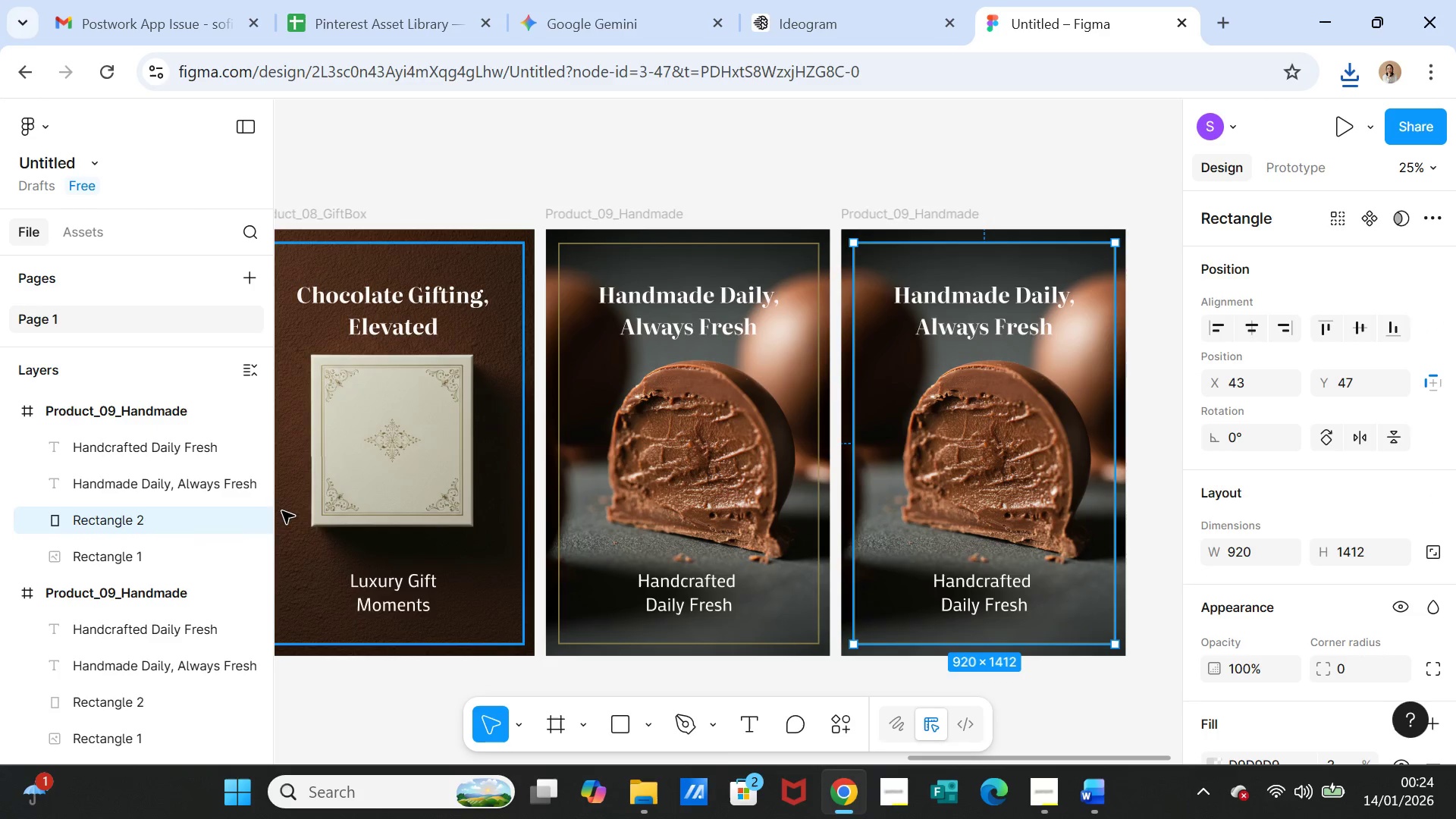 
left_click([162, 554])
 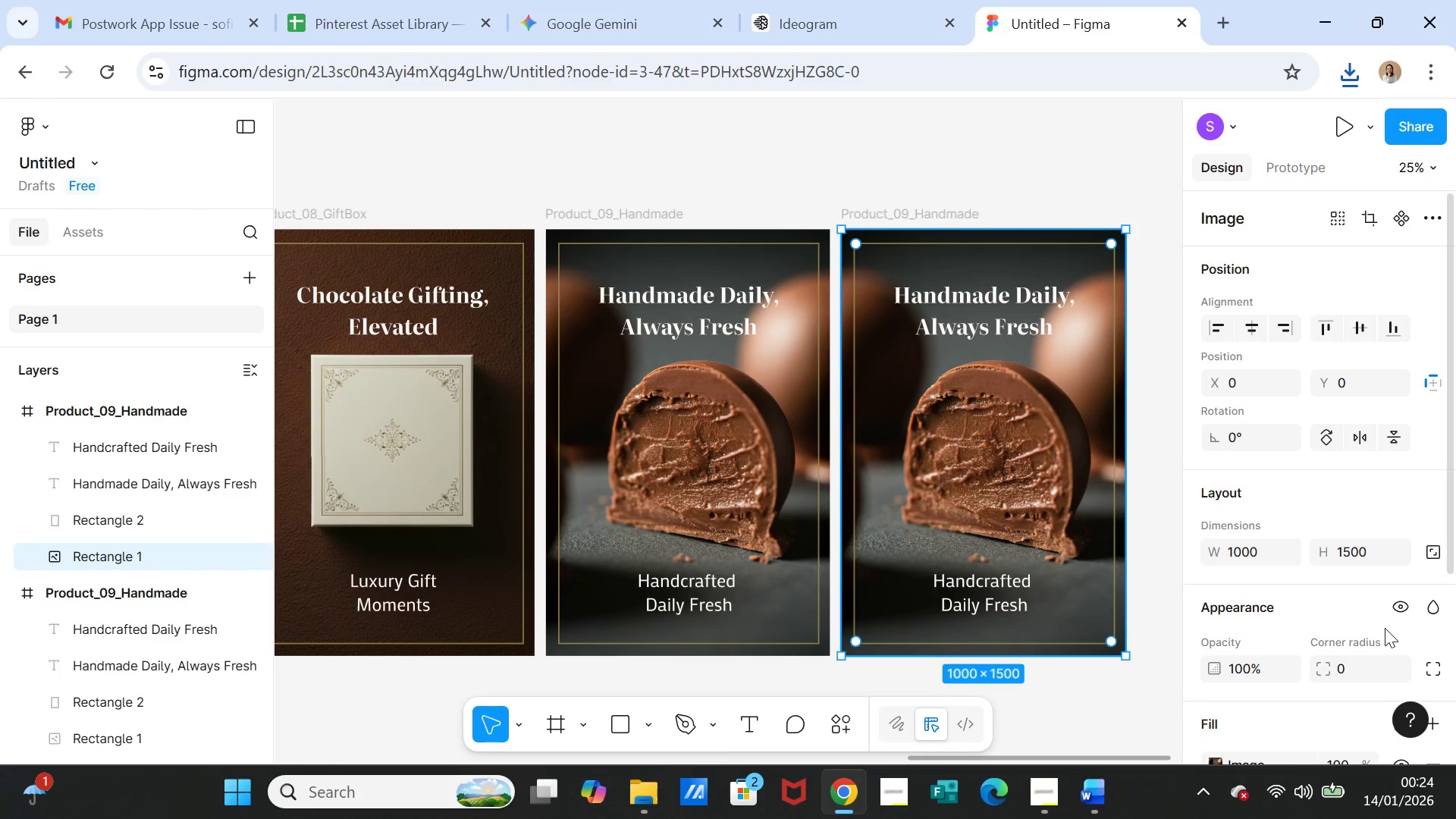 
scroll: coordinate [1366, 630], scroll_direction: down, amount: 3.0
 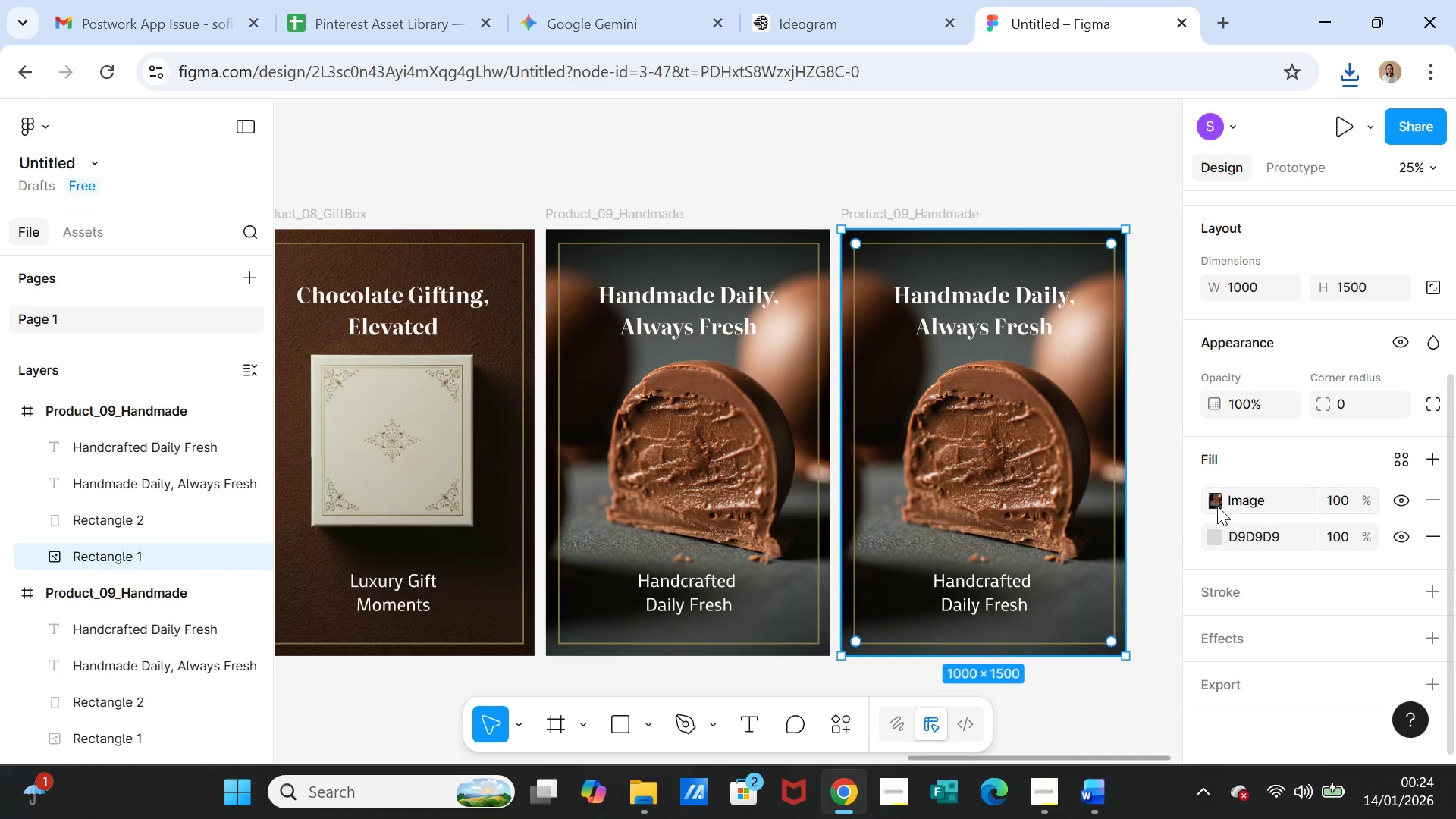 
left_click([1216, 504])
 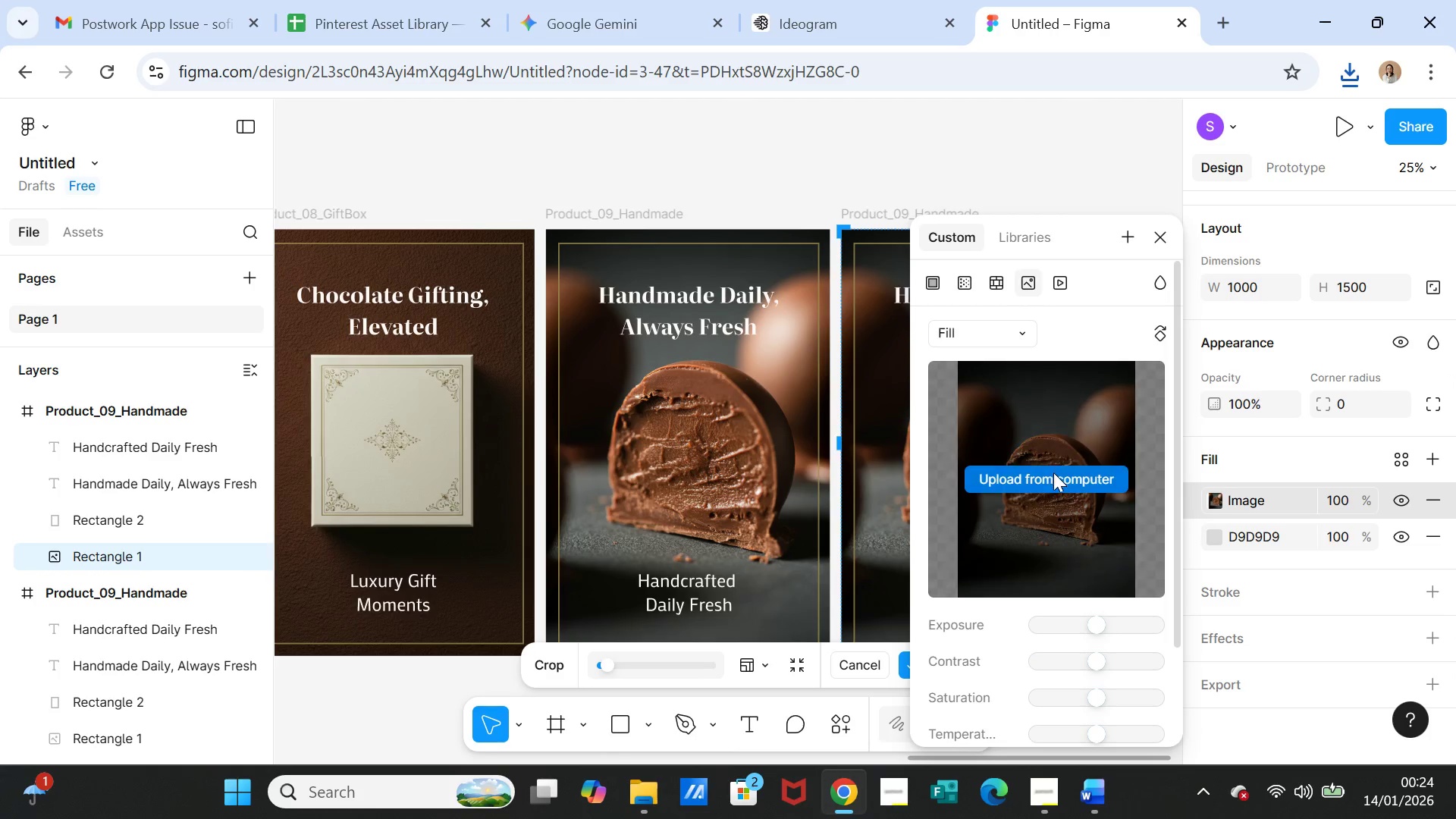 
left_click([1056, 482])
 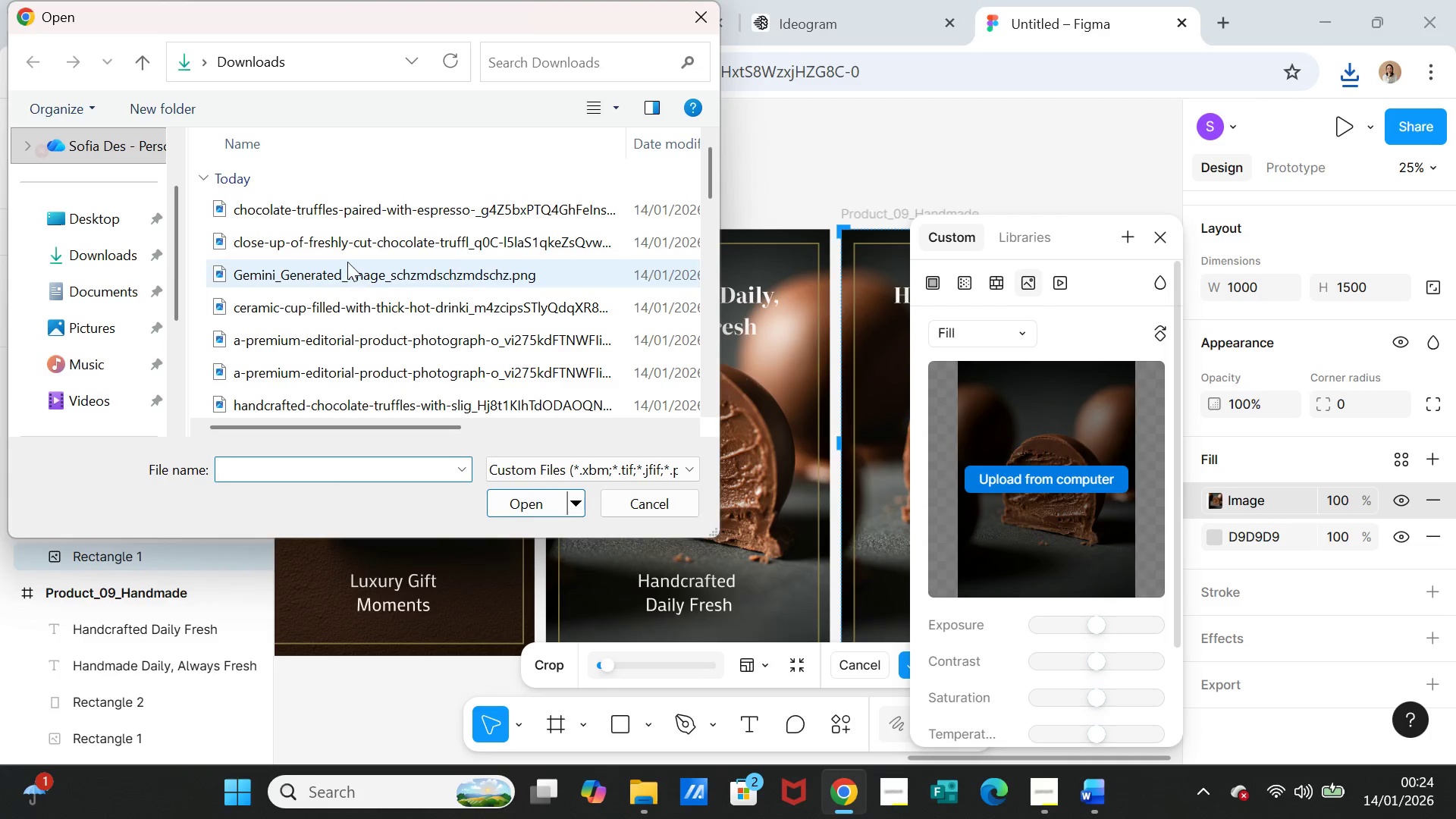 
left_click([358, 206])
 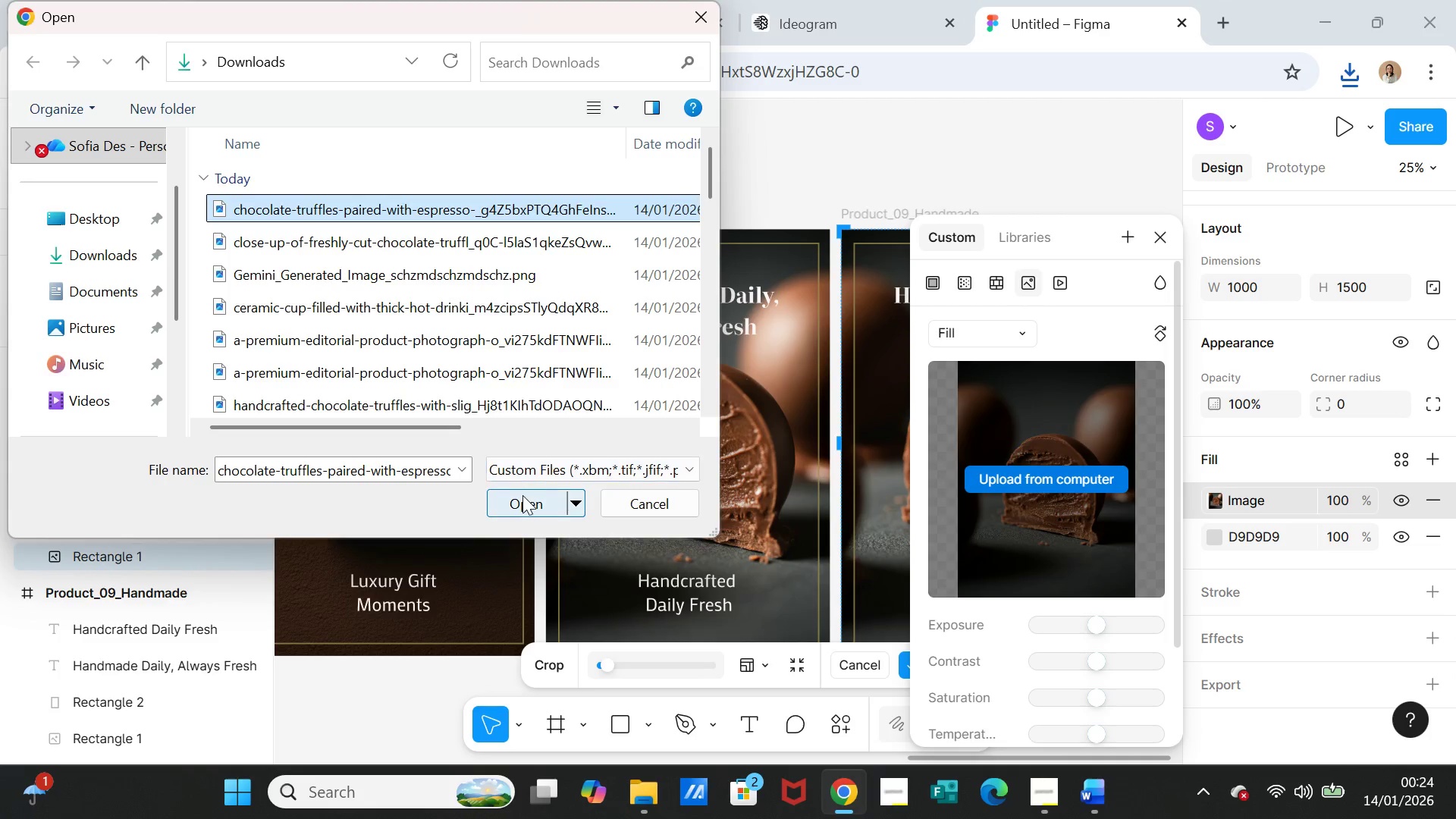 
left_click([522, 495])
 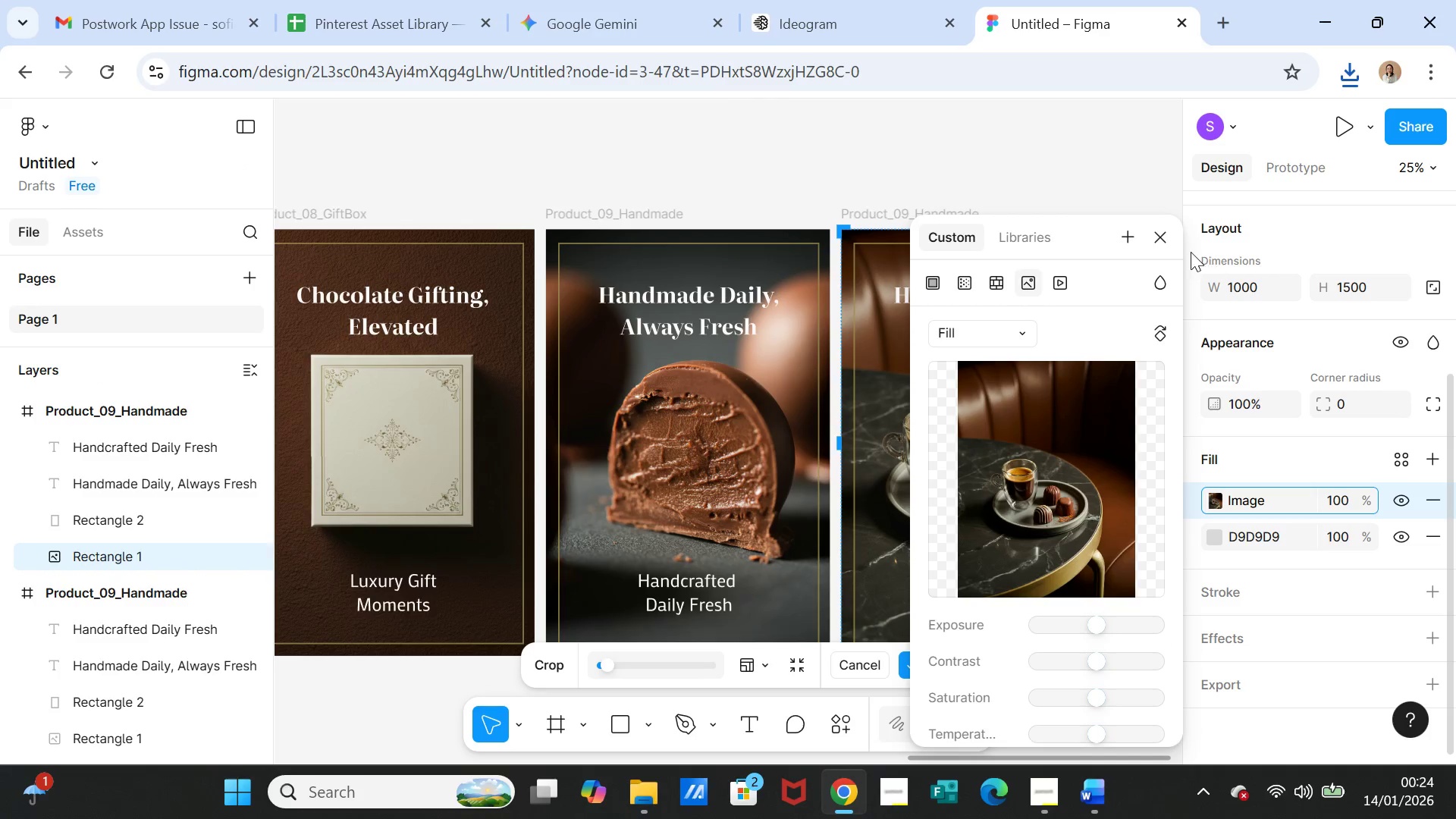 
left_click([1156, 236])
 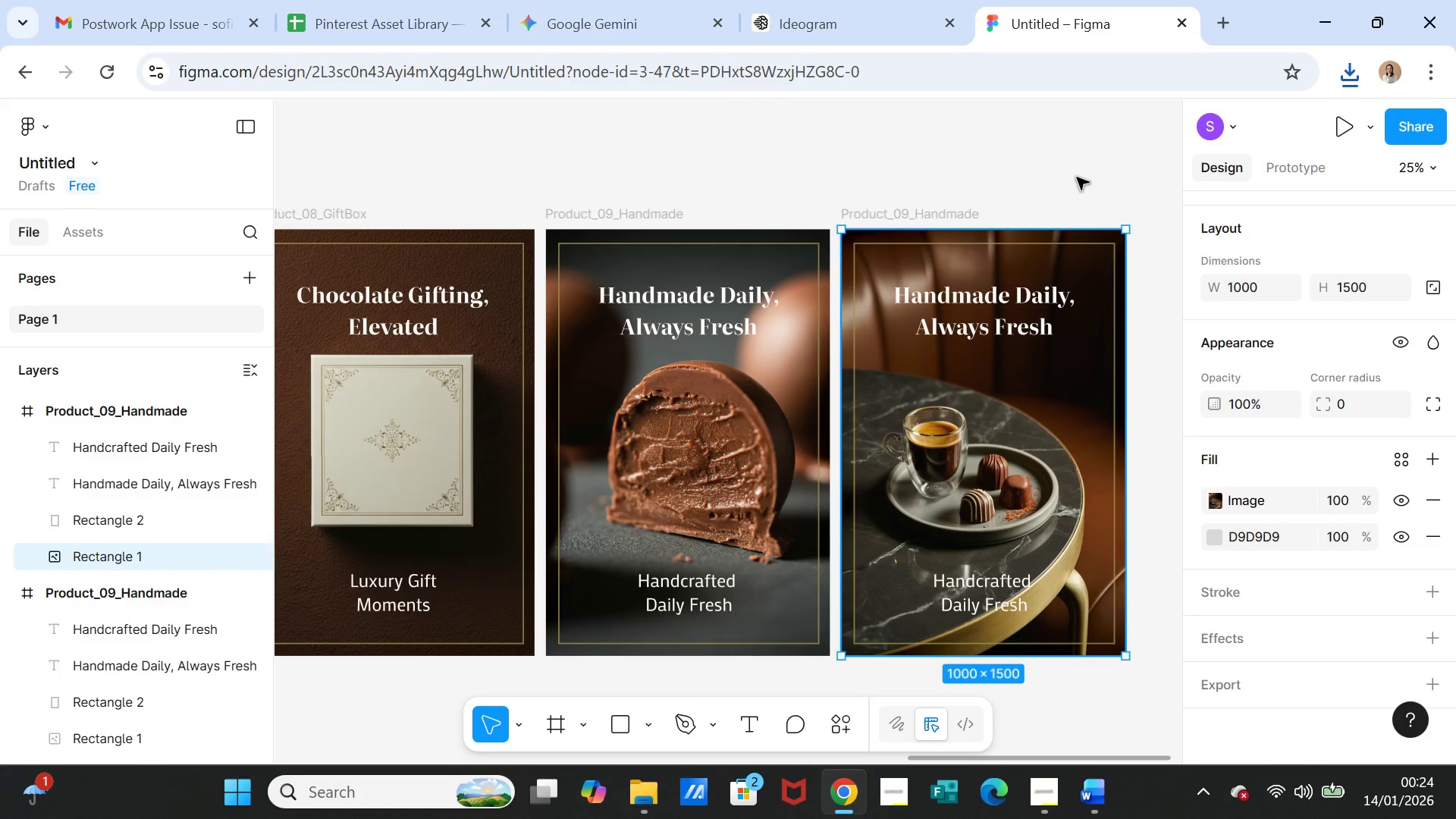 
left_click([1077, 177])
 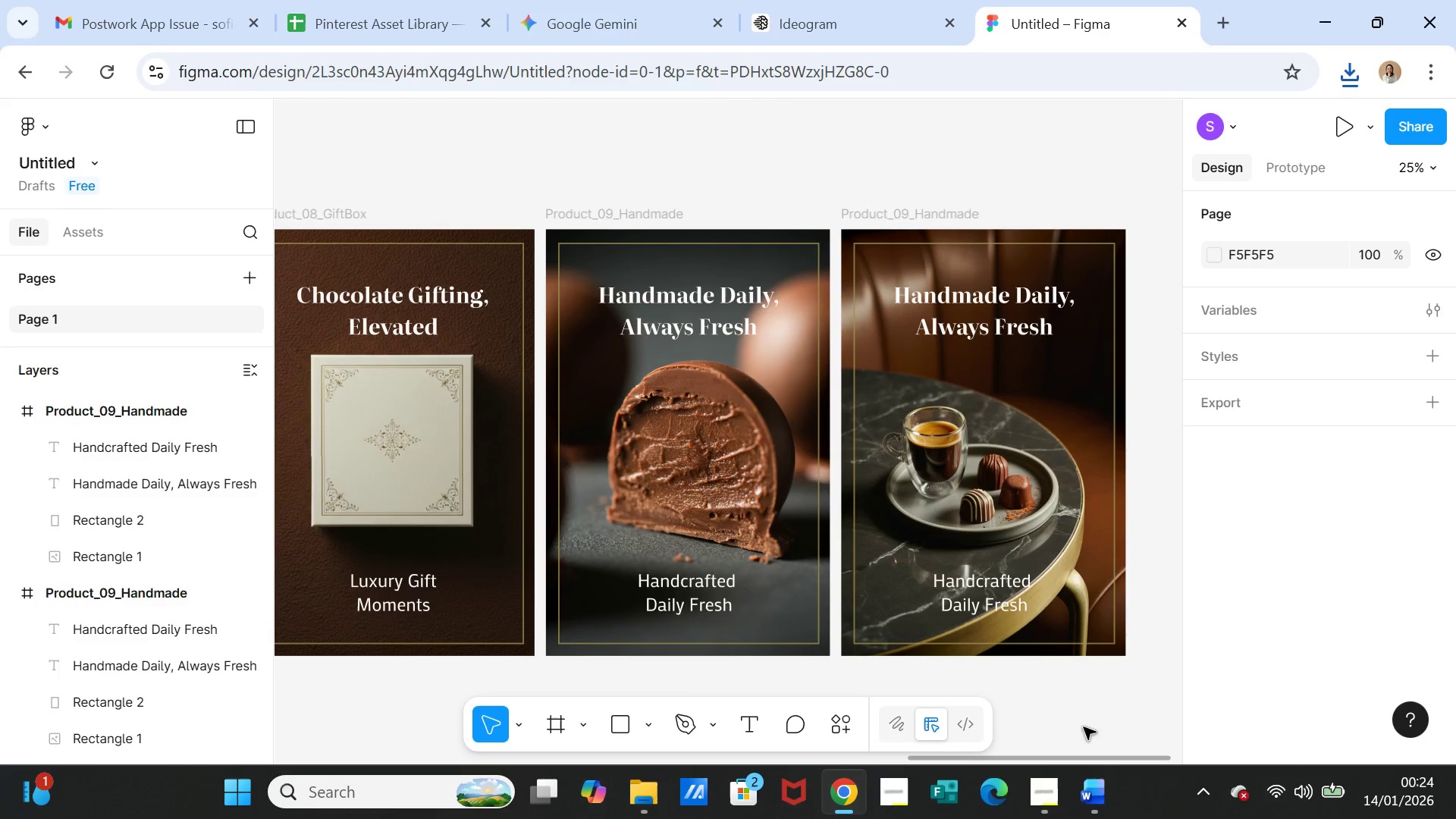 
left_click([1090, 795])
 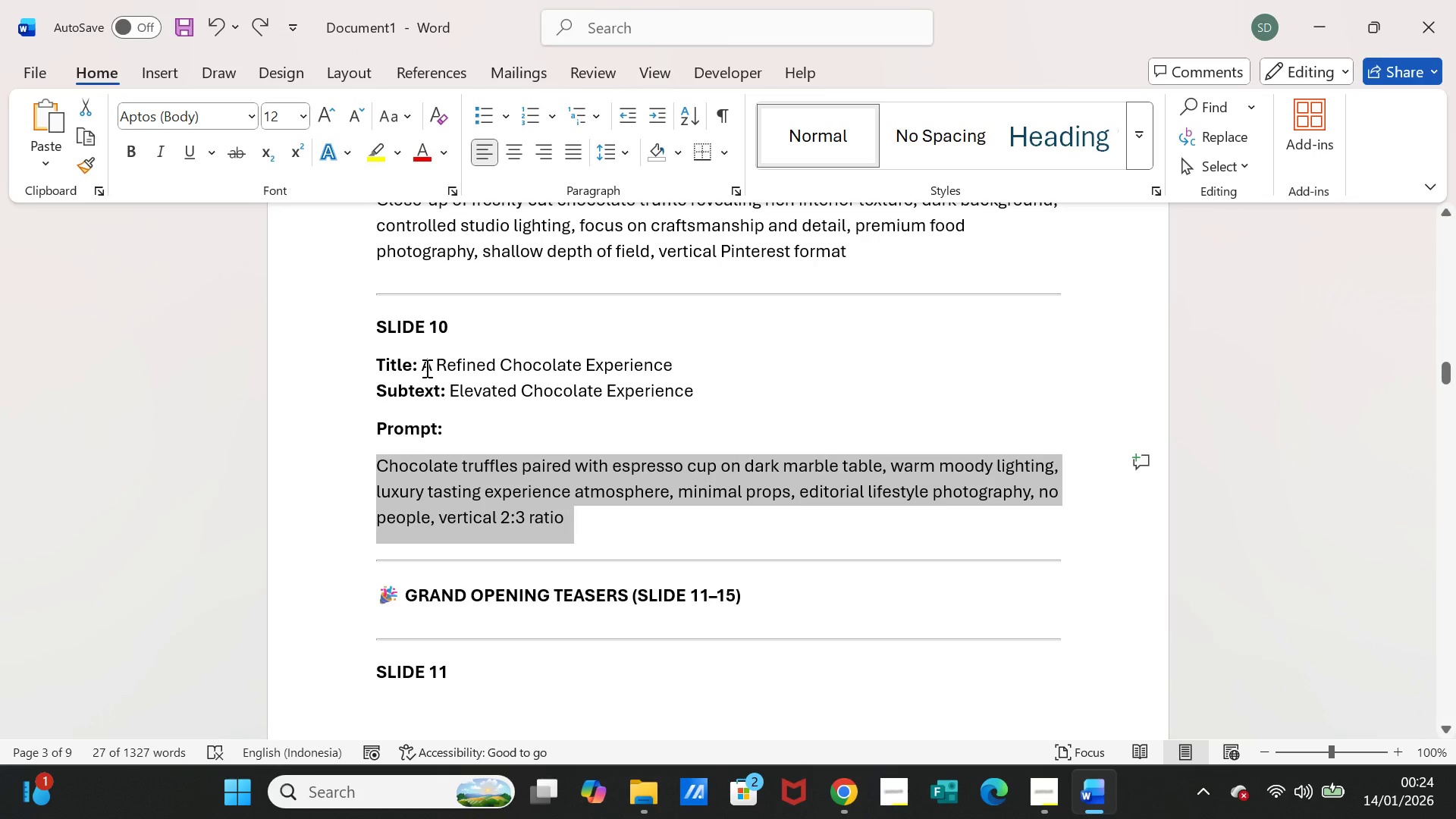 
left_click_drag(start_coordinate=[425, 368], to_coordinate=[617, 364])
 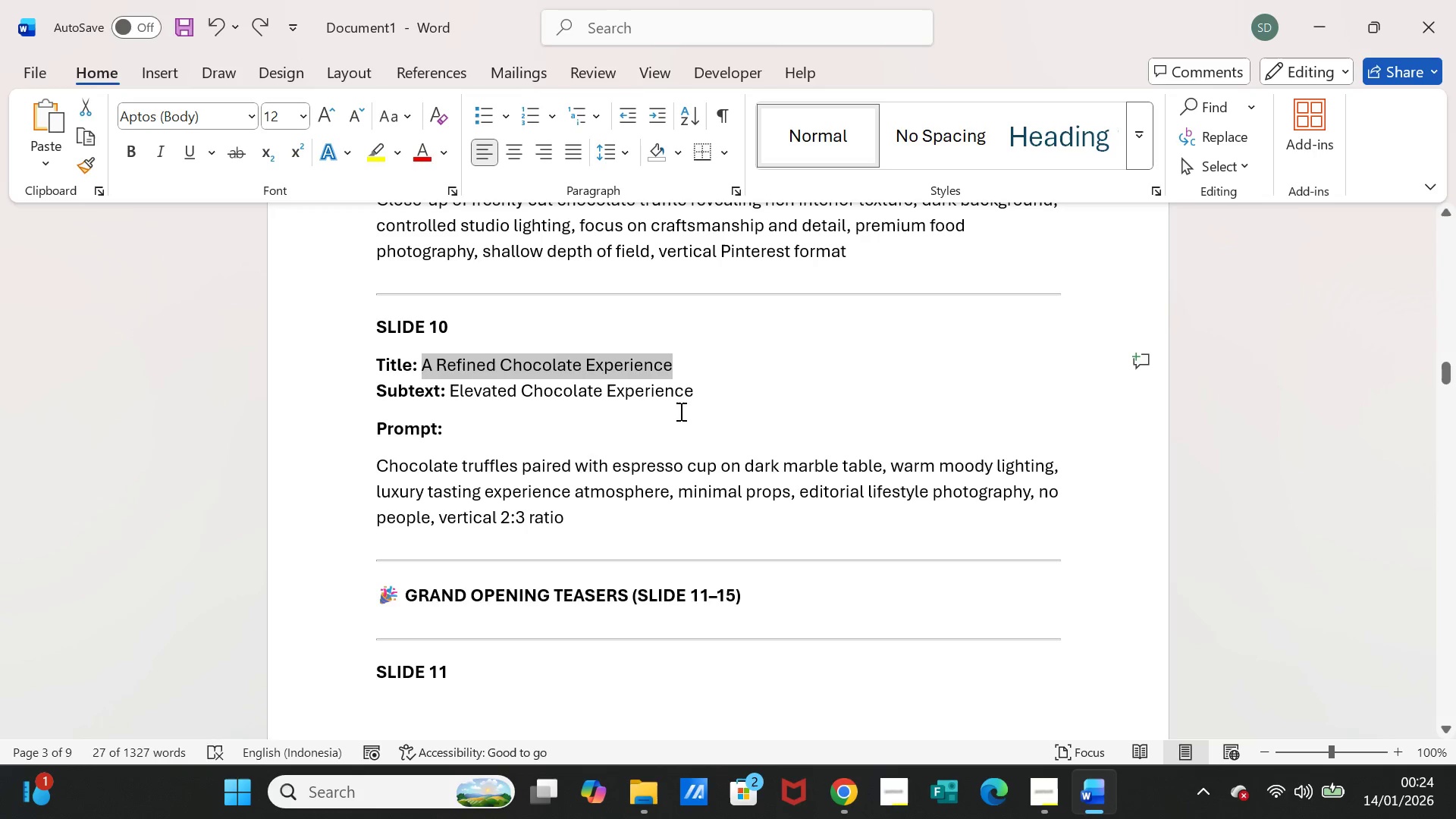 
key(Control+C)
 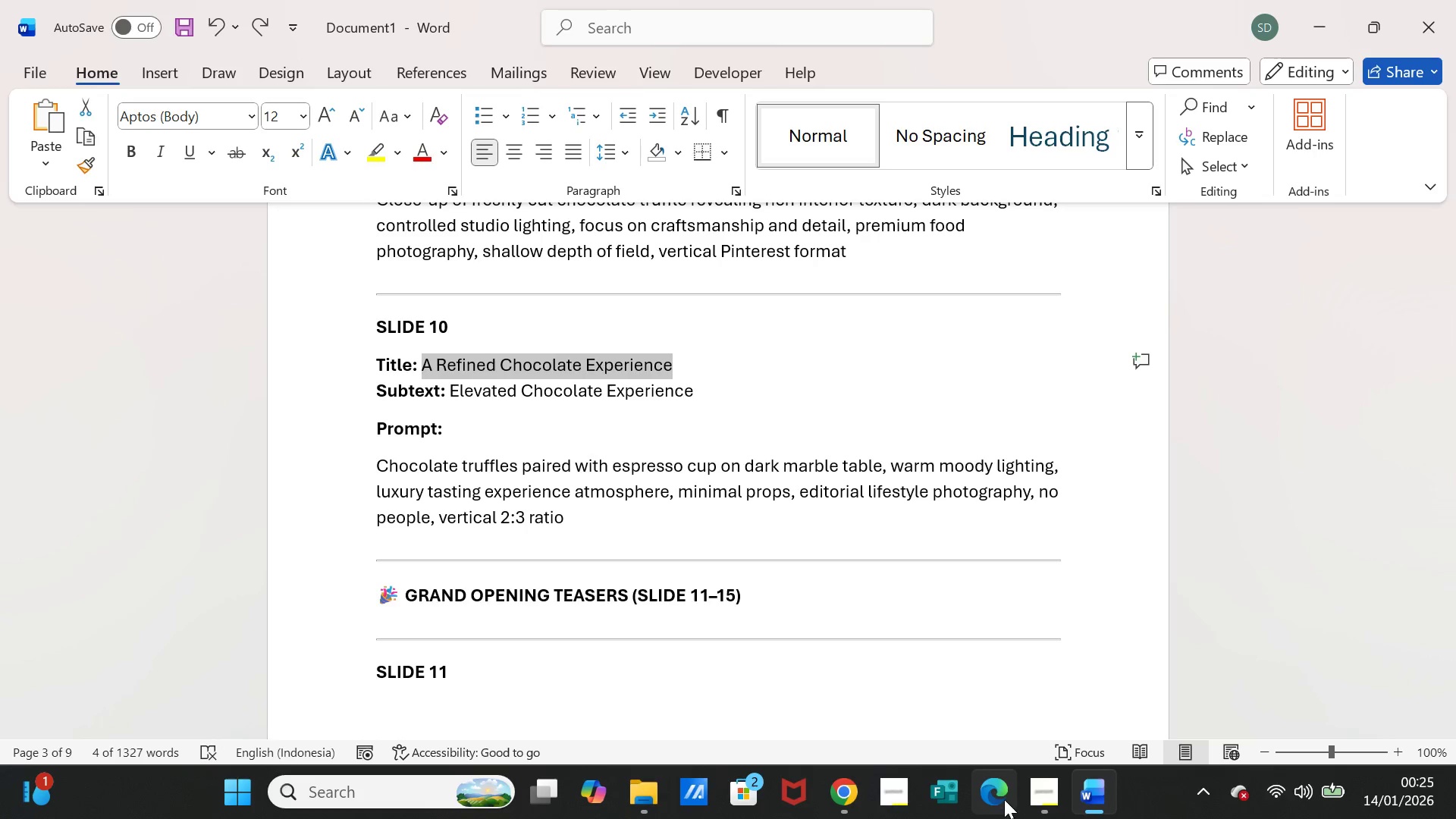 
left_click([1003, 798])
 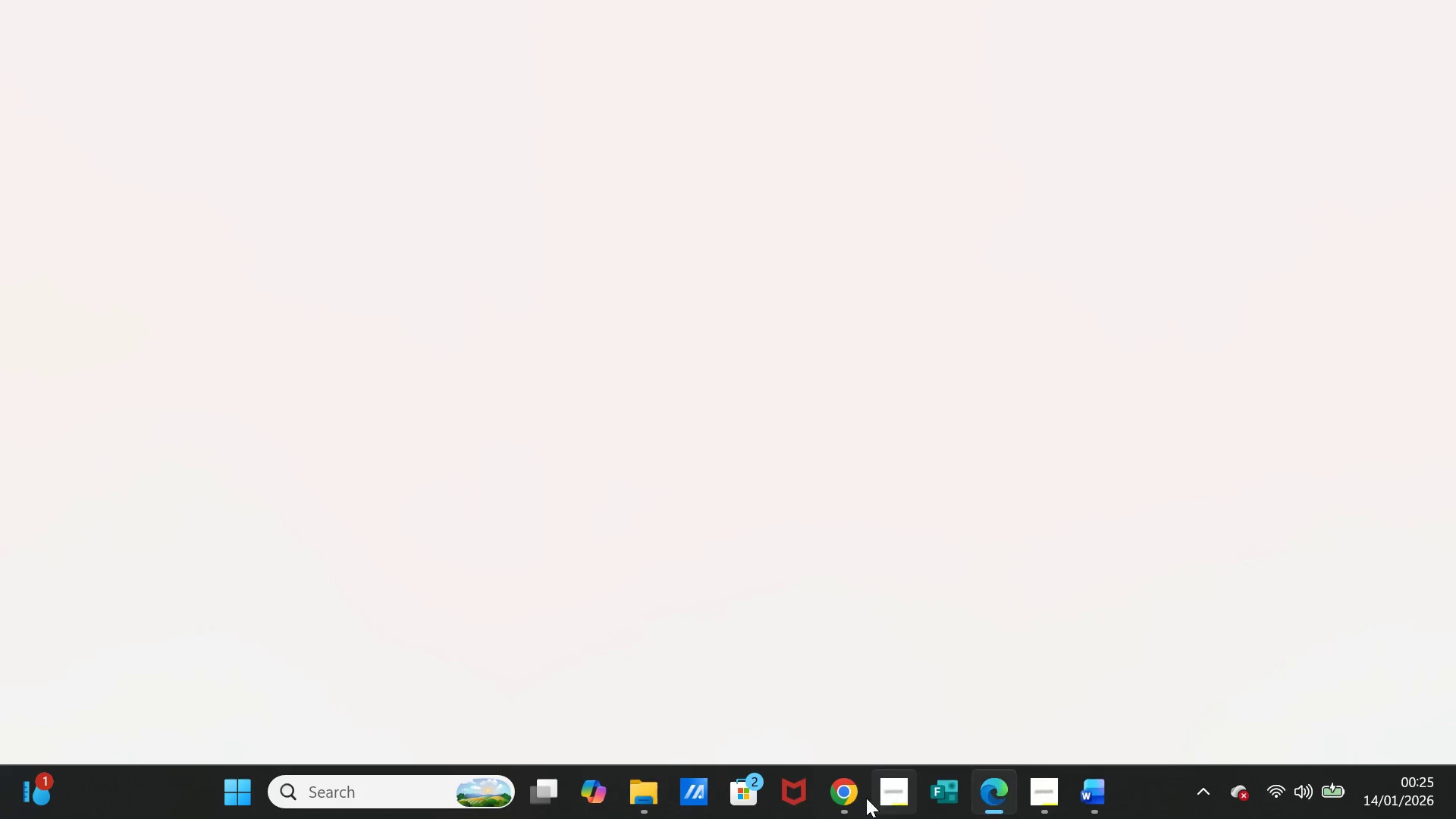 
left_click([853, 798])
 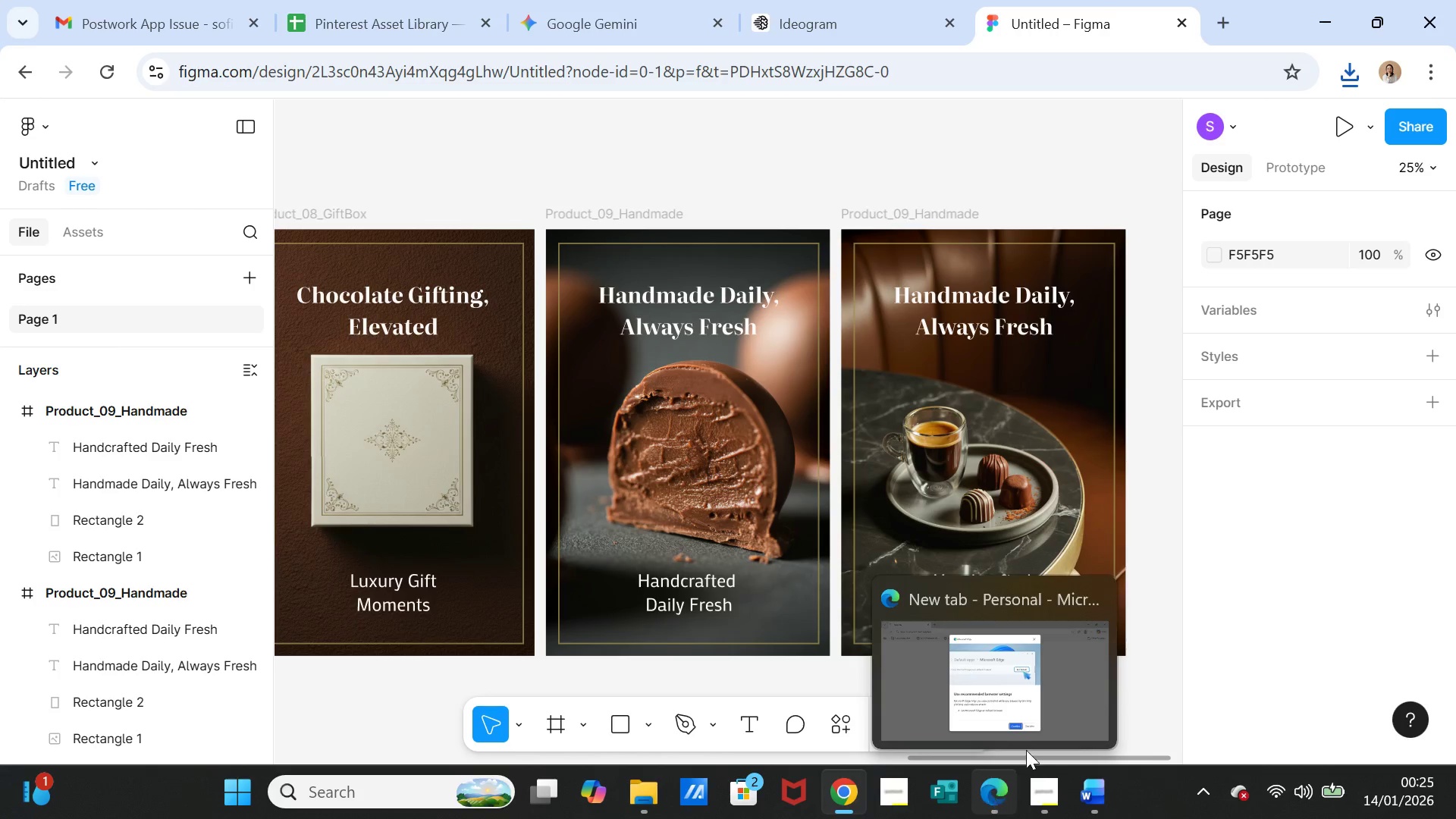 
left_click([1099, 603])
 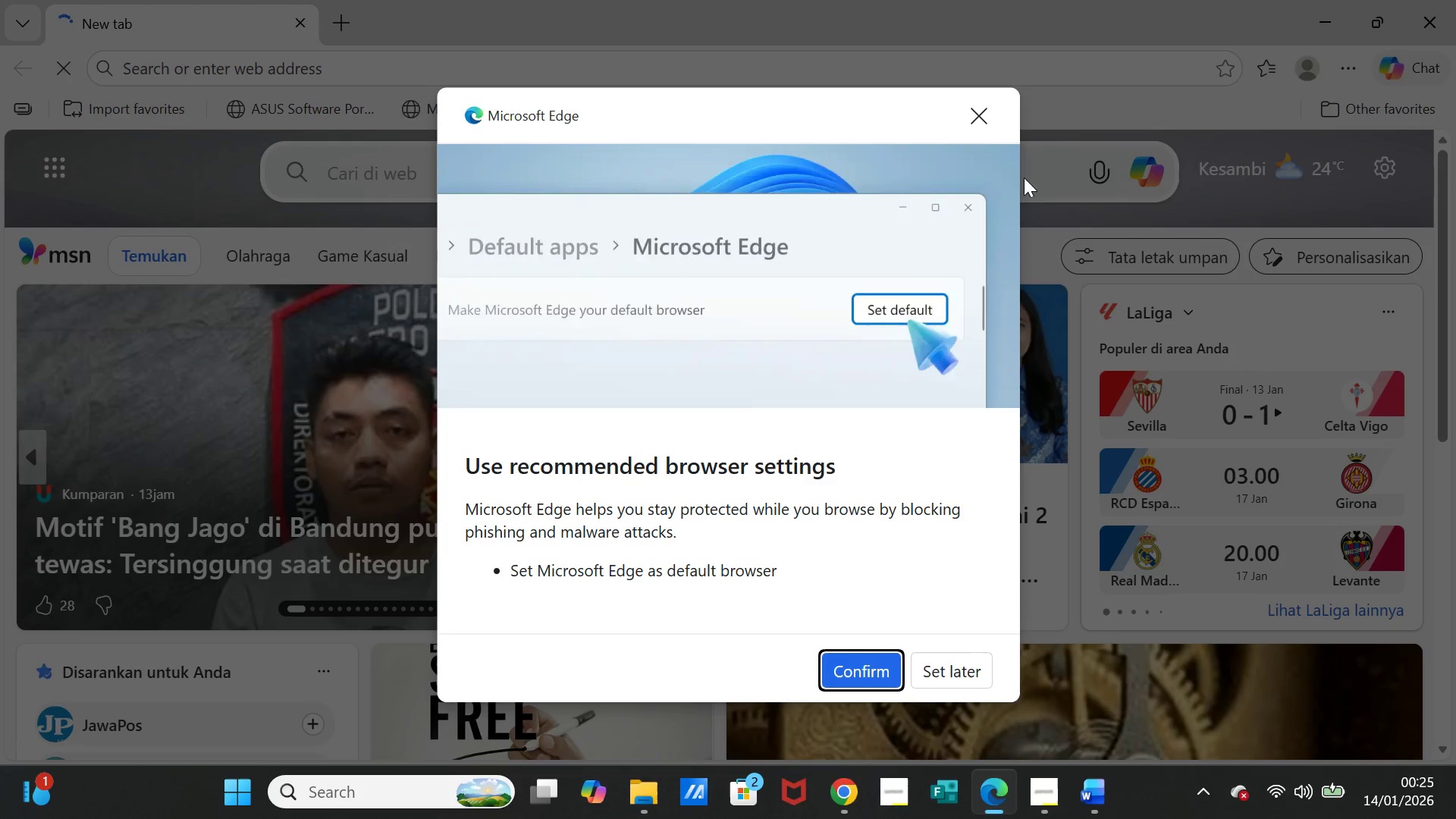 
left_click([975, 118])
 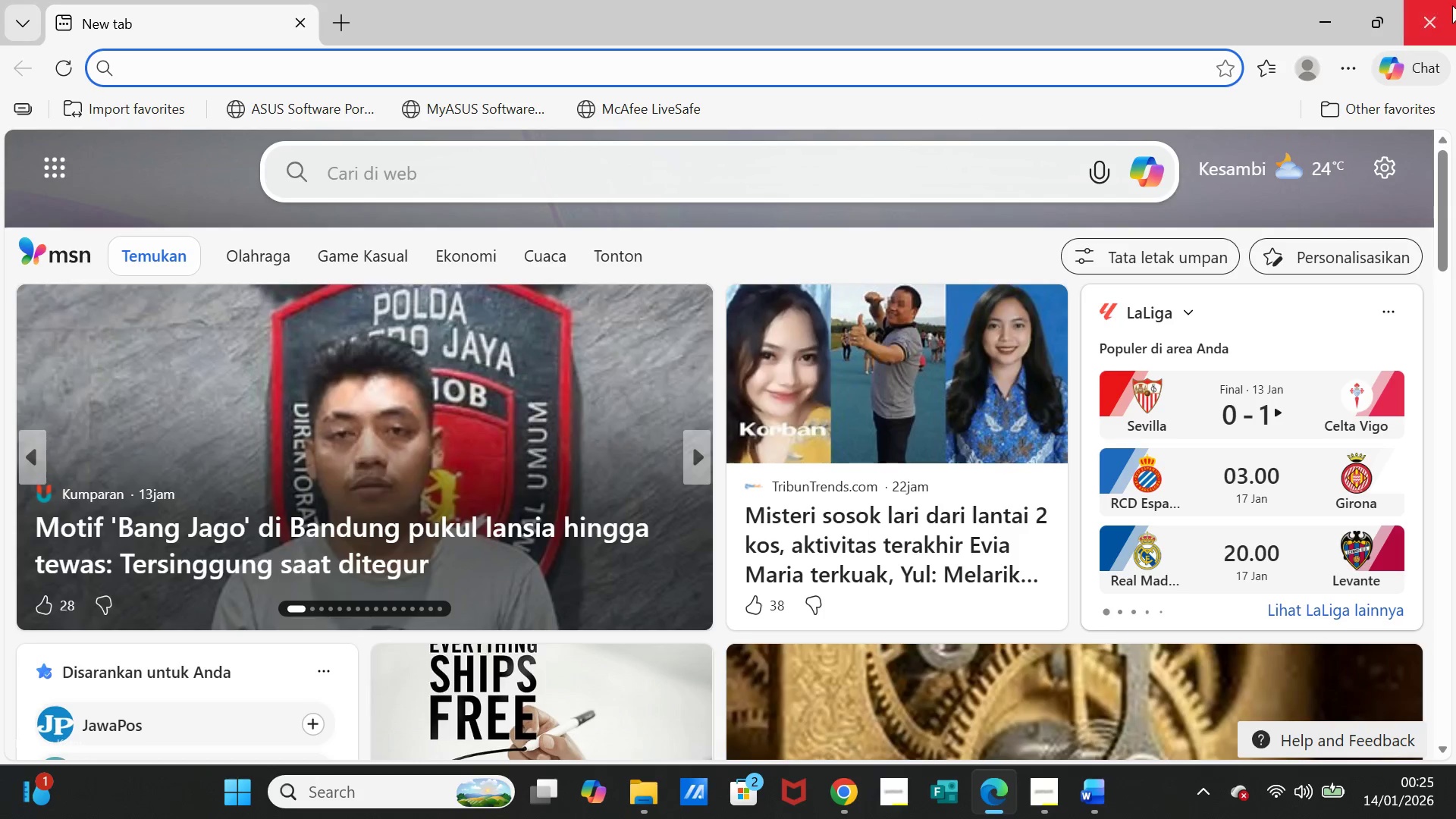 
left_click([1442, 13])
 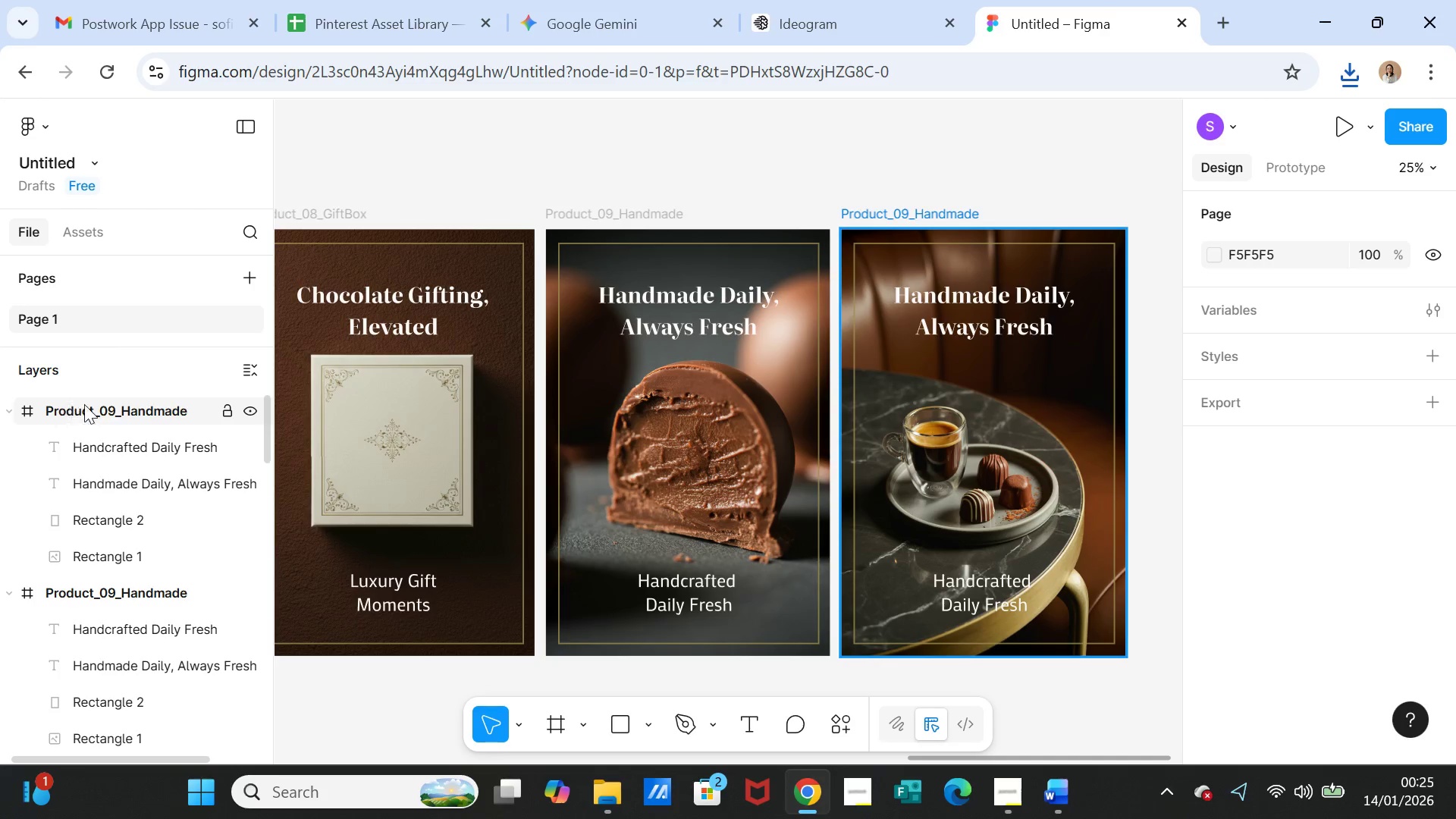 
double_click([105, 407])
 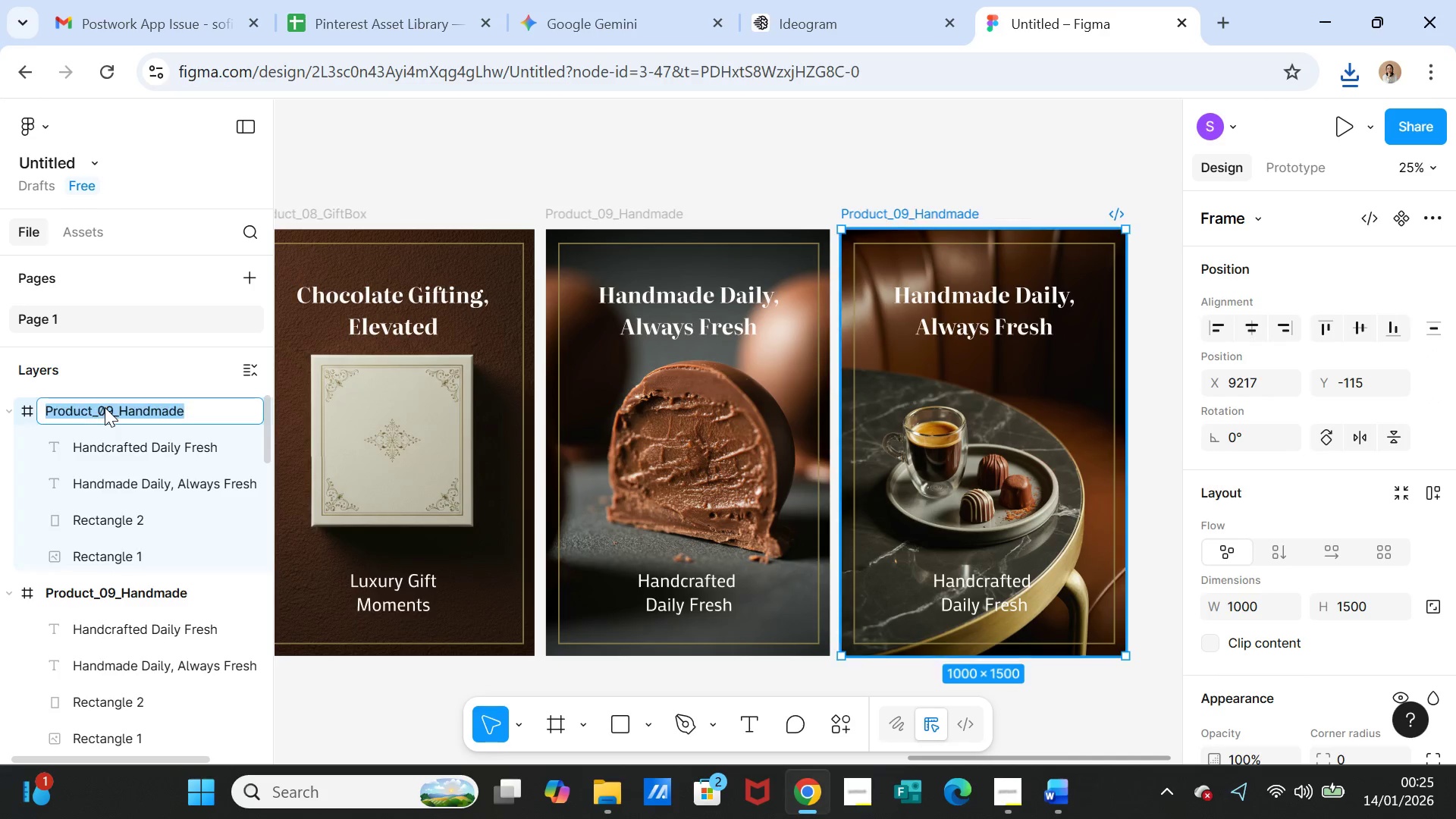 
triple_click([105, 407])
 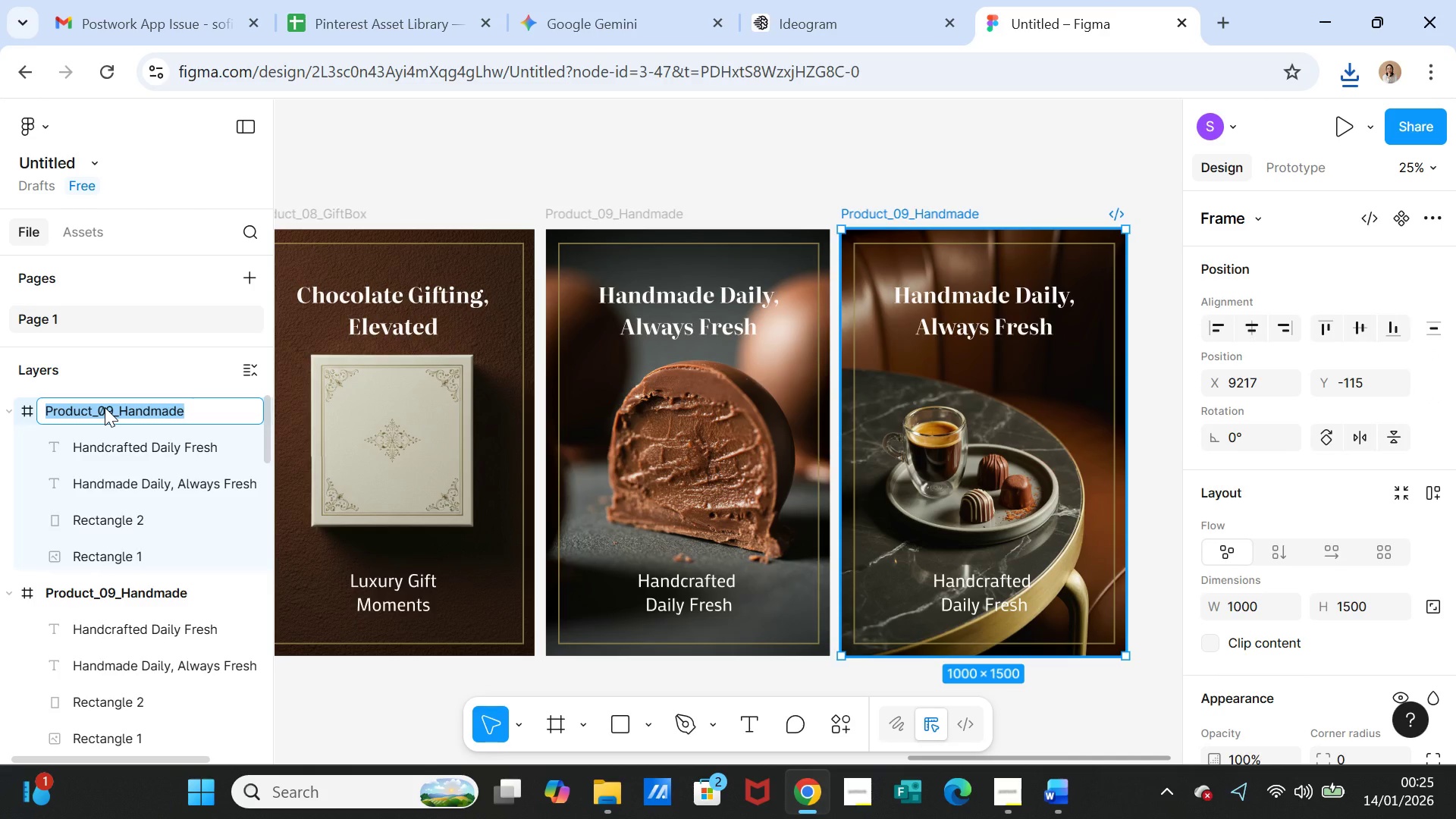 
key(Control+V)
 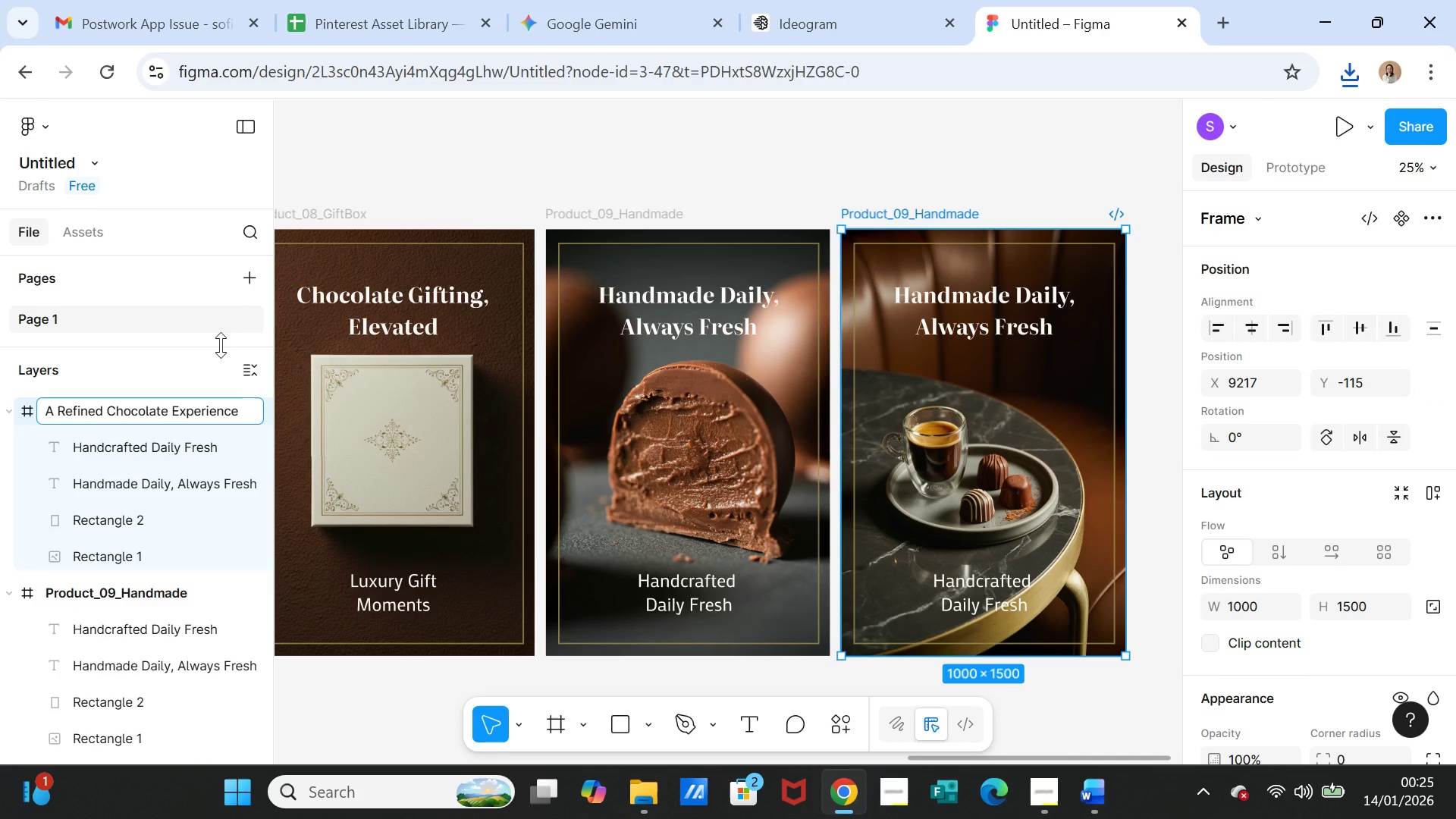 
hold_key(key=Backspace, duration=1.51)
 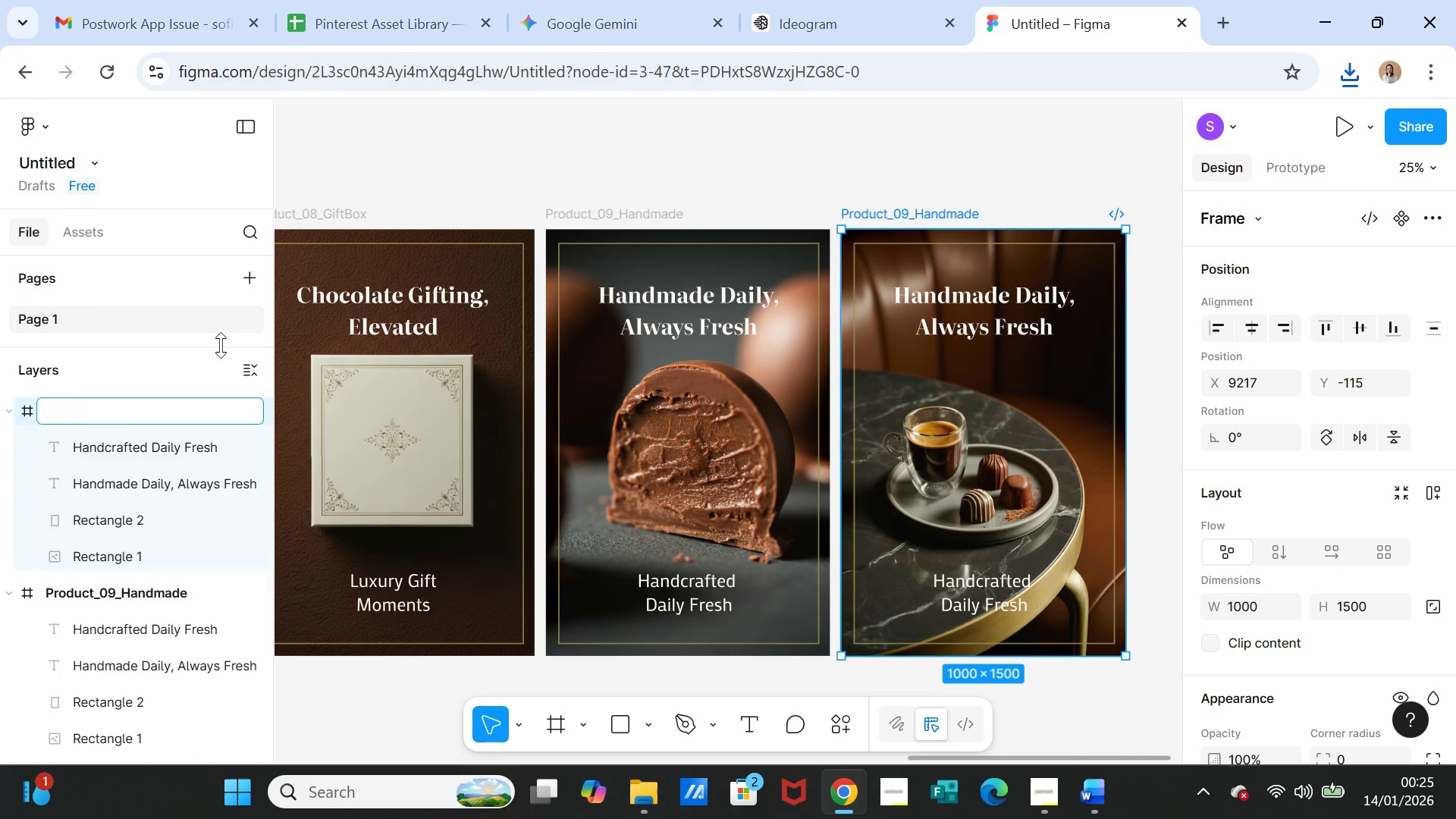 
key(Backspace)
 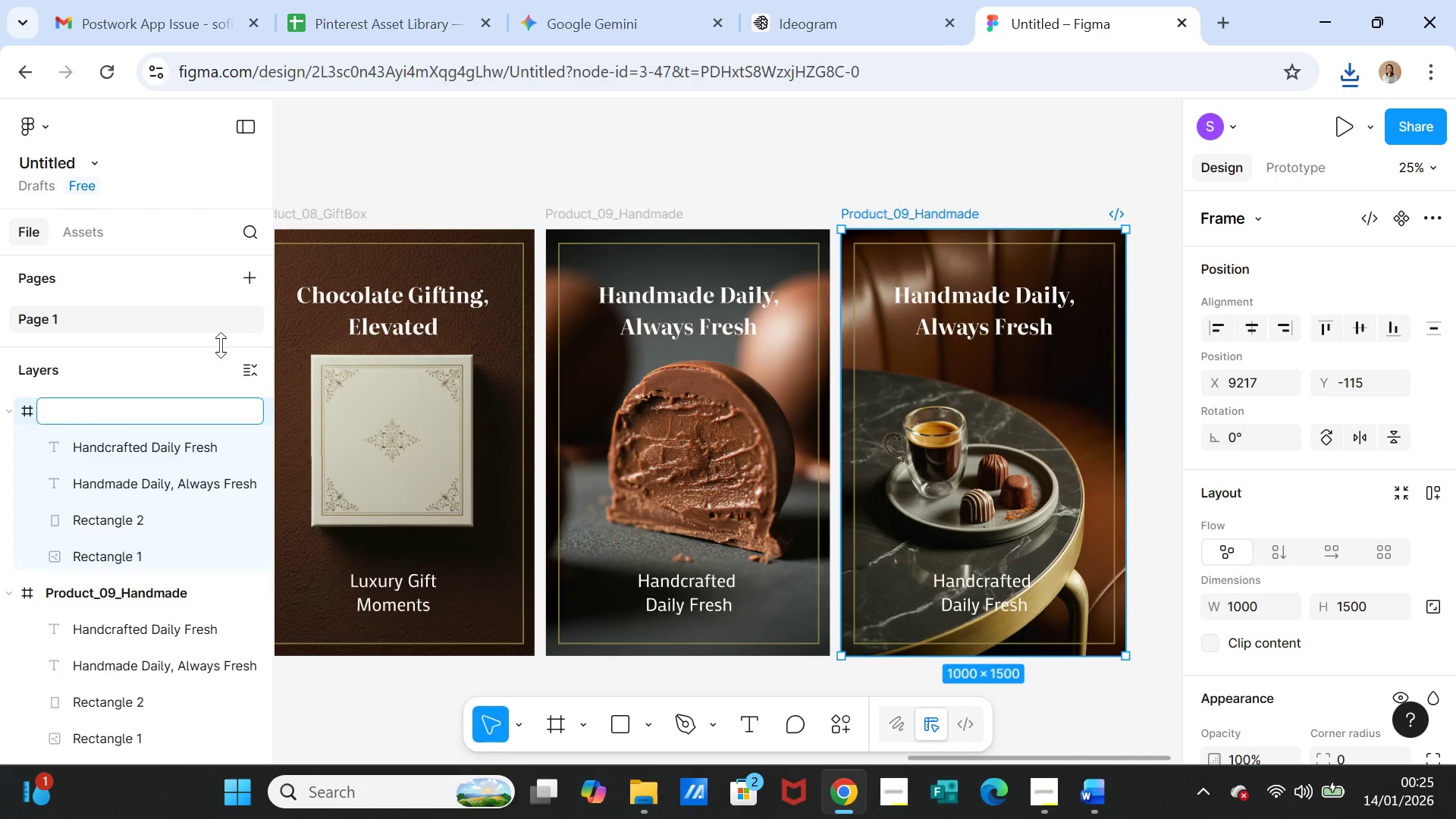 
key(Backspace)
 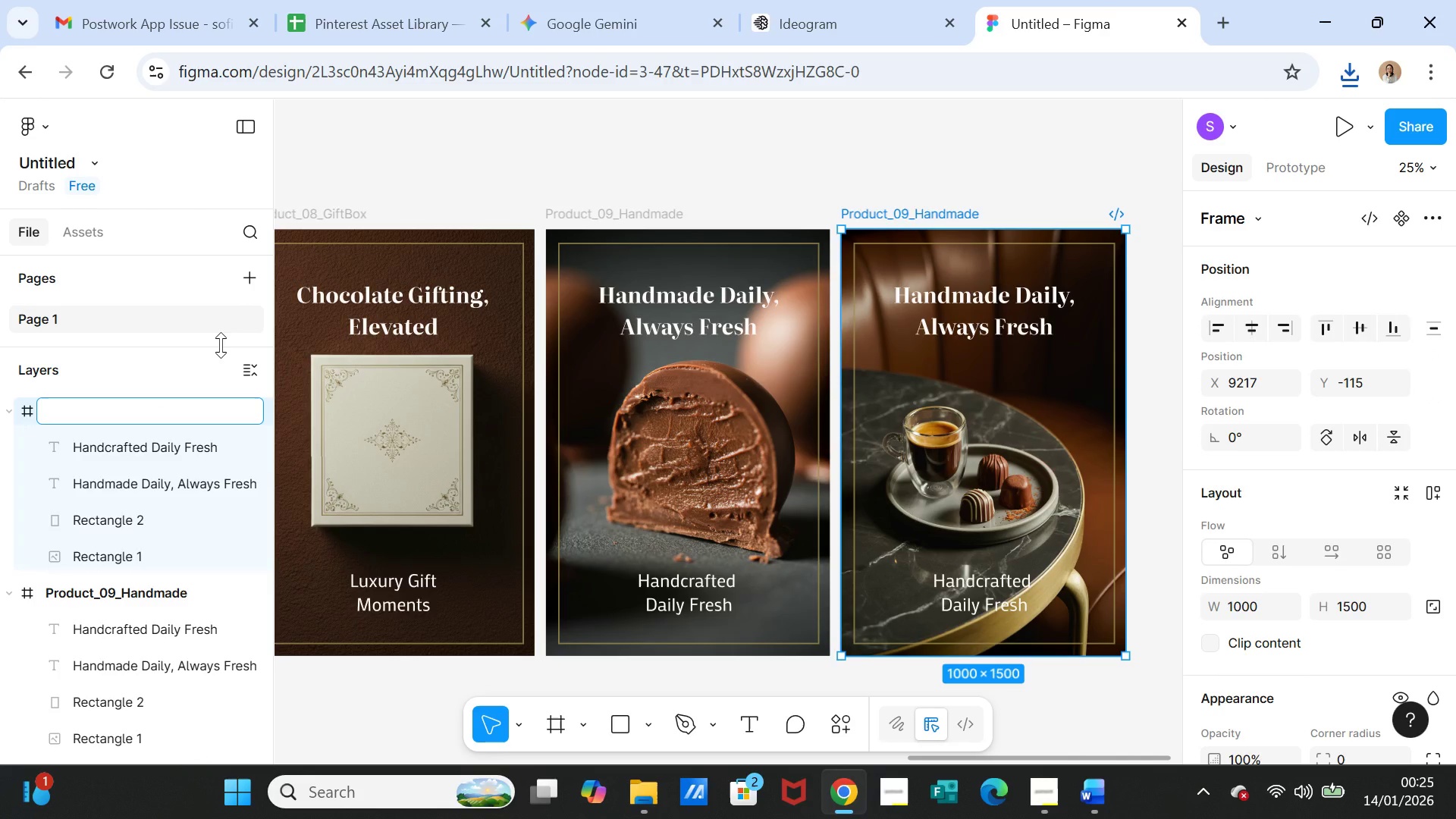 
key(Backspace)
 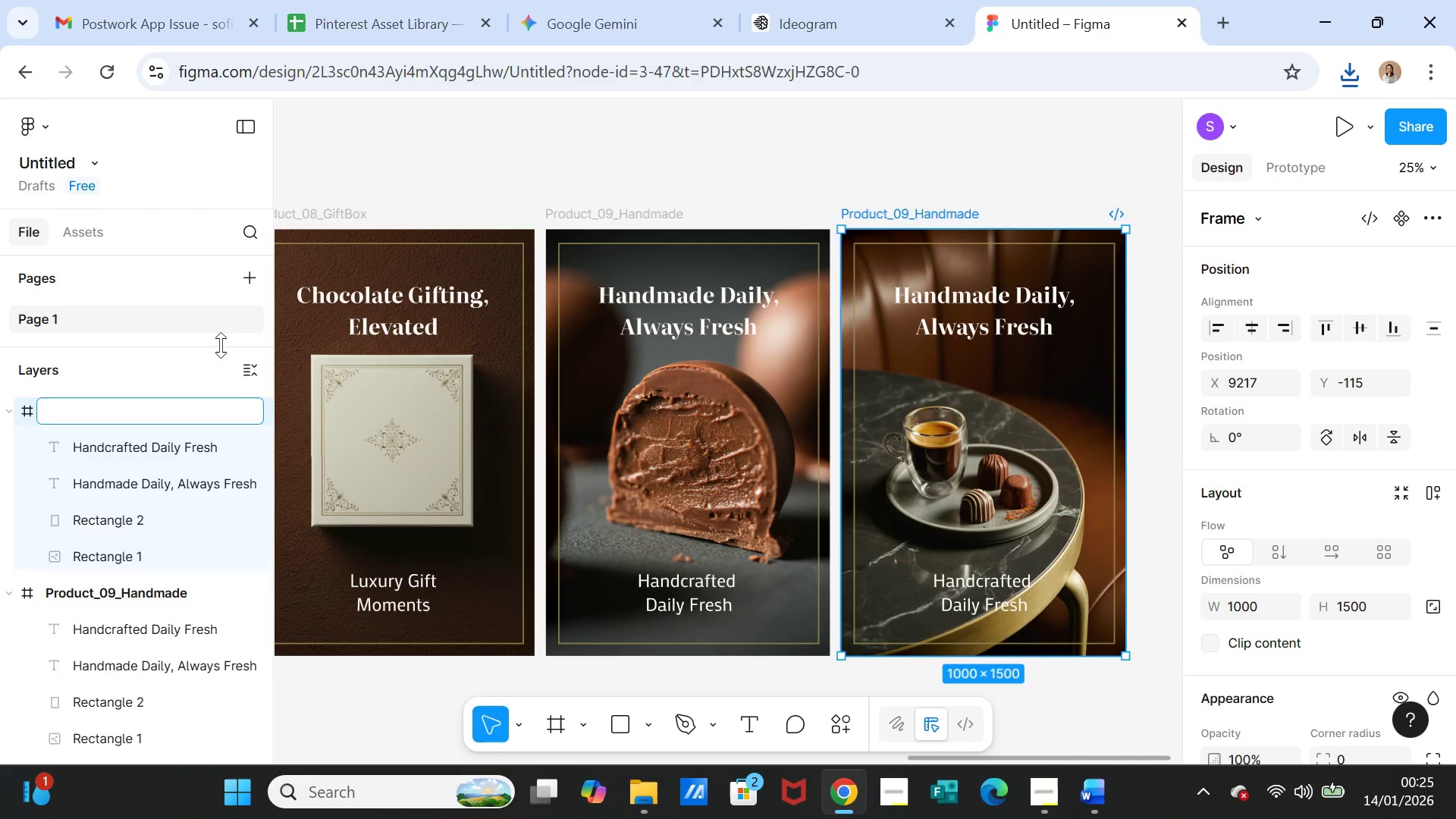 
key(Backspace)
 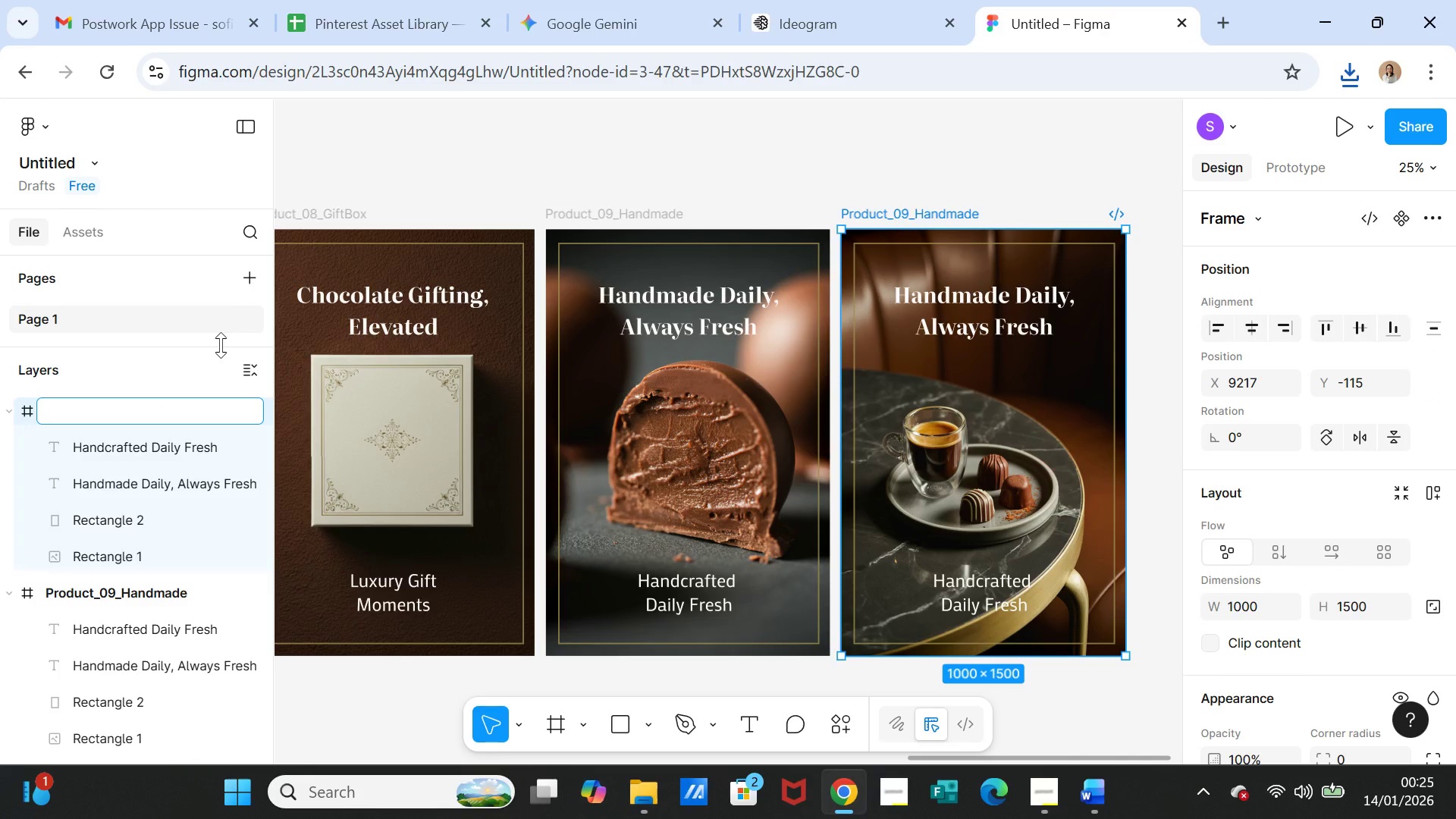 
key(Backspace)
 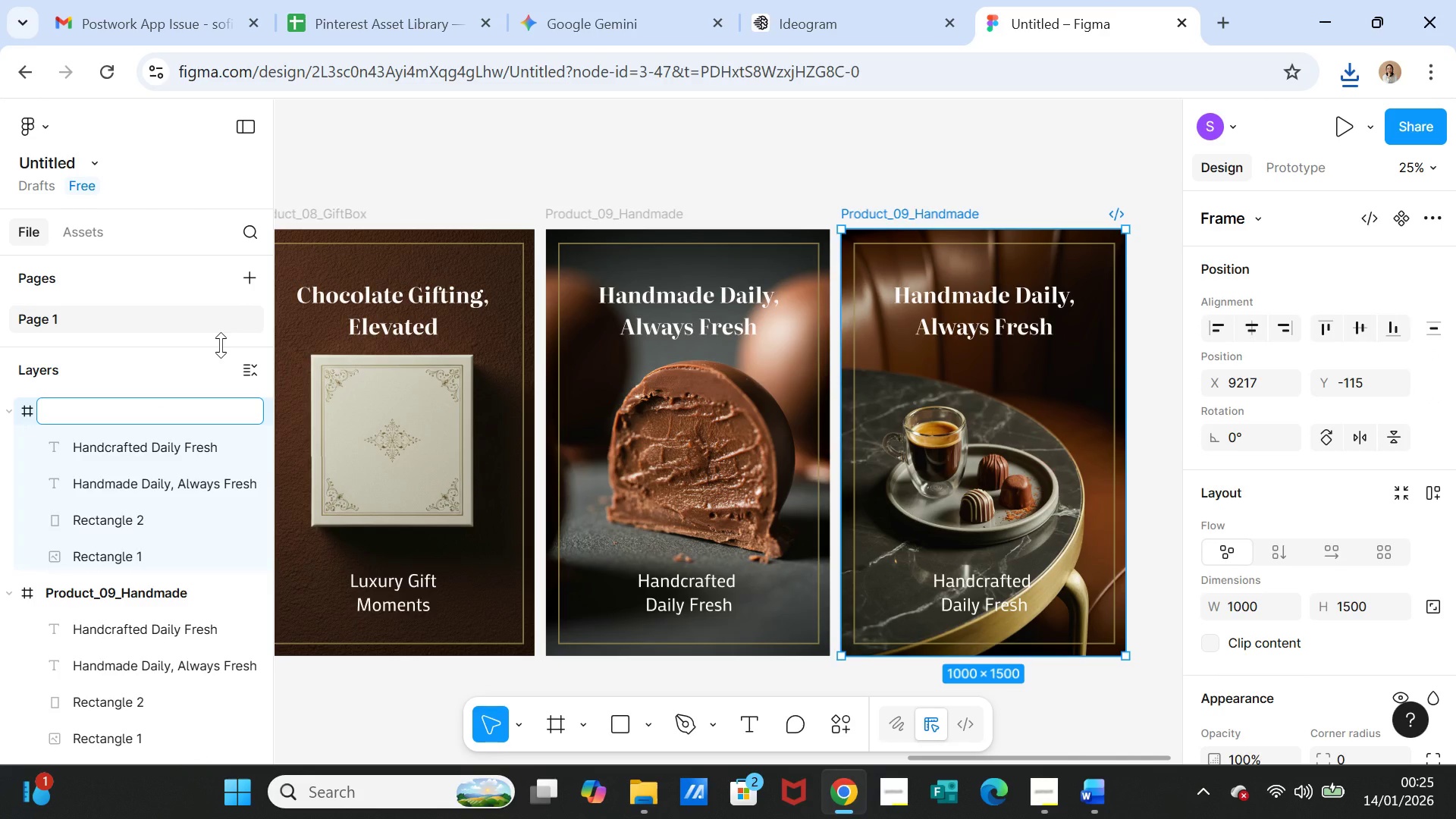 
key(Backspace)
 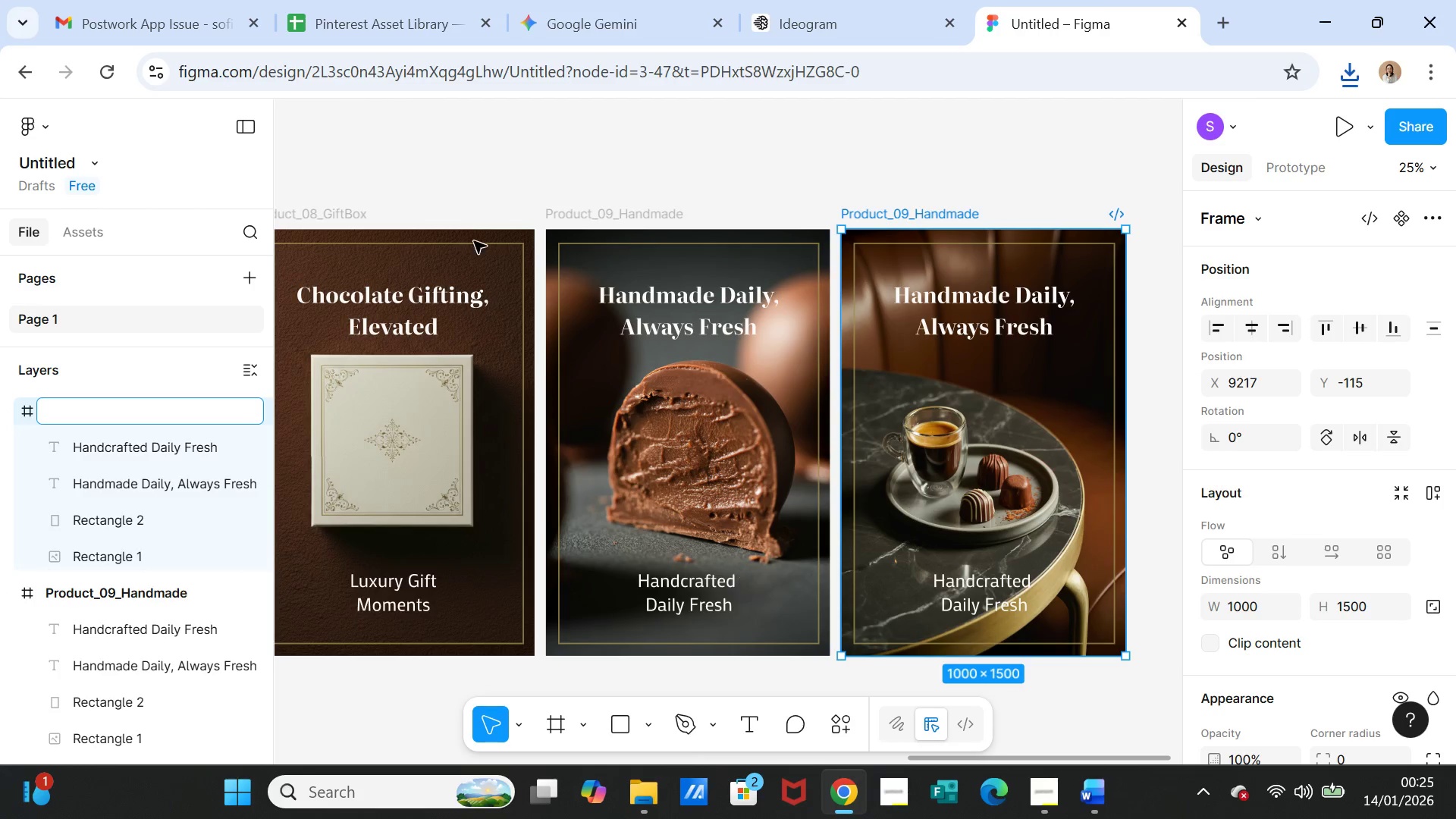 
left_click([353, 22])
 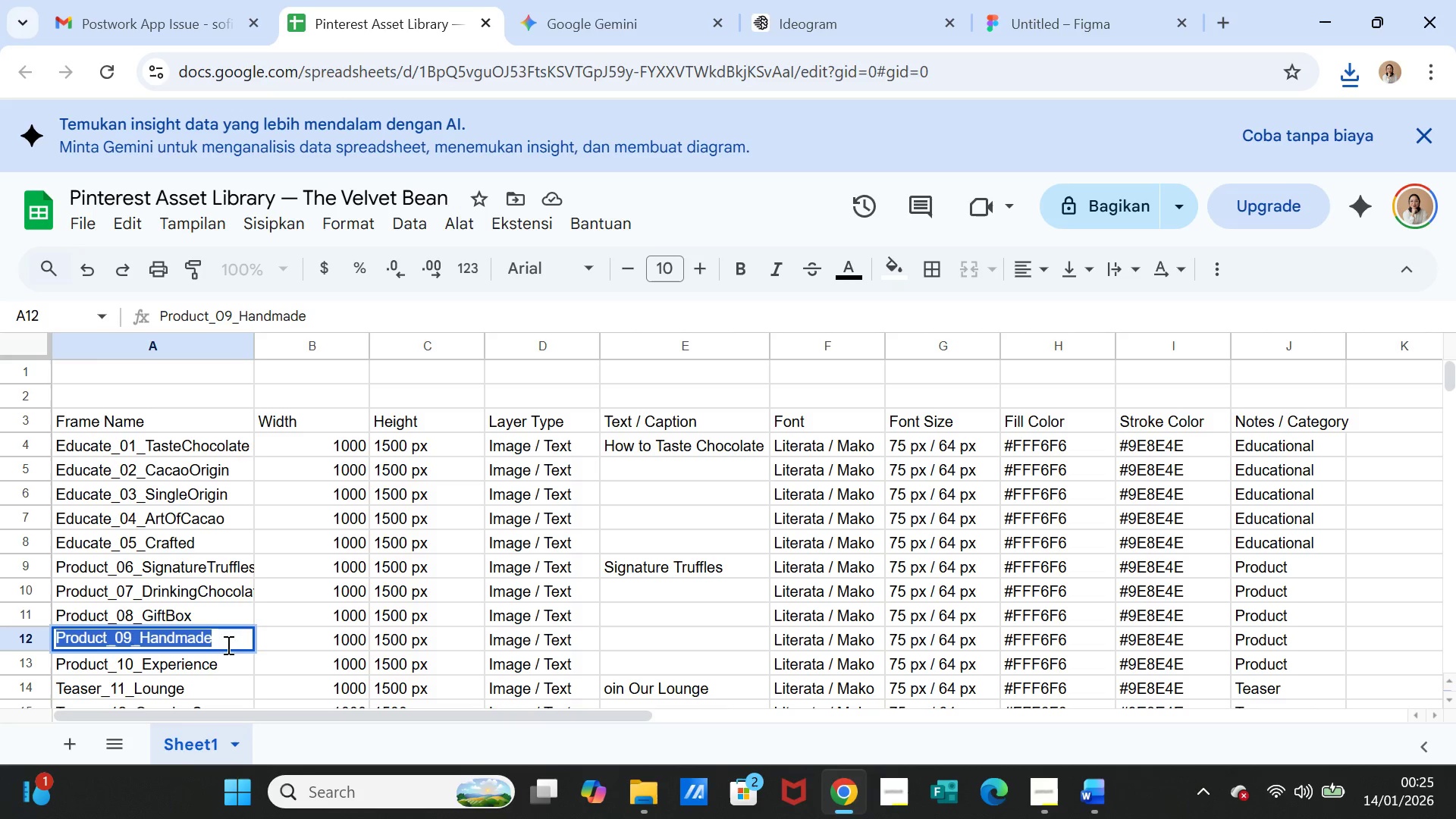 
left_click([199, 667])
 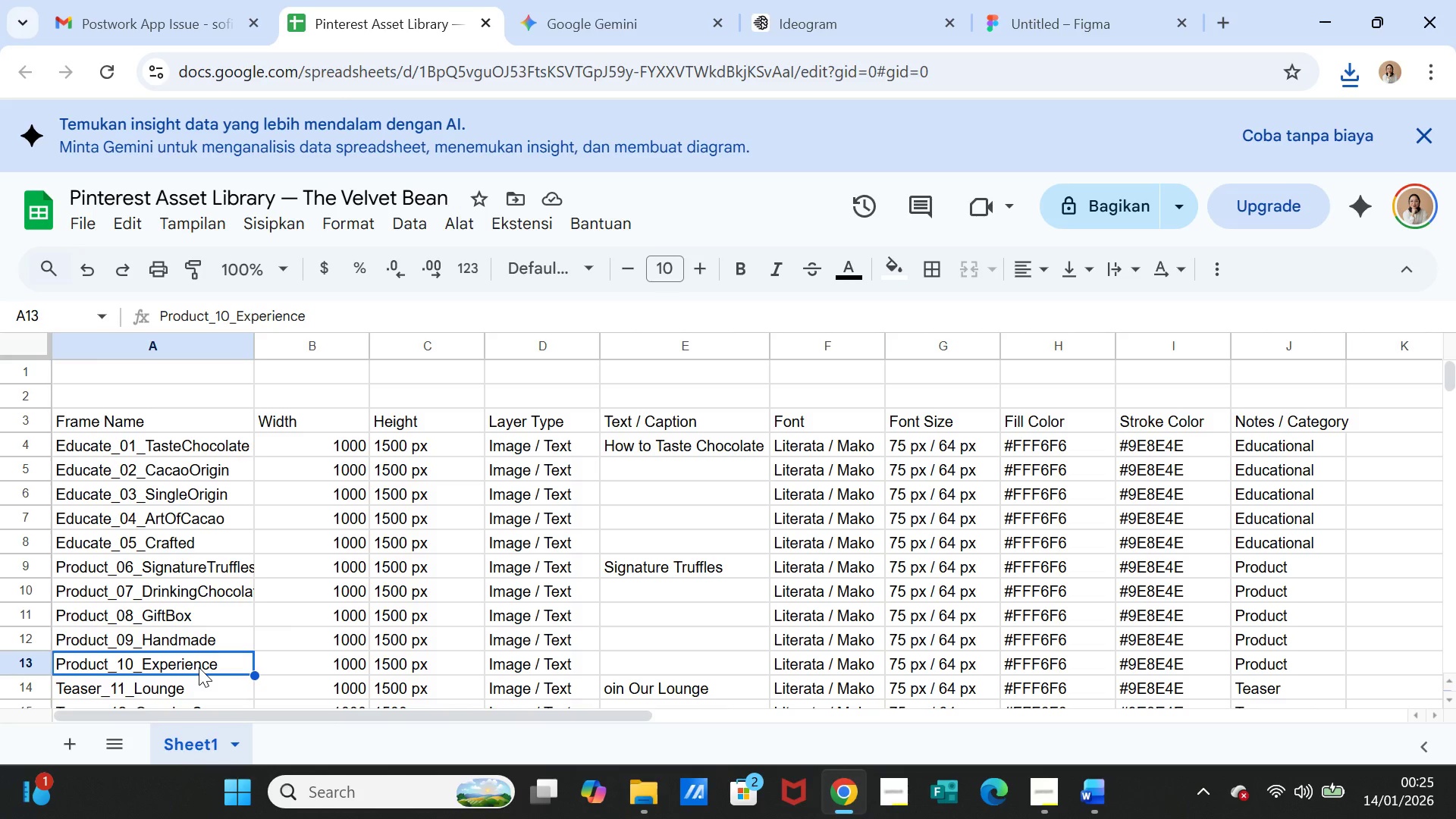 
double_click([199, 667])
 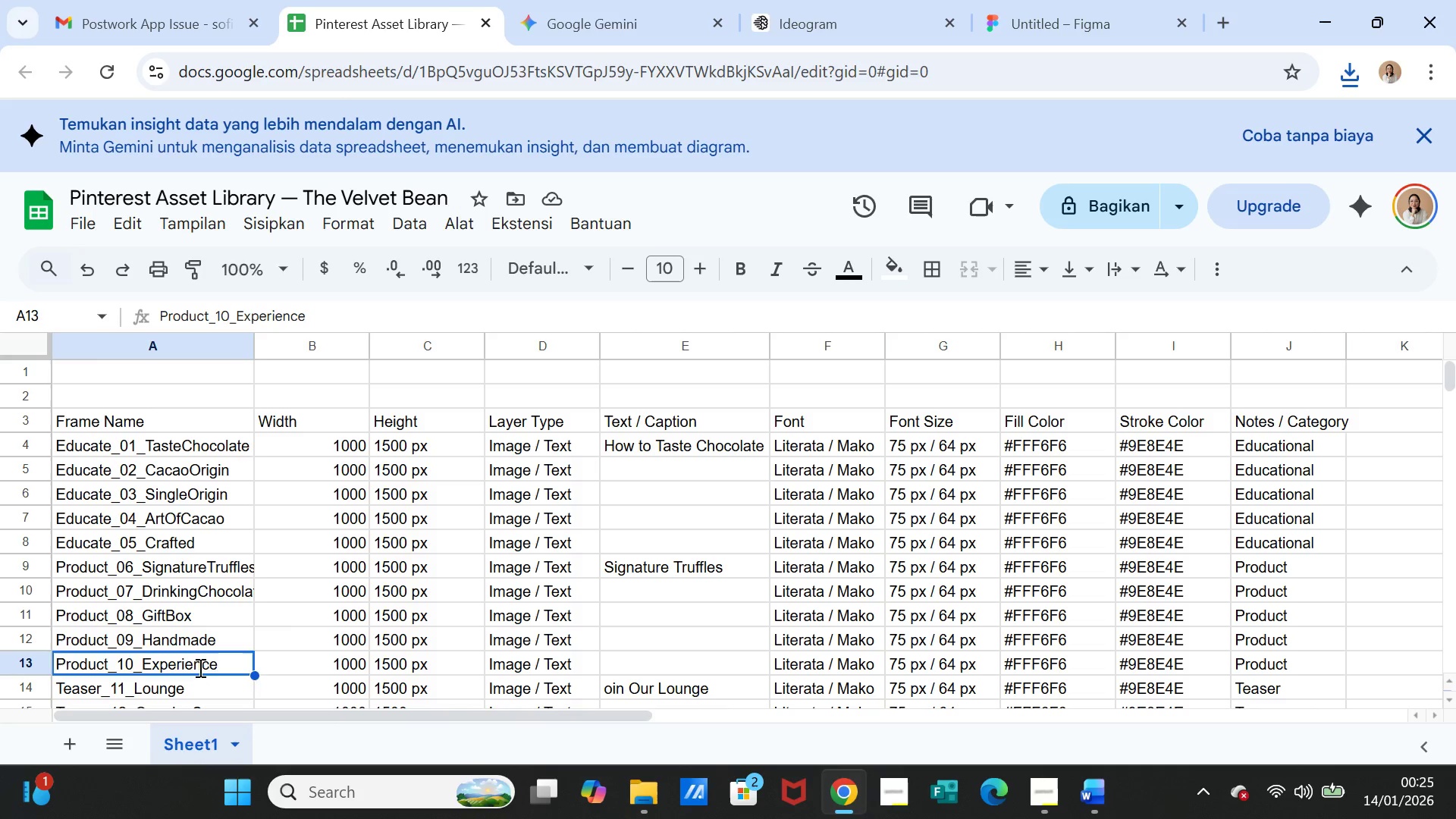 
triple_click([199, 667])
 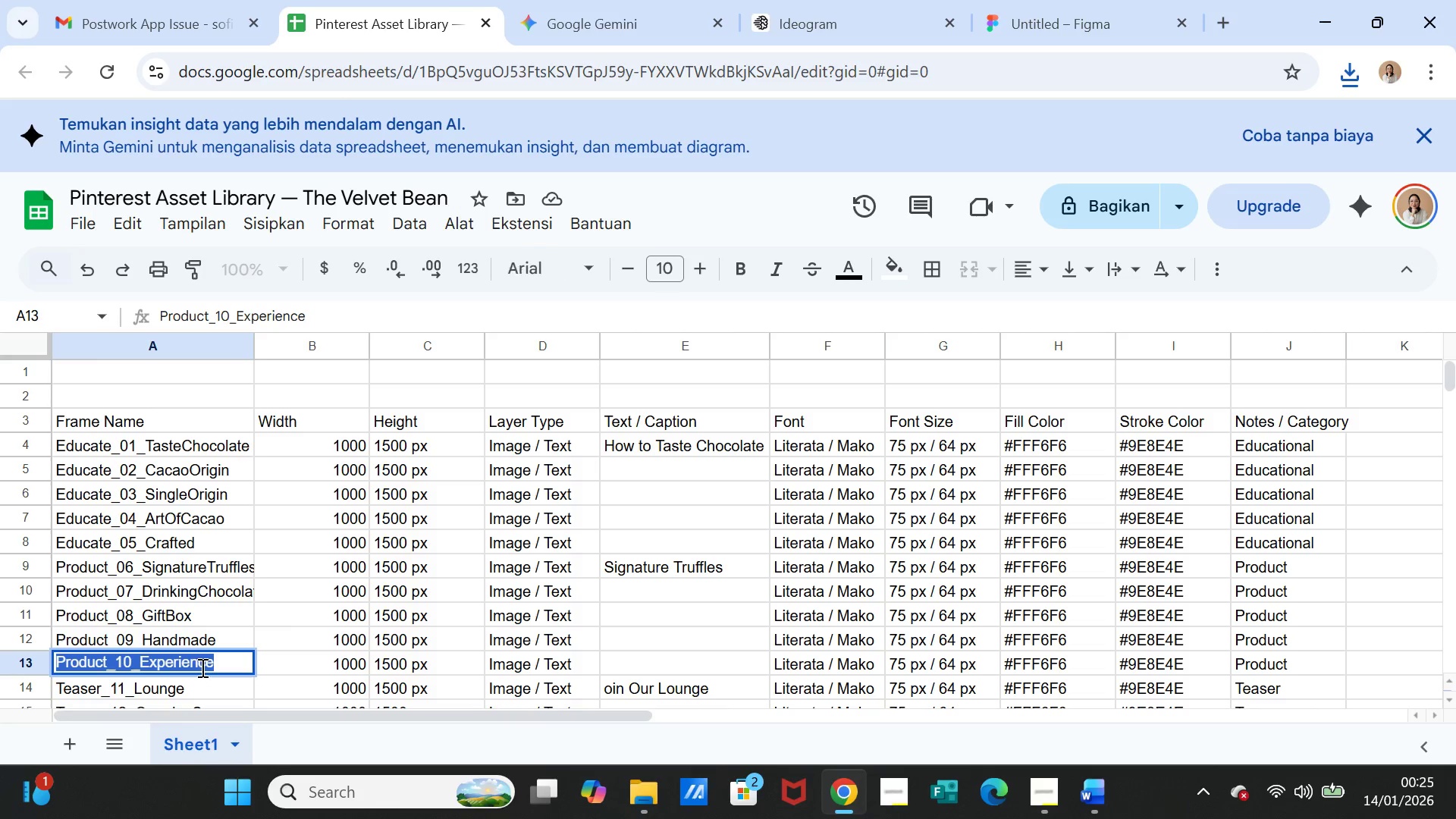 
key(Control+C)
 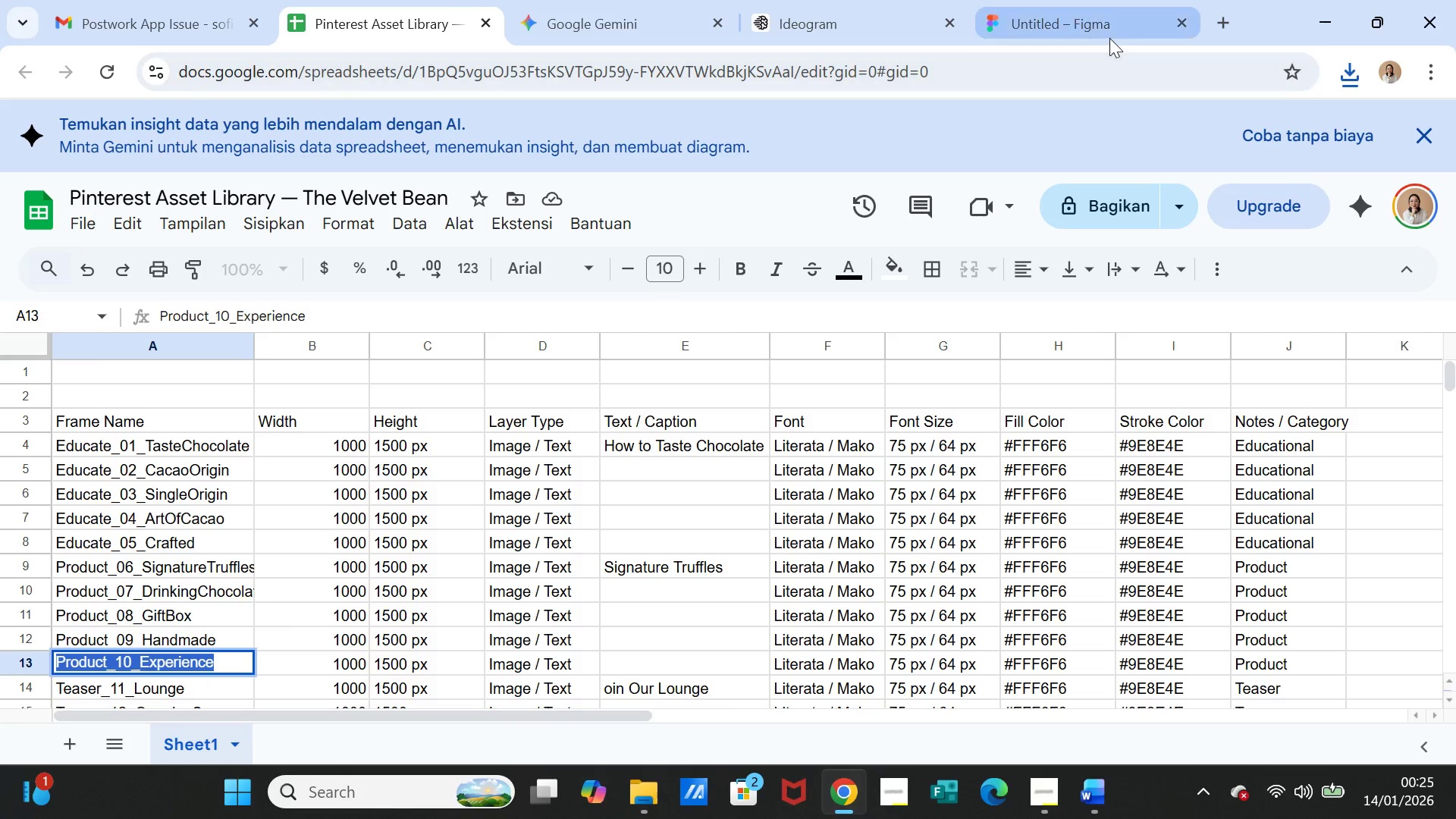 
left_click([1074, 18])
 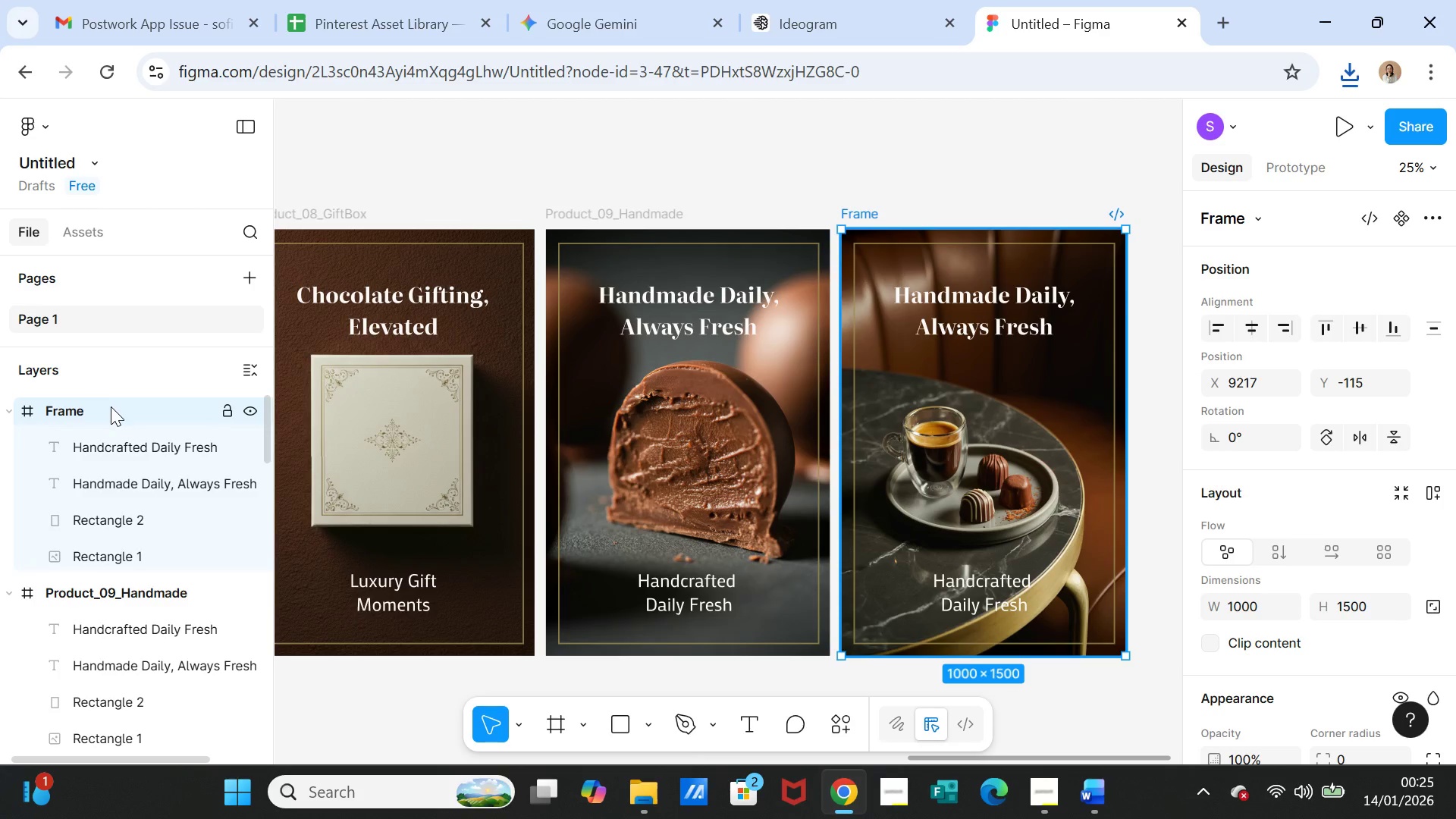 
double_click([111, 406])
 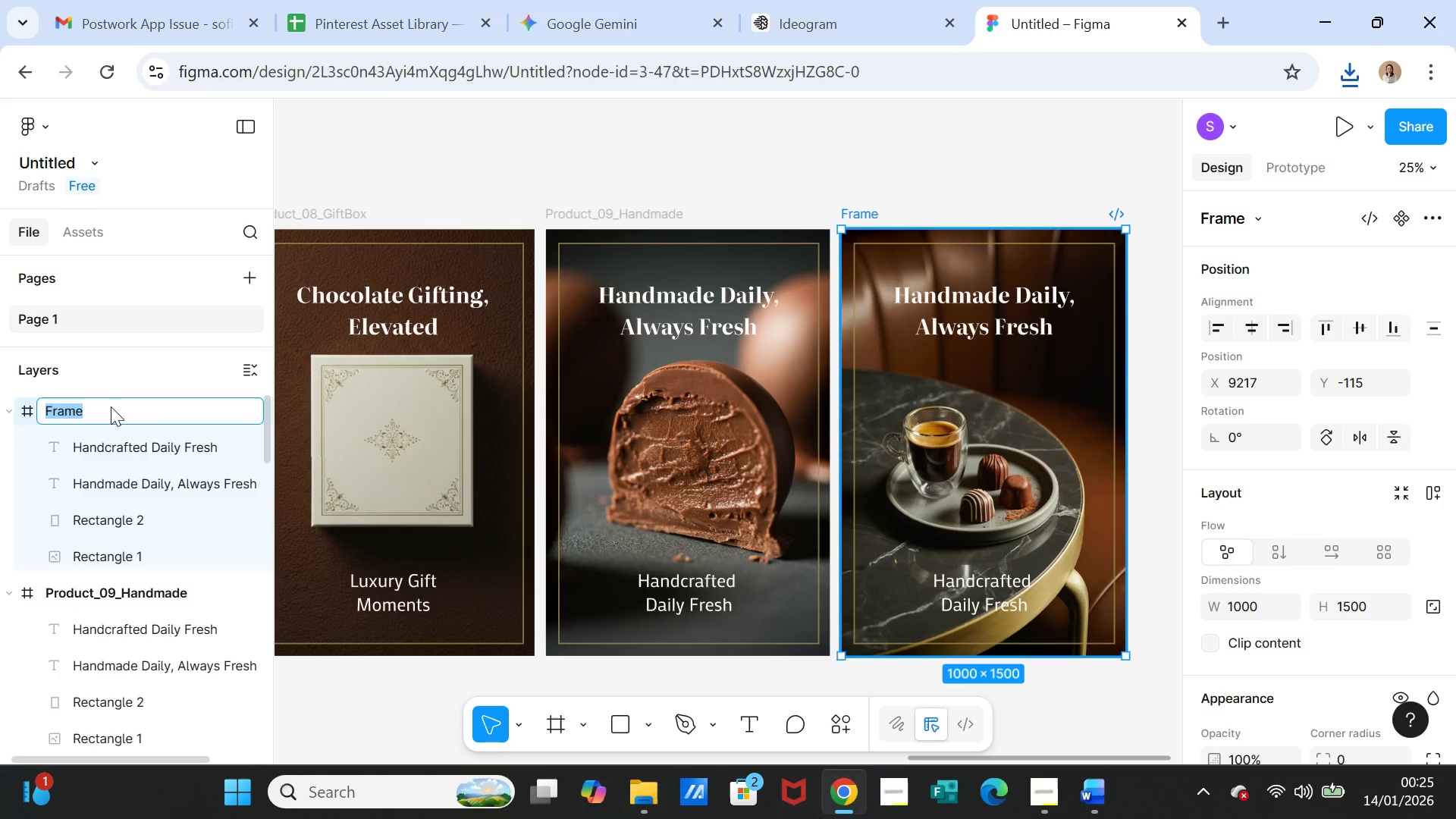 
triple_click([111, 406])
 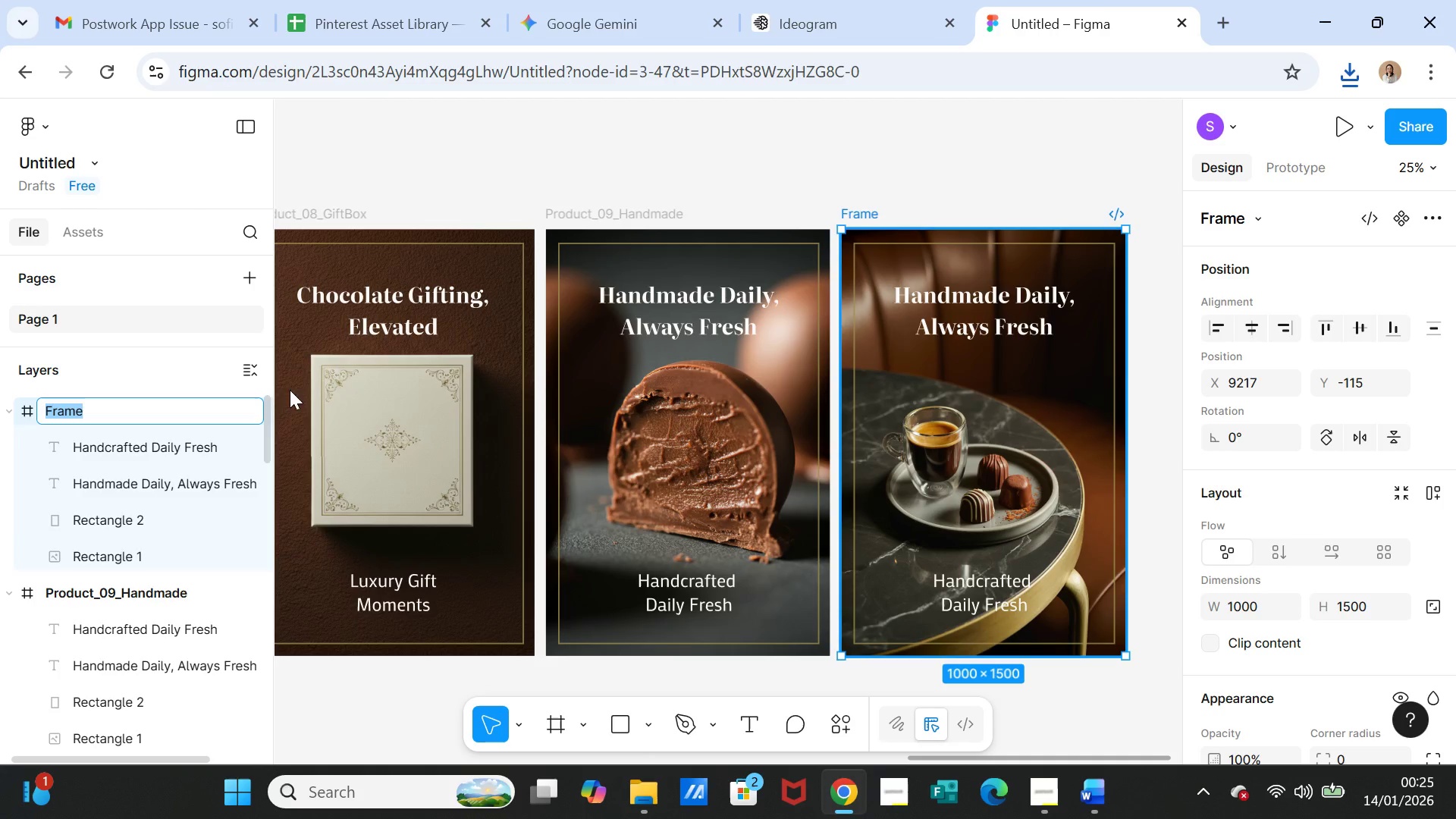 
key(Control+V)
 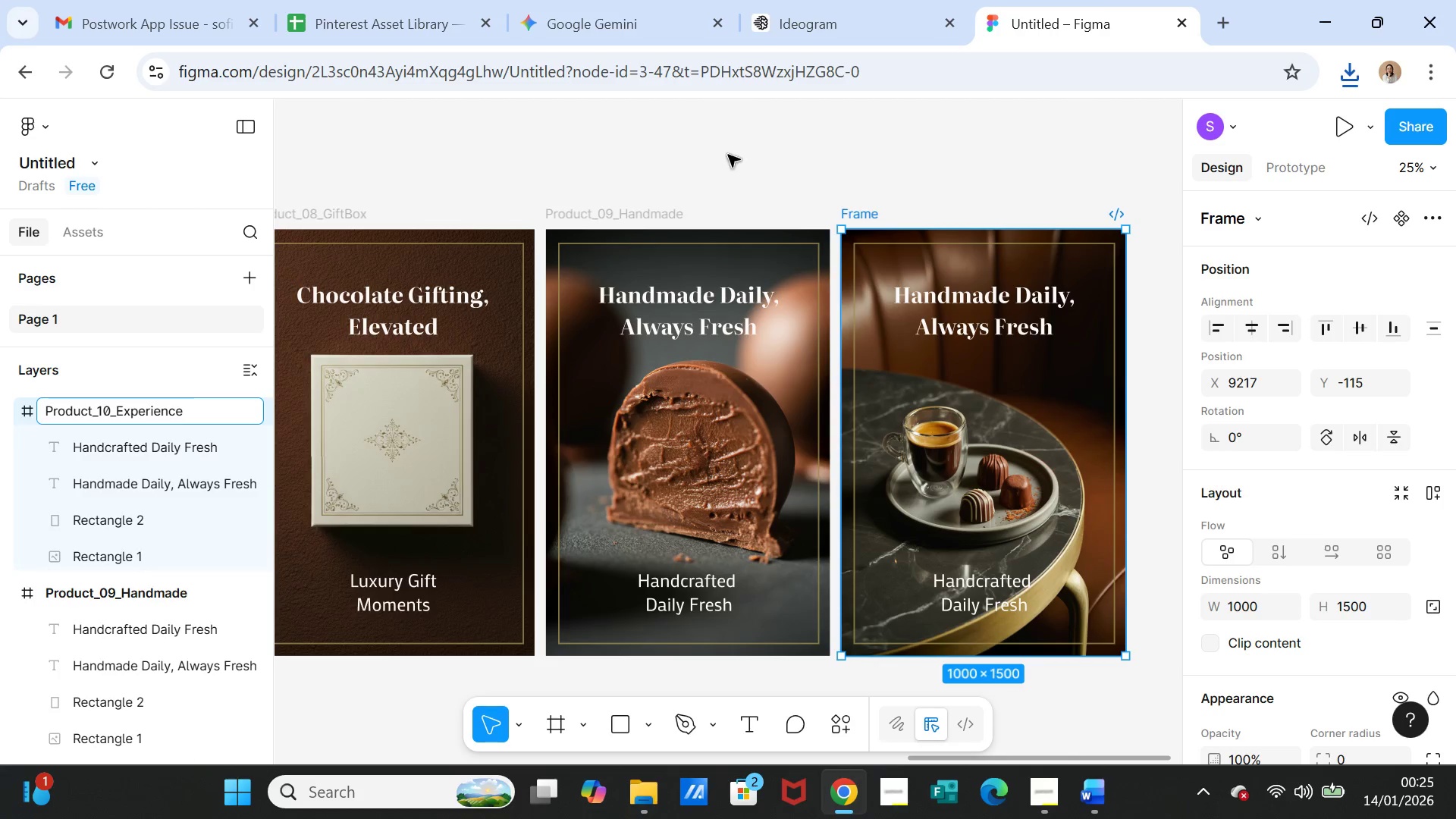 
left_click([733, 152])
 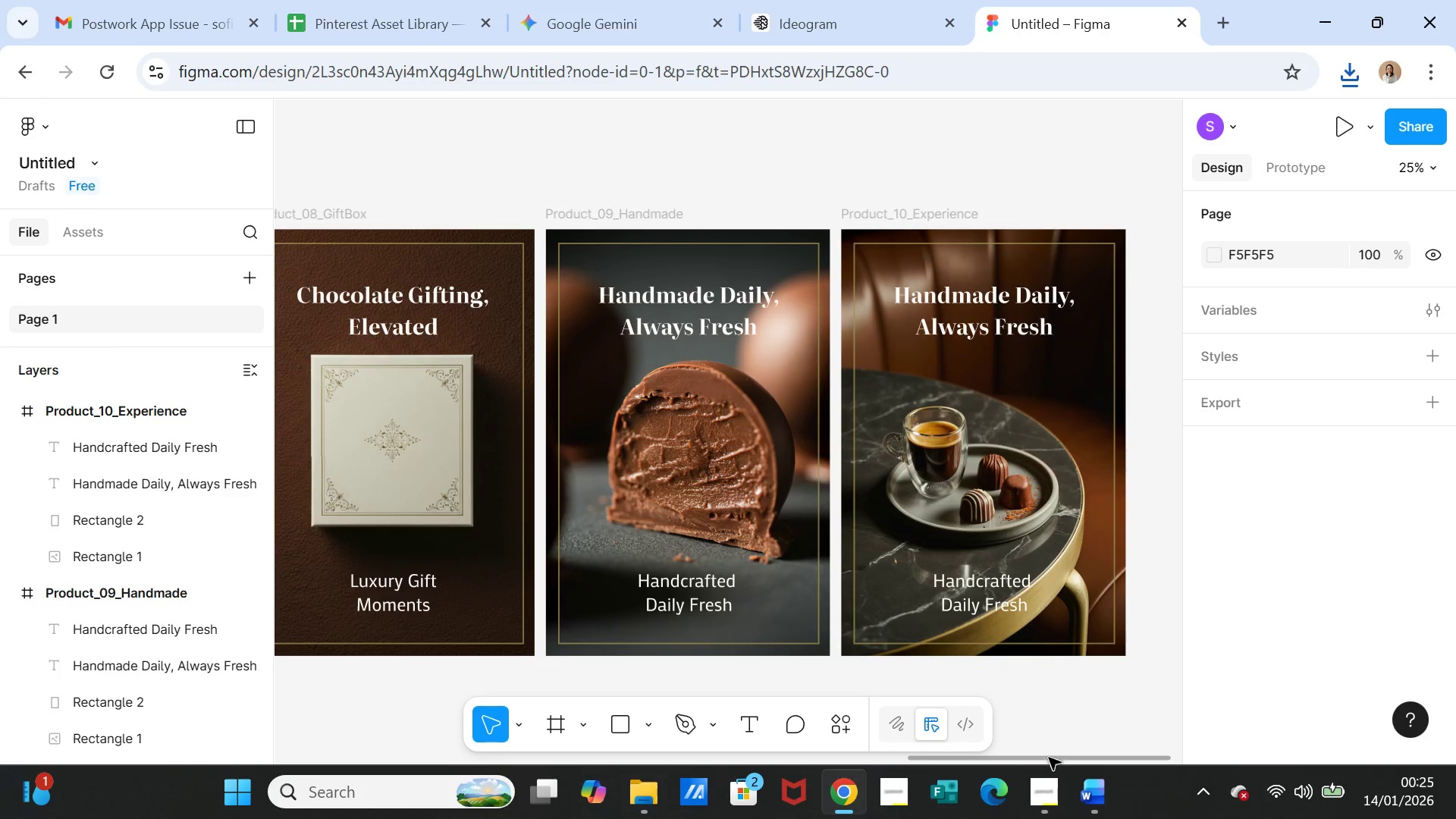 
left_click([1089, 787])
 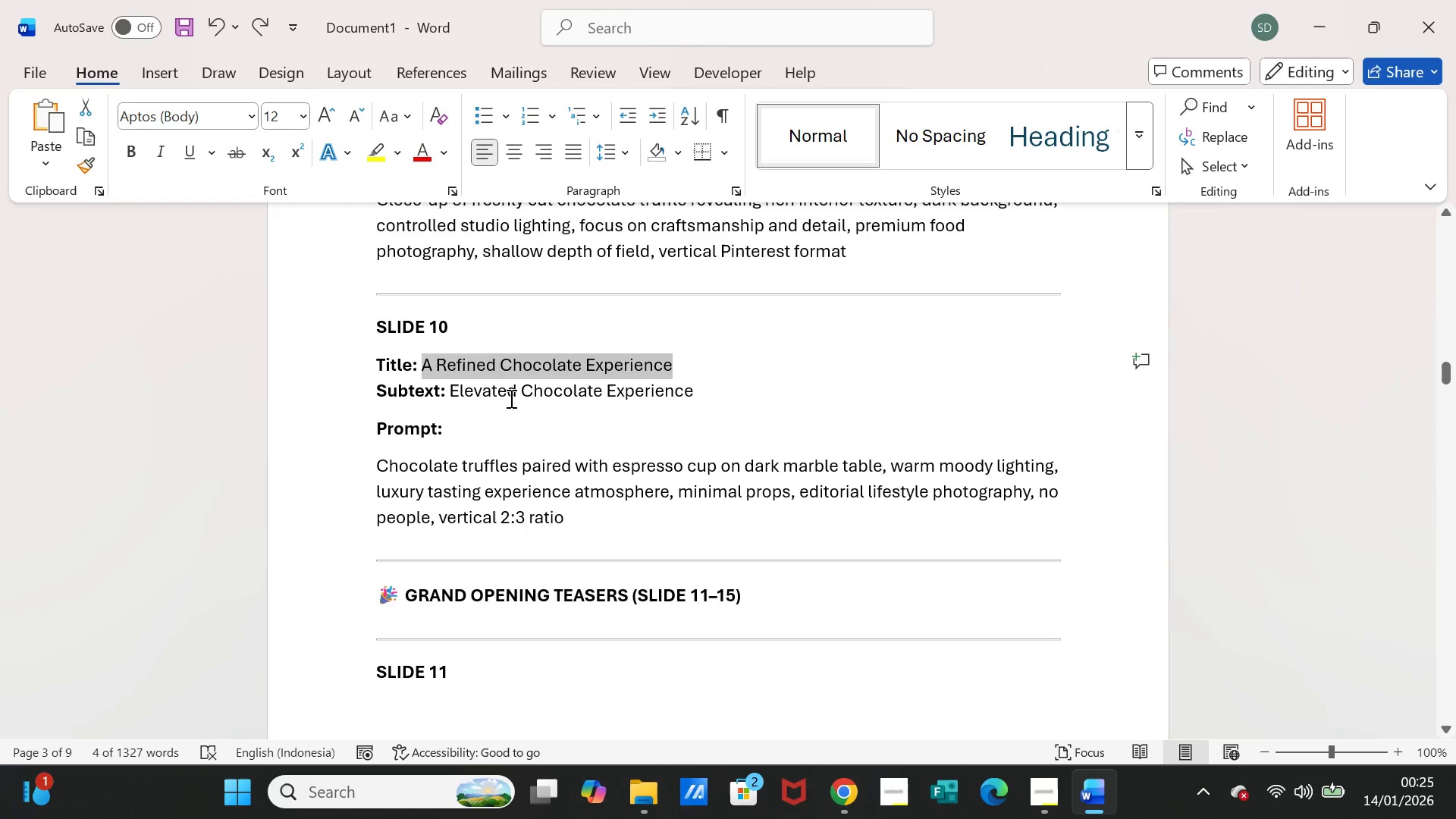 
key(Control+C)
 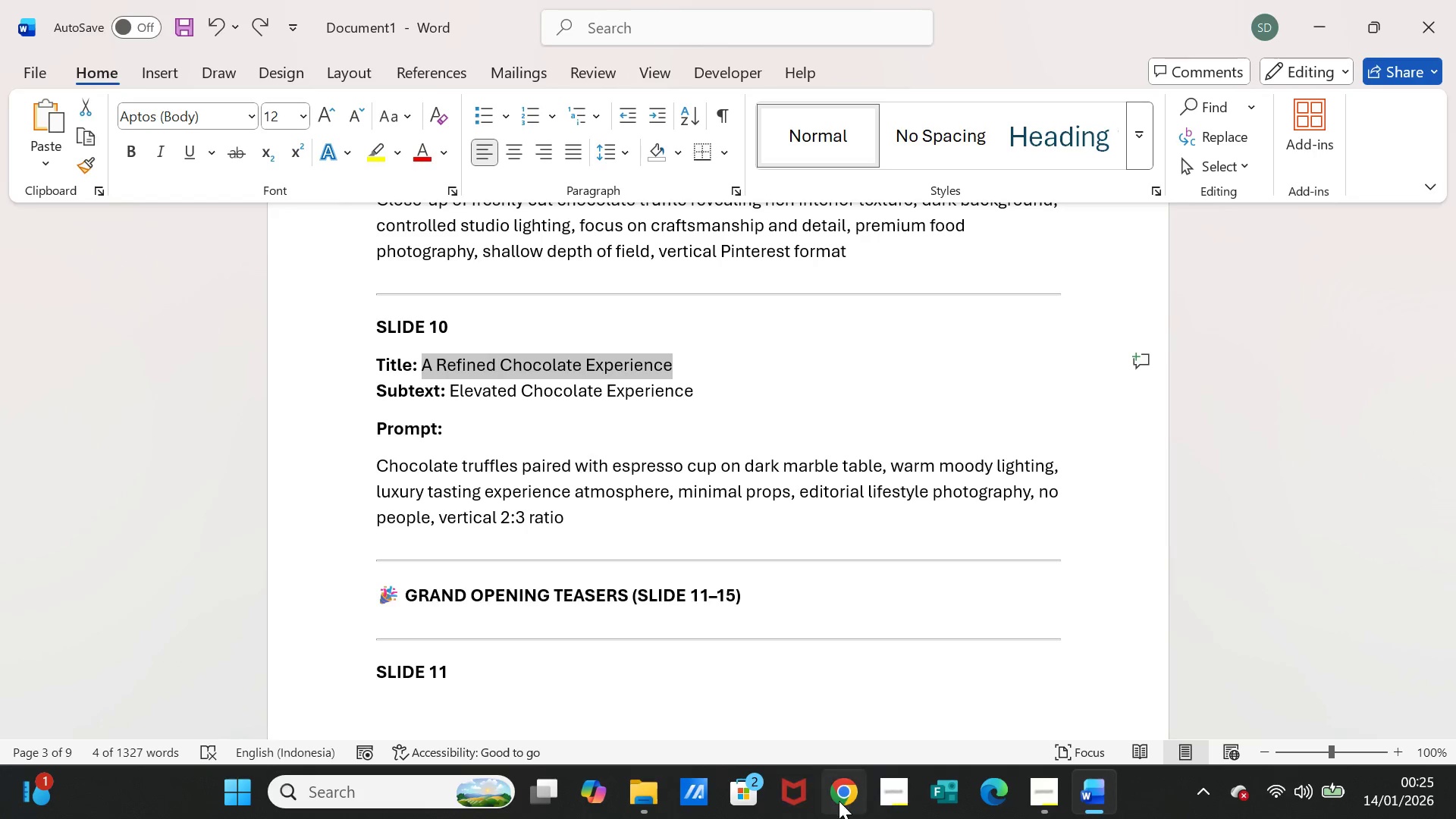 
left_click([843, 800])
 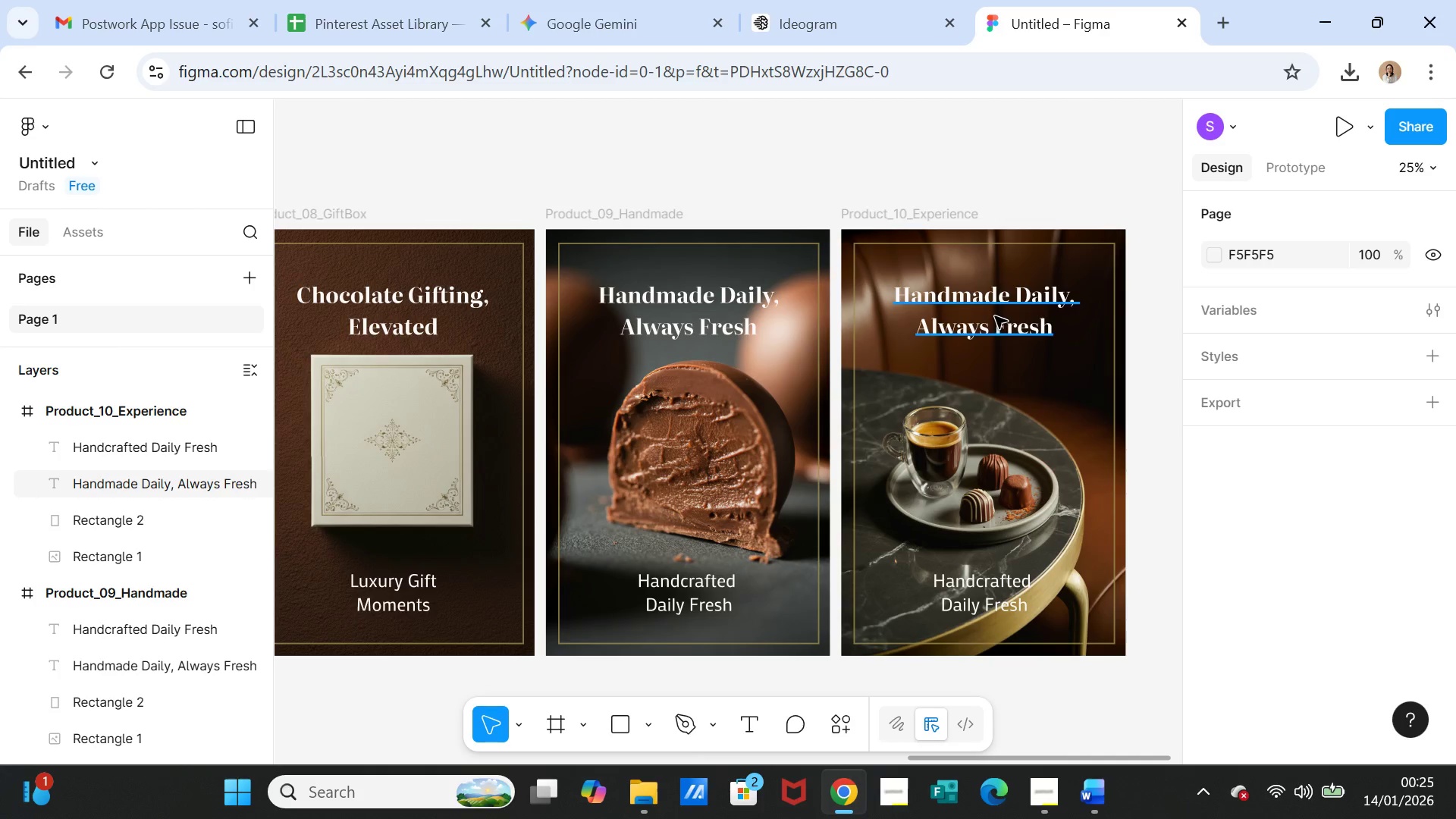 
left_click([995, 316])
 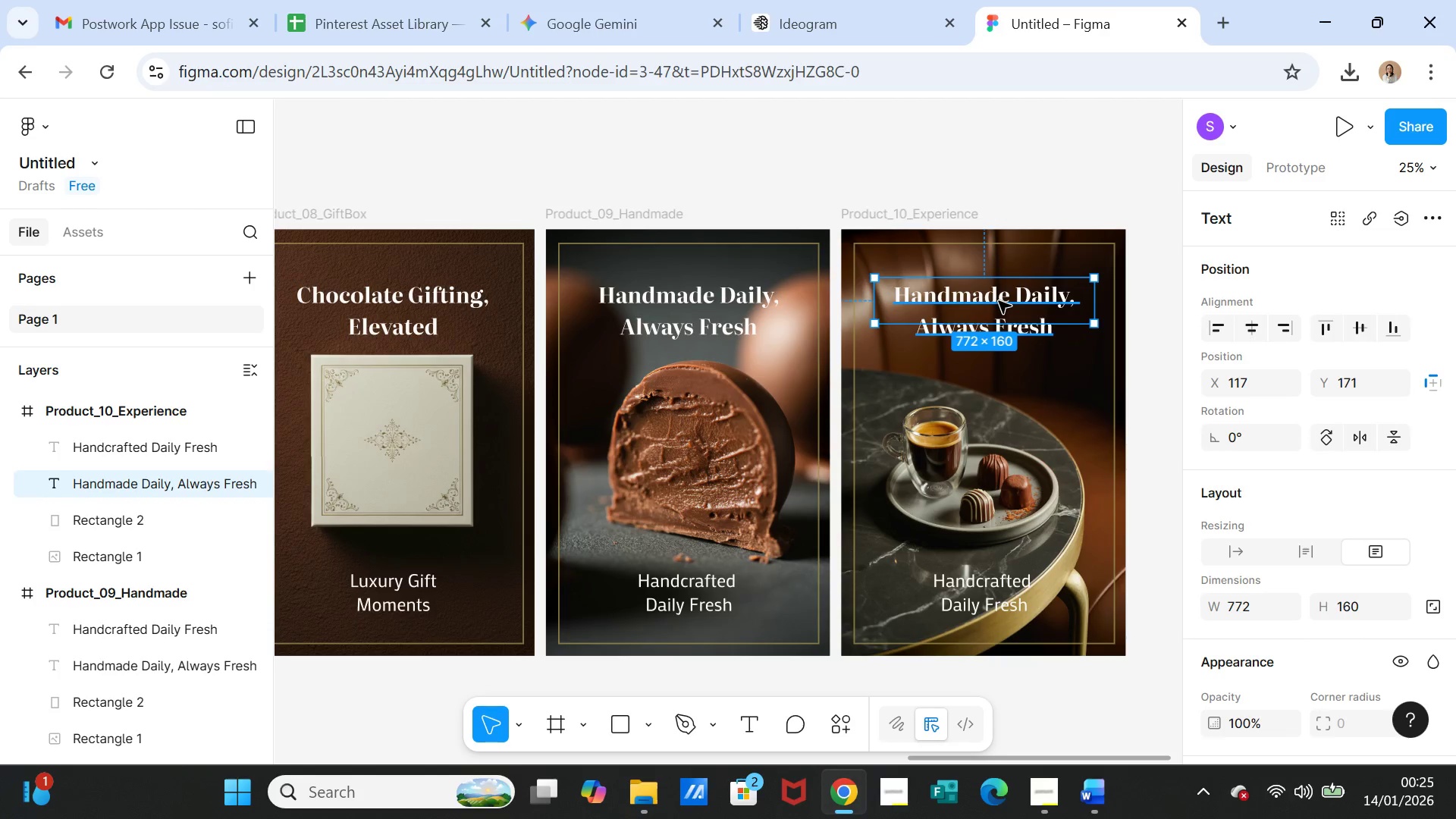 
double_click([999, 301])
 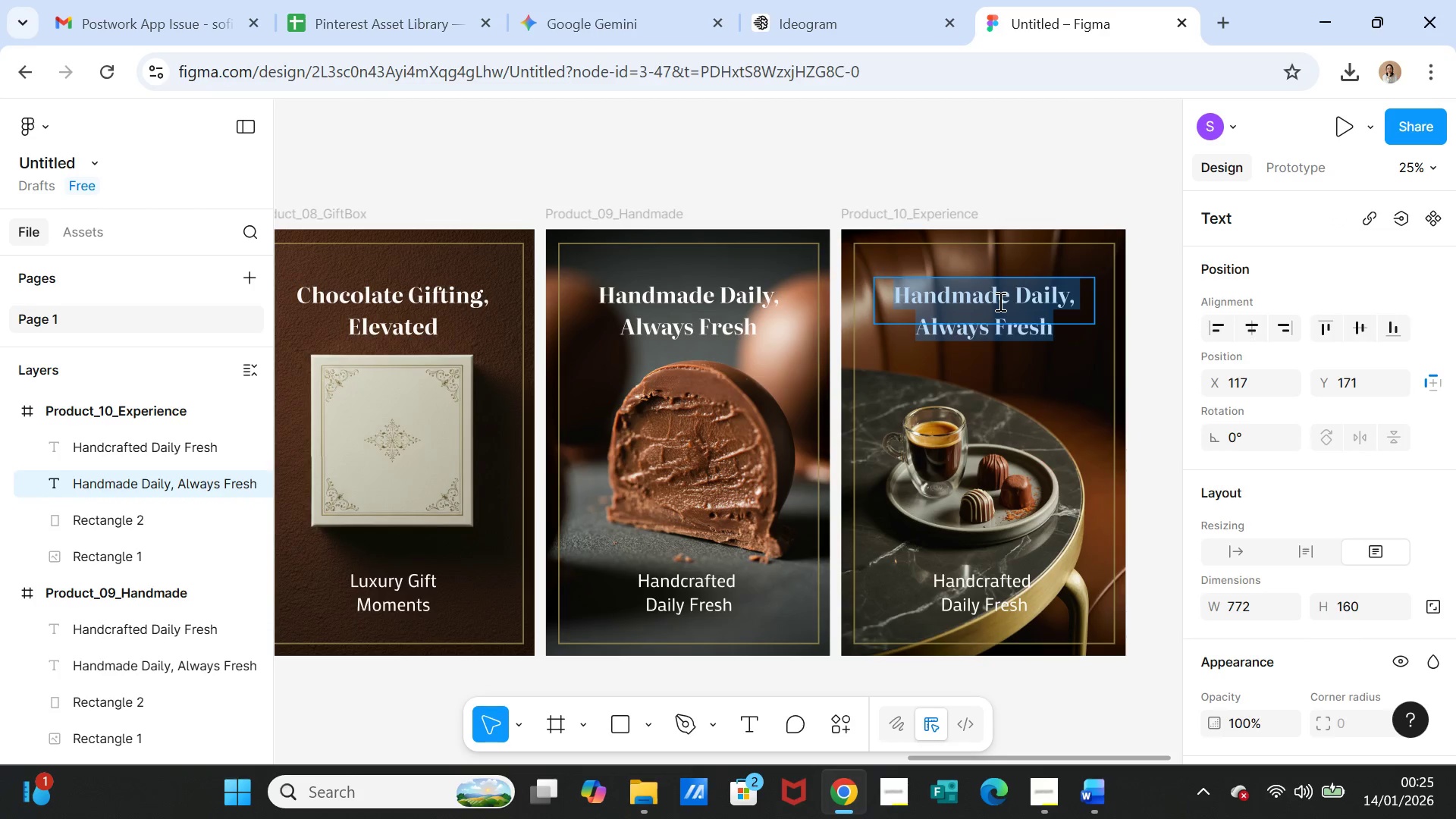 
triple_click([999, 301])
 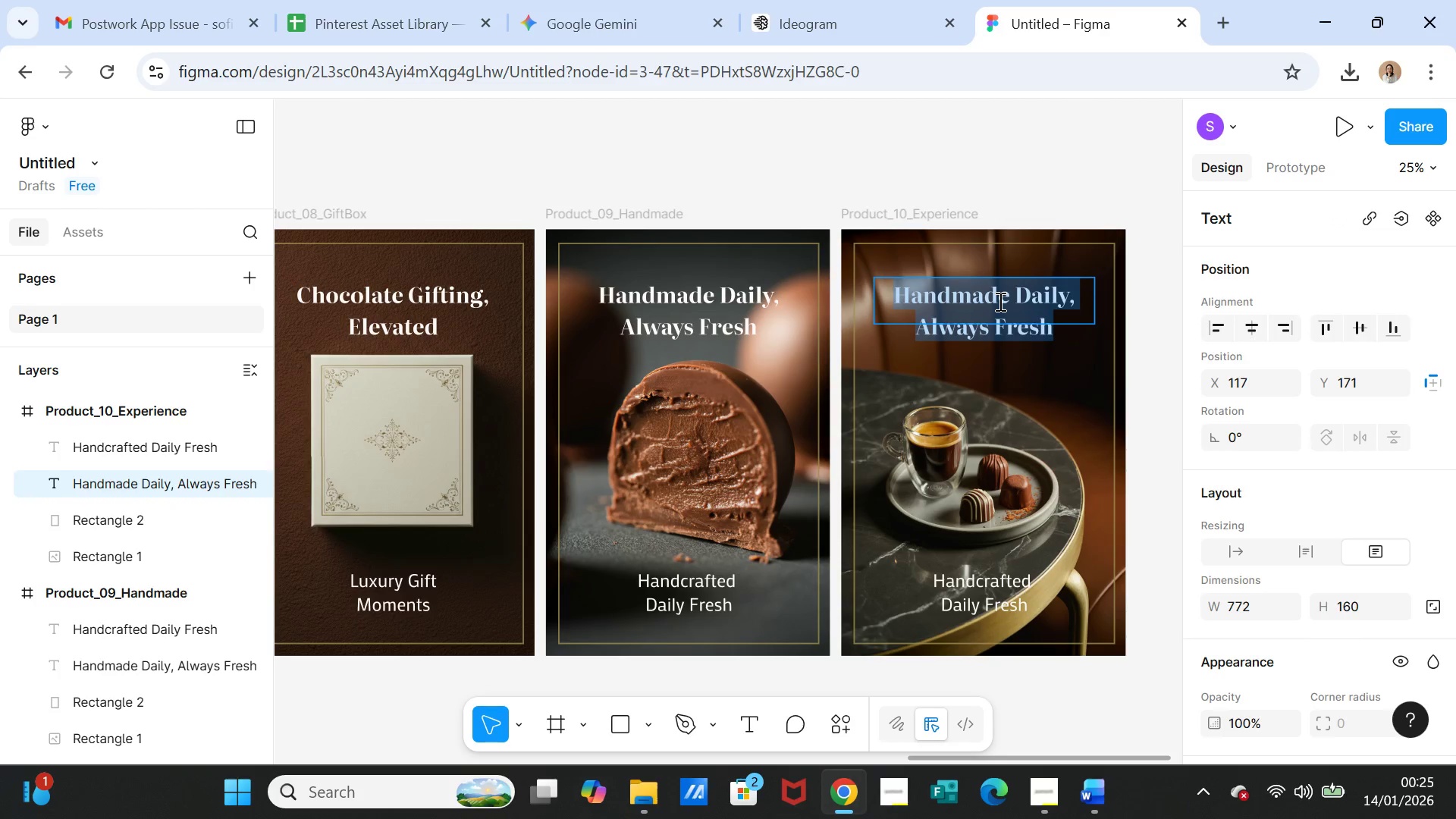 
key(Control+V)
 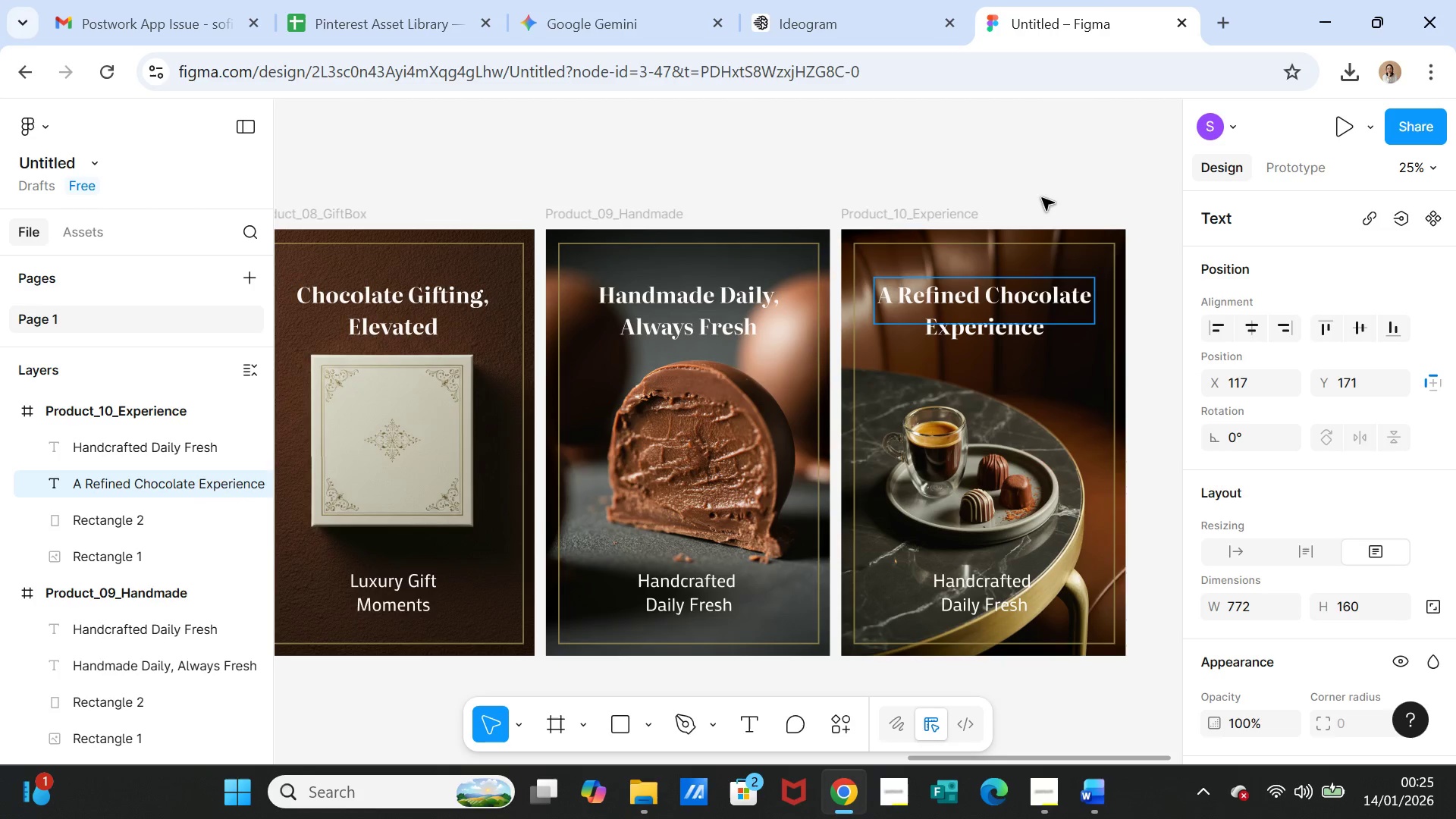 
left_click([1050, 159])
 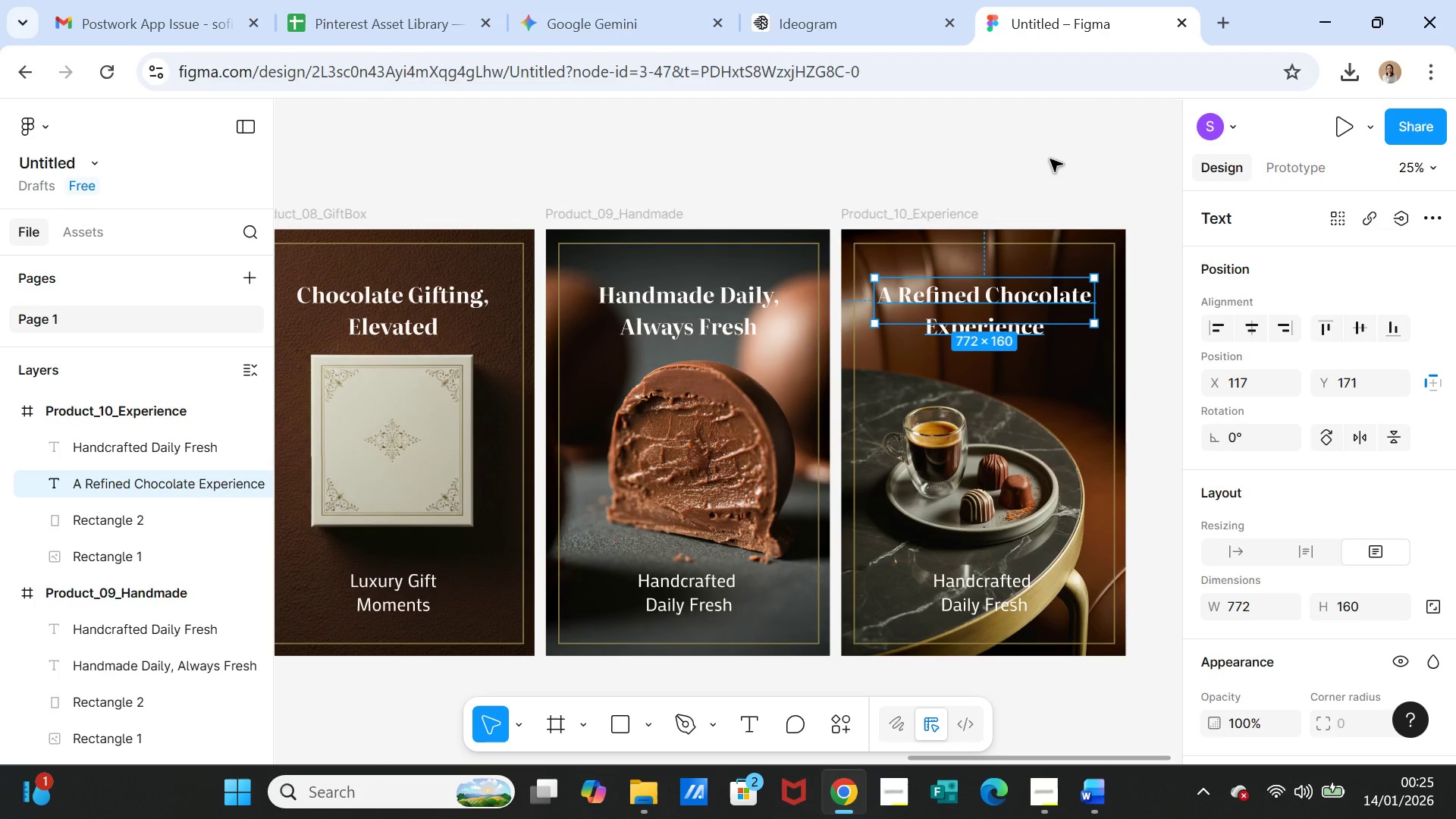 
left_click([1050, 159])
 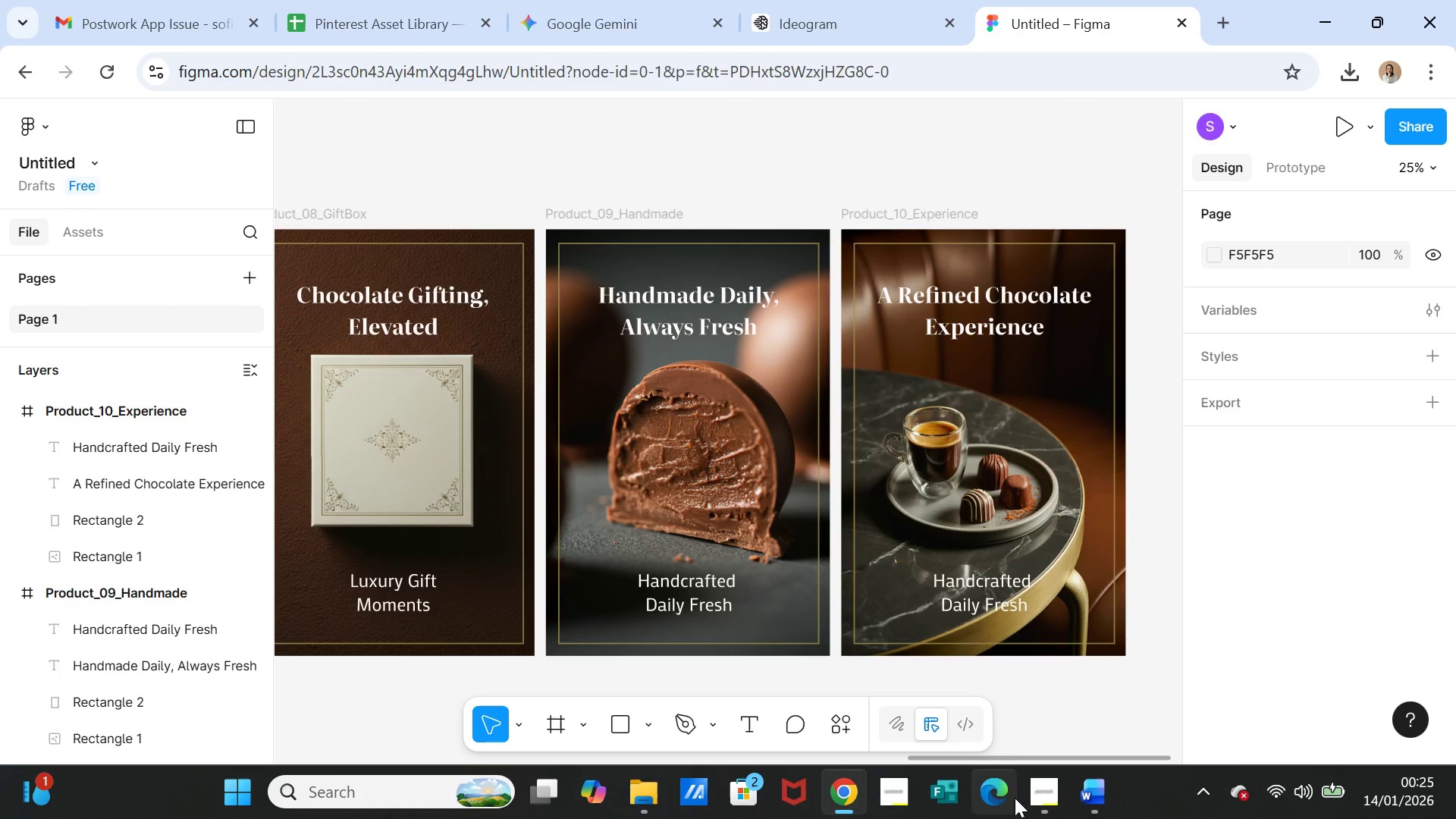 
left_click([1085, 789])
 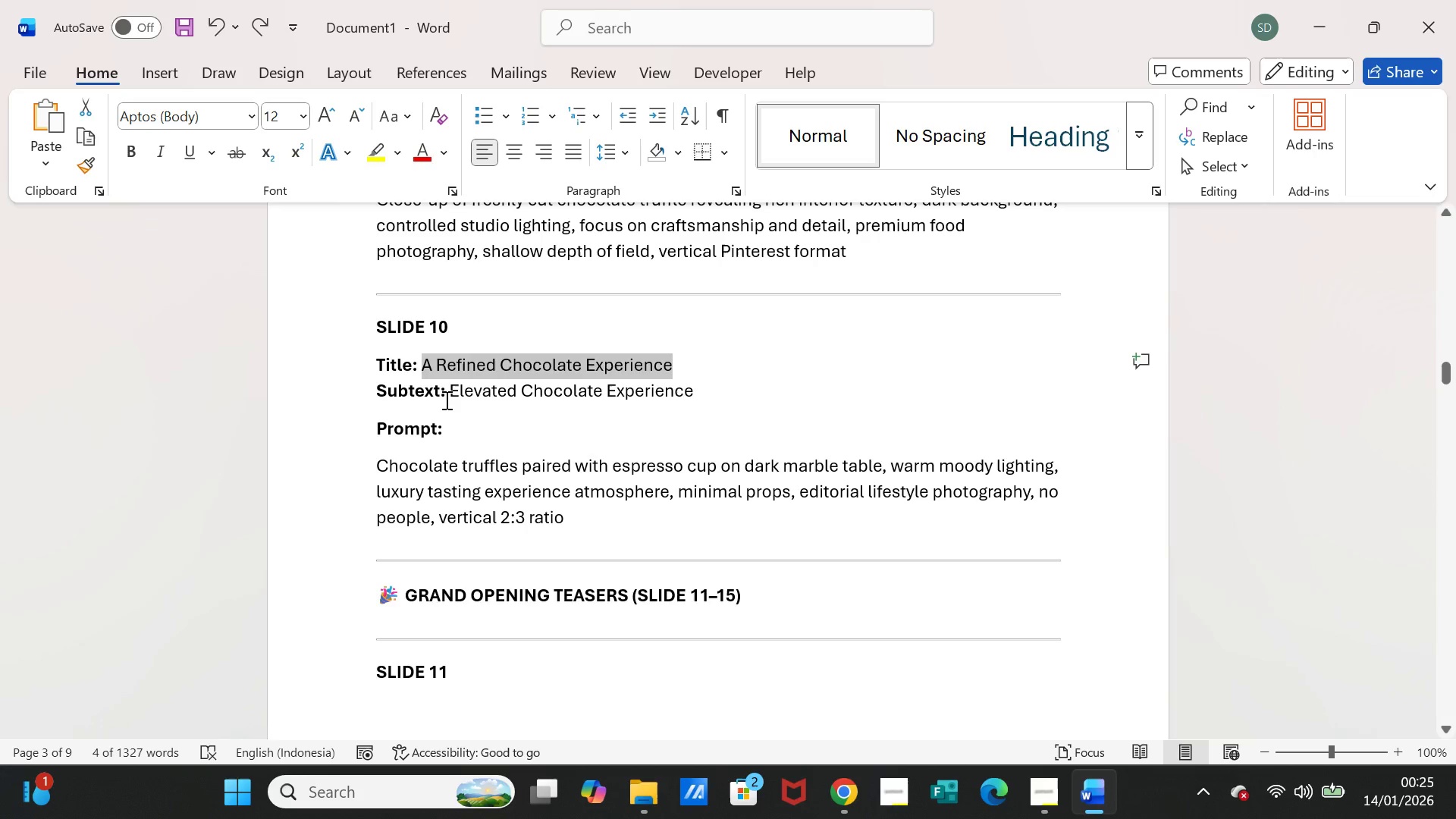 
left_click_drag(start_coordinate=[448, 394], to_coordinate=[670, 392])
 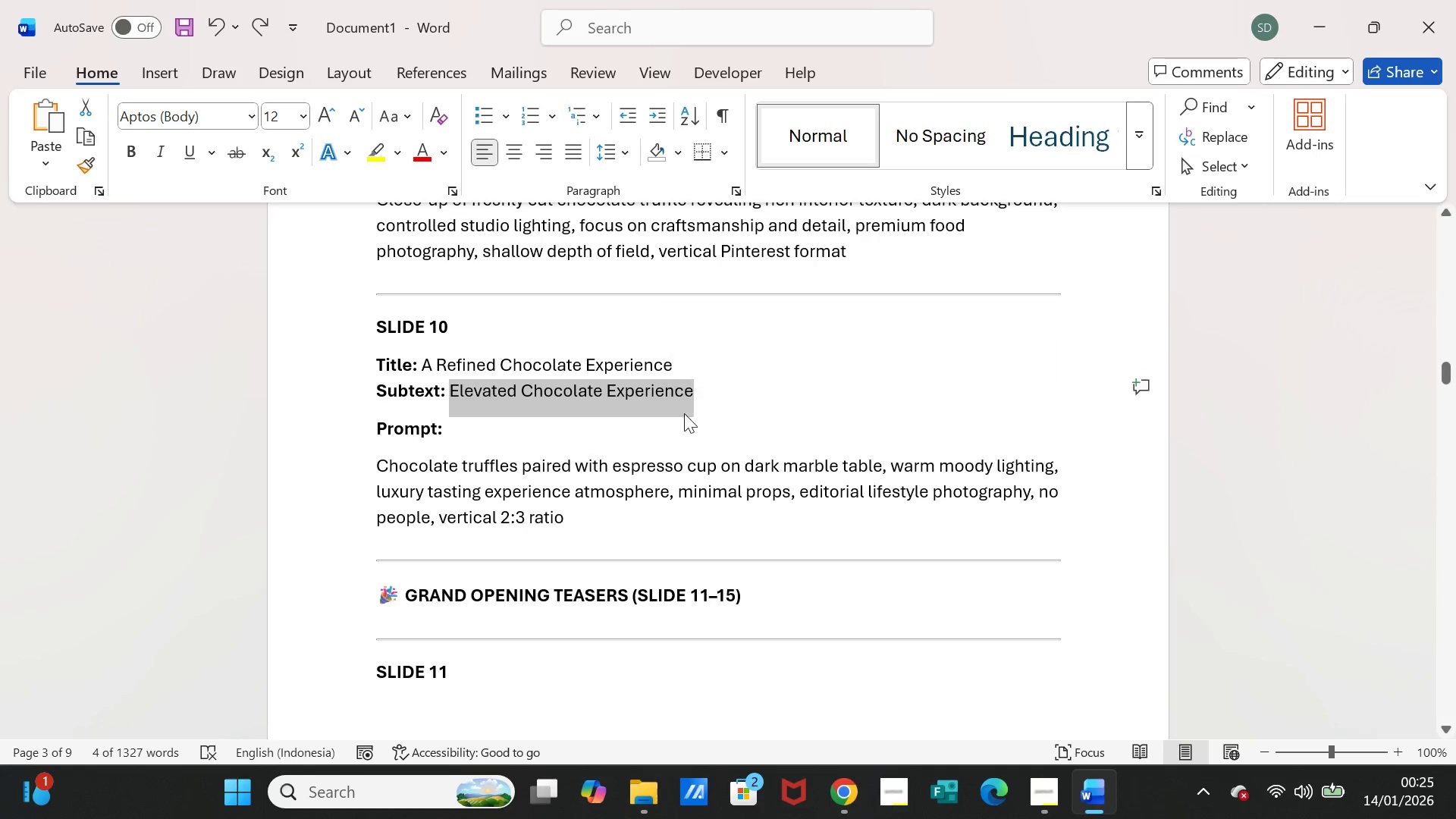 
key(Control+C)
 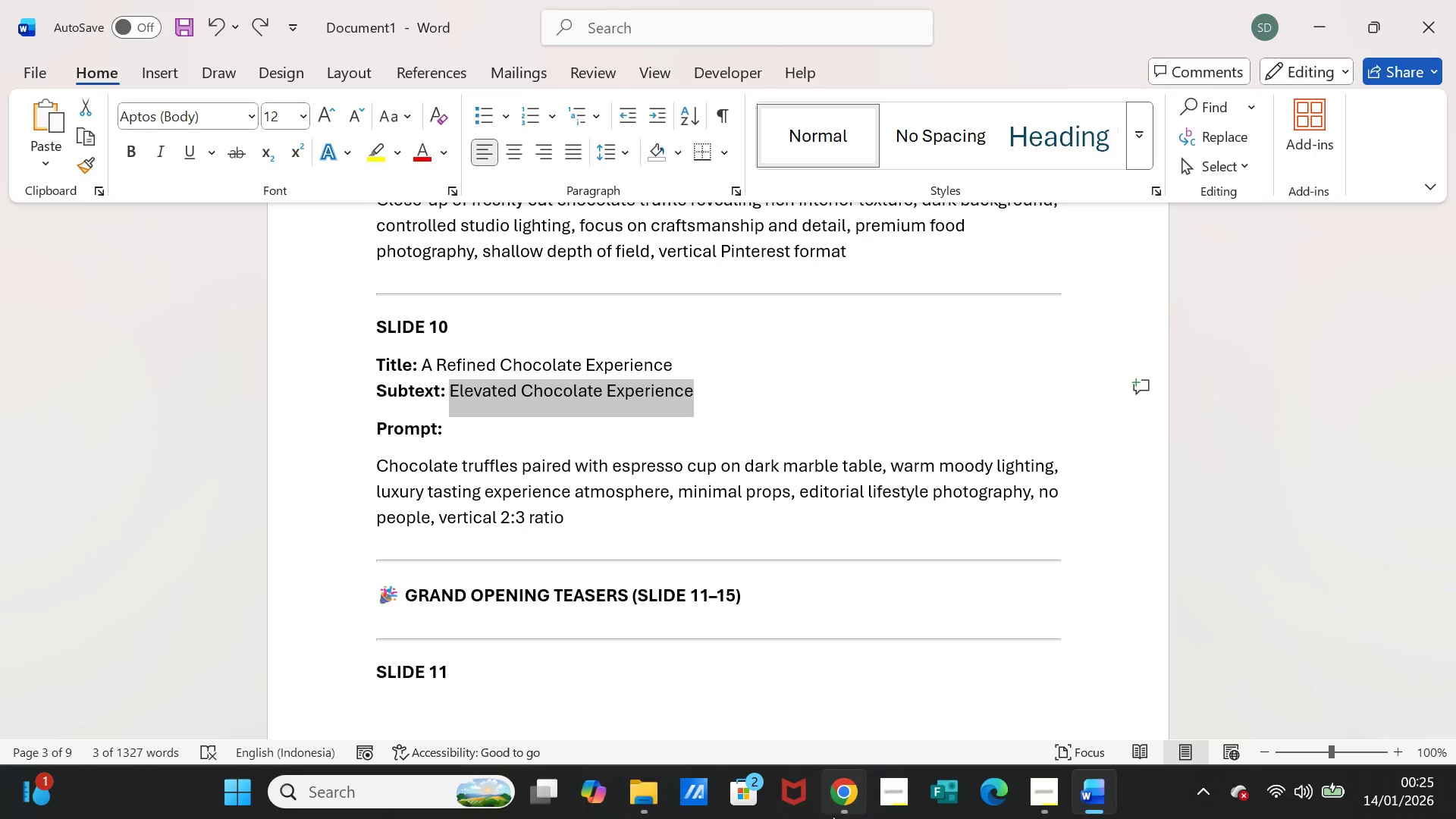 
left_click([834, 797])
 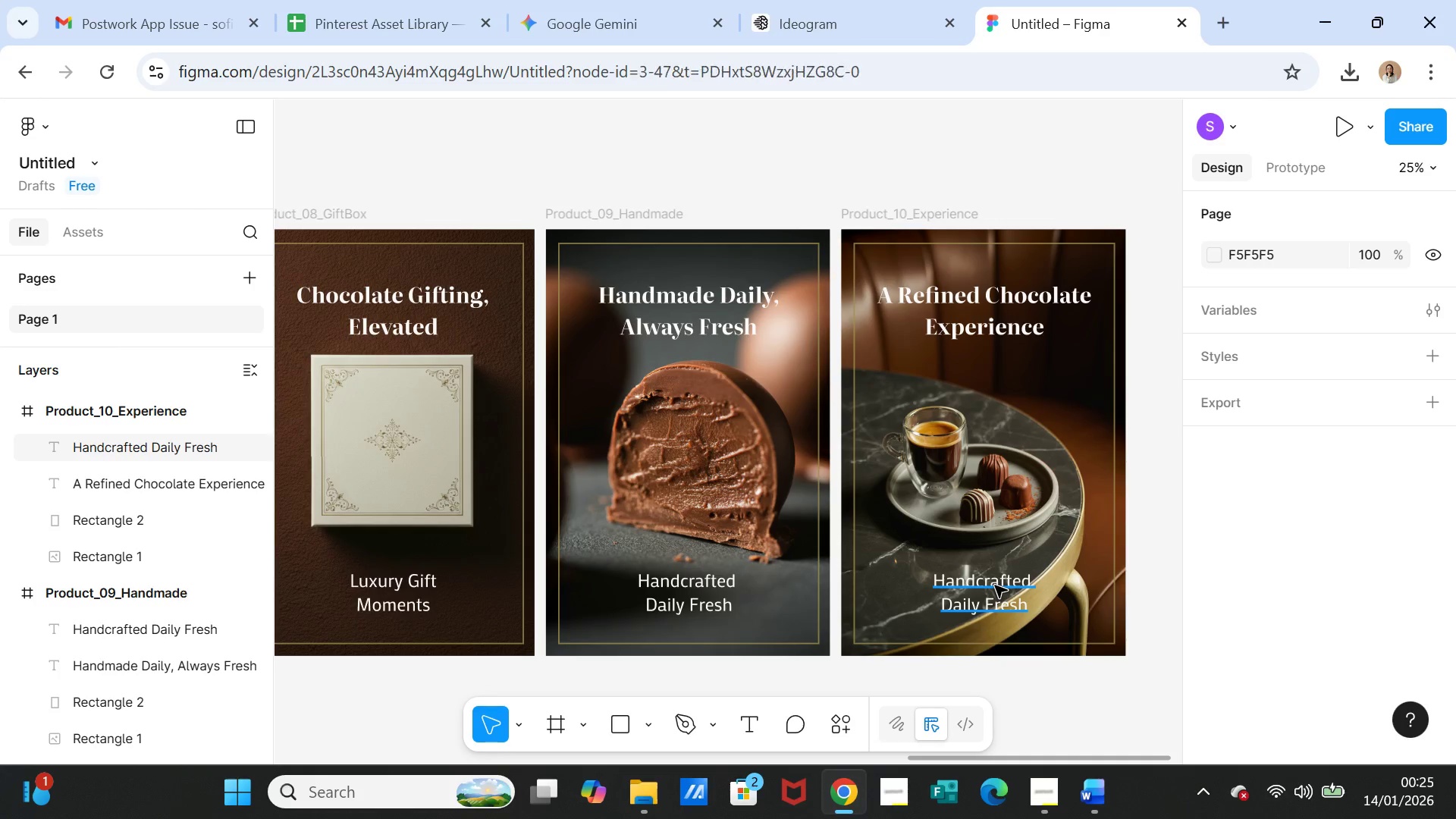 
double_click([995, 585])
 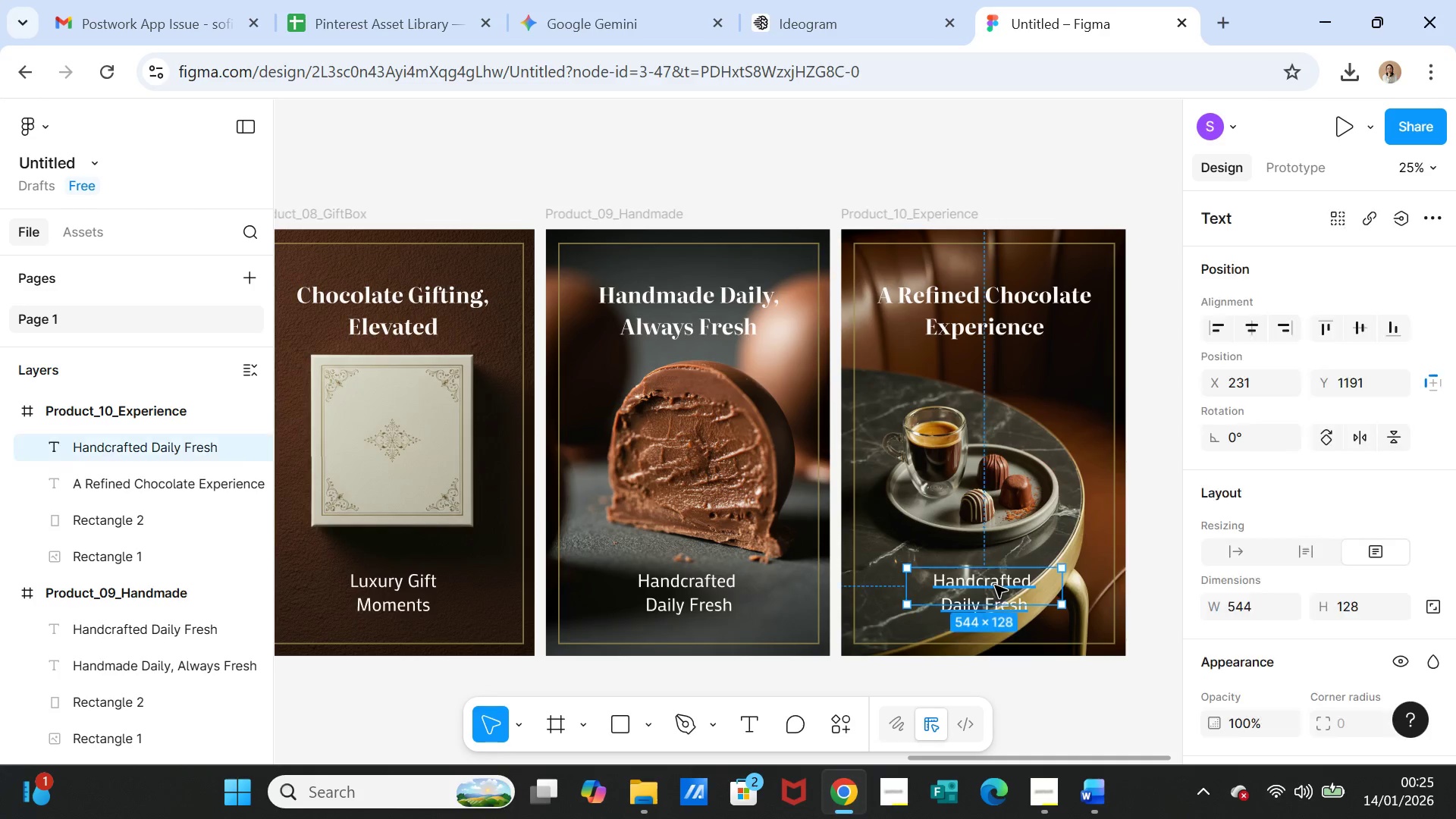 
triple_click([995, 585])
 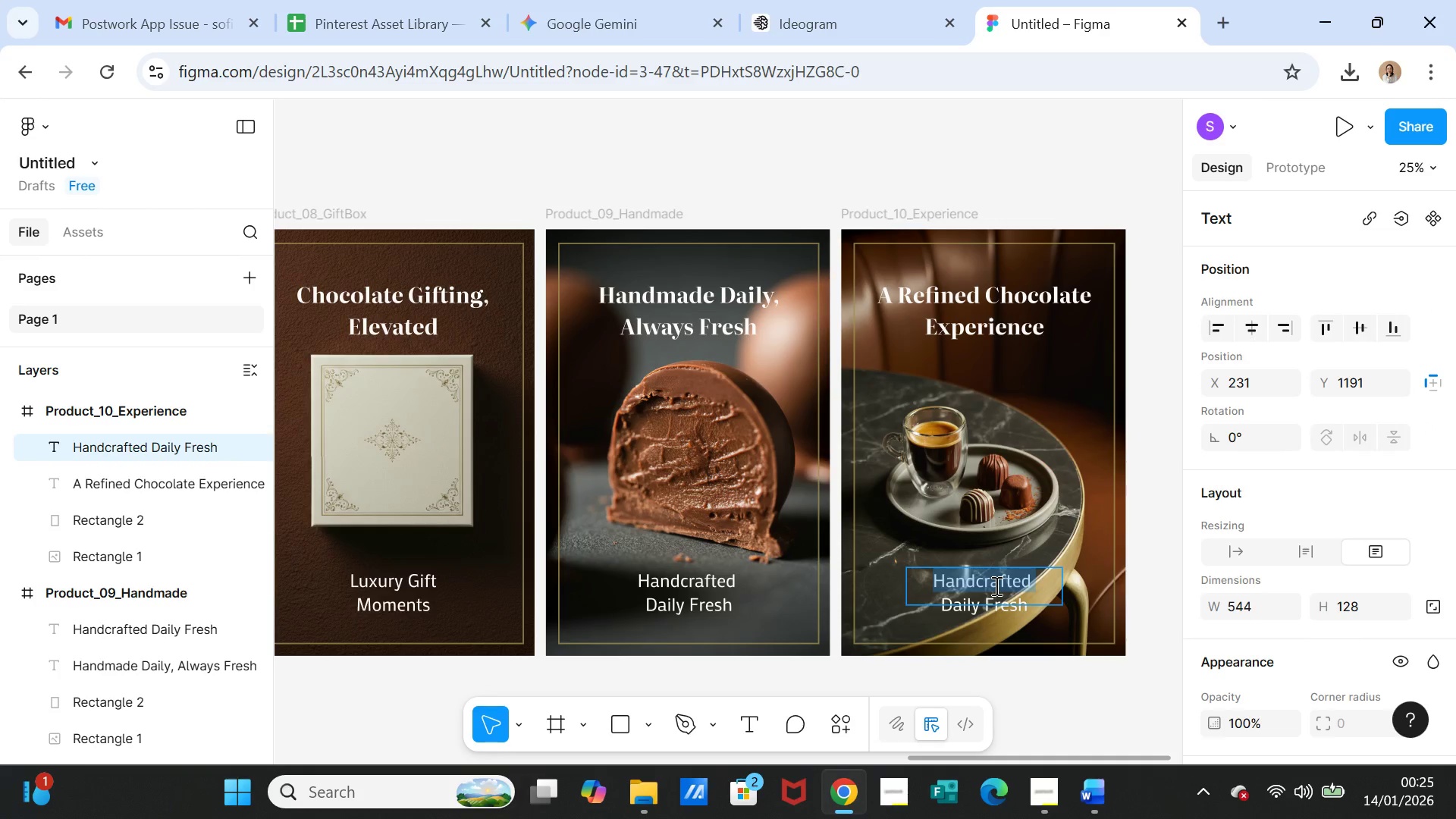 
hold_key(key=ControlLeft, duration=1.52)
 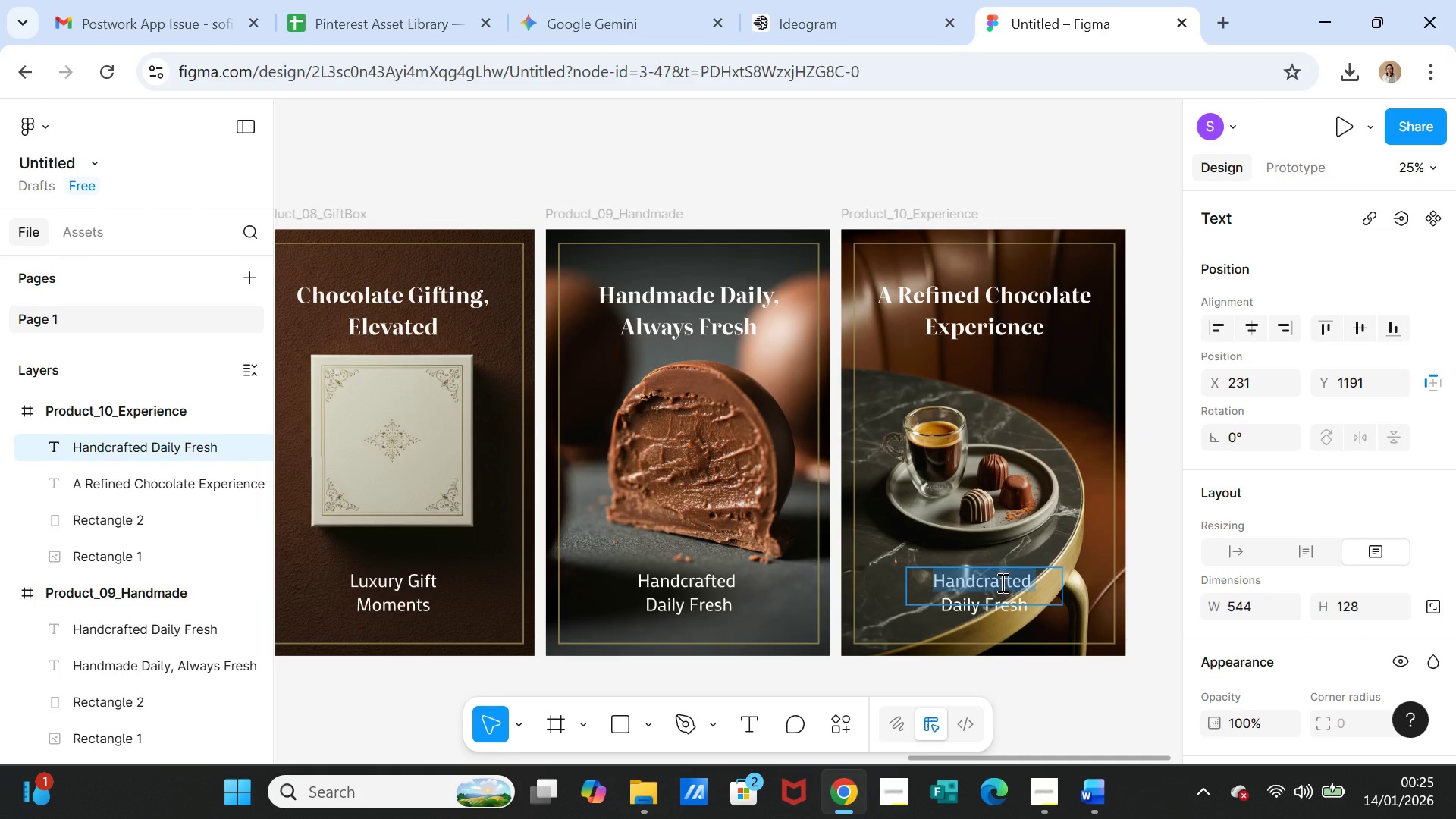 
key(Shift+ArrowDown)
 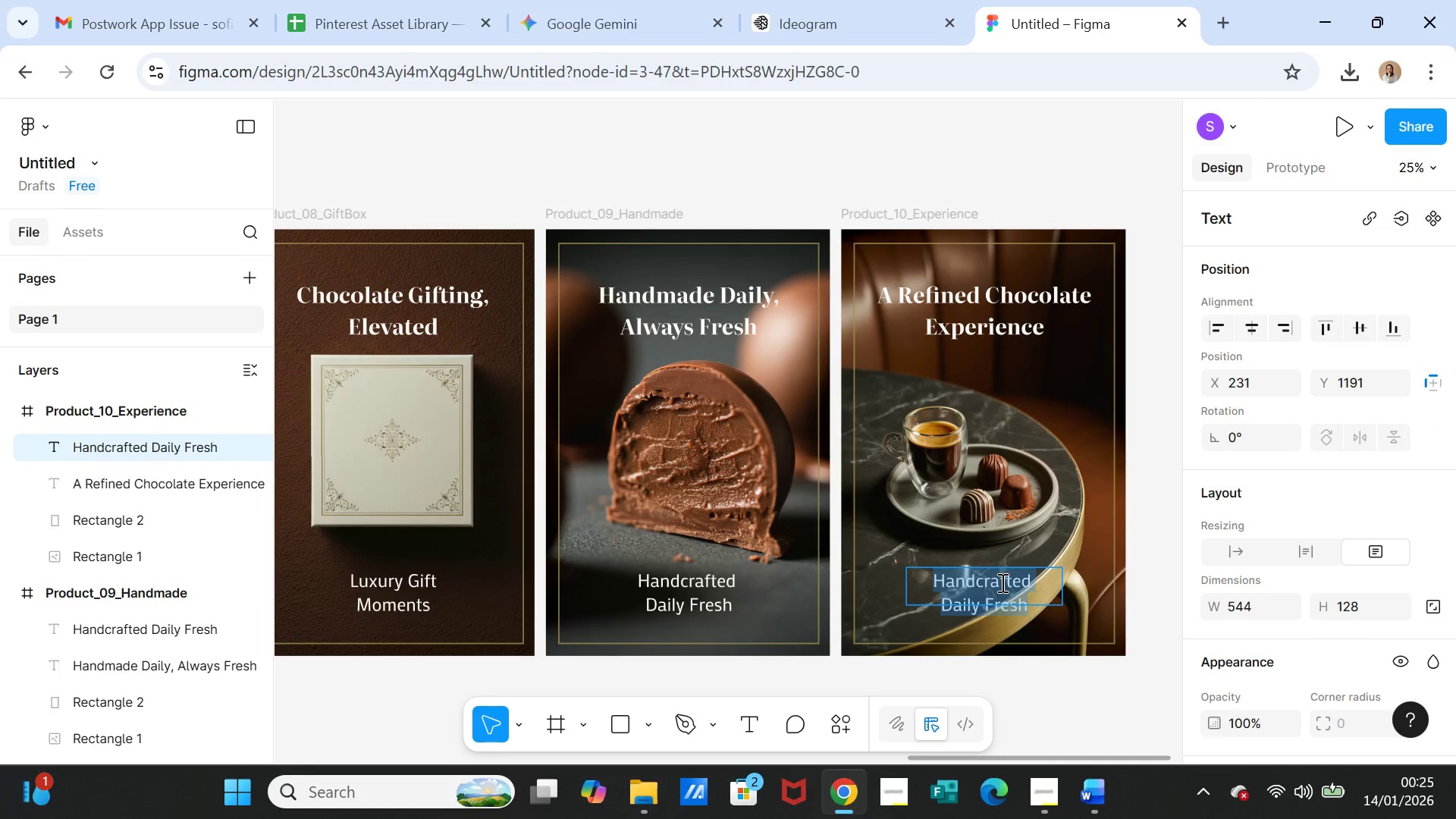 
key(Control+V)
 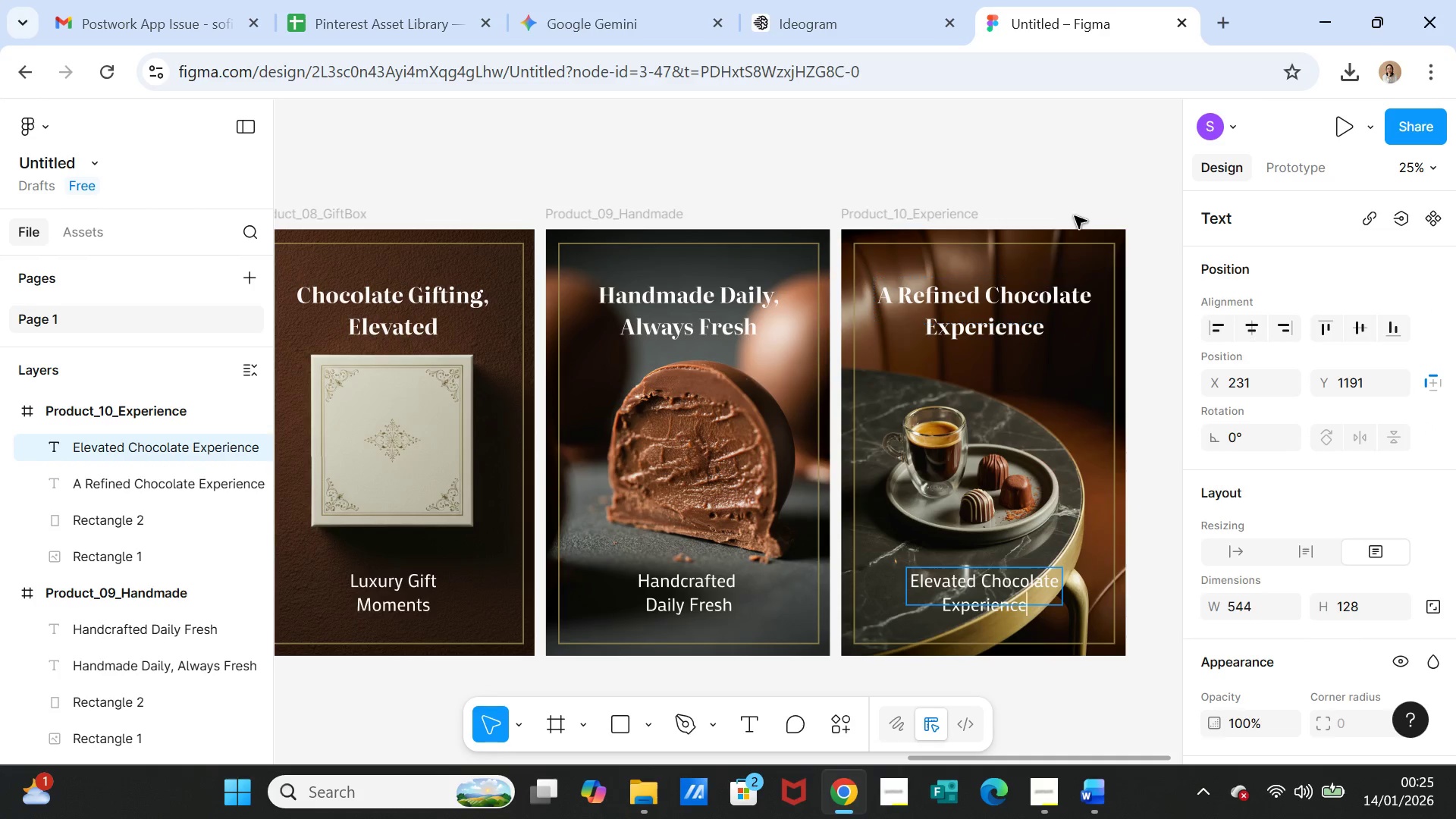 
left_click([1084, 171])
 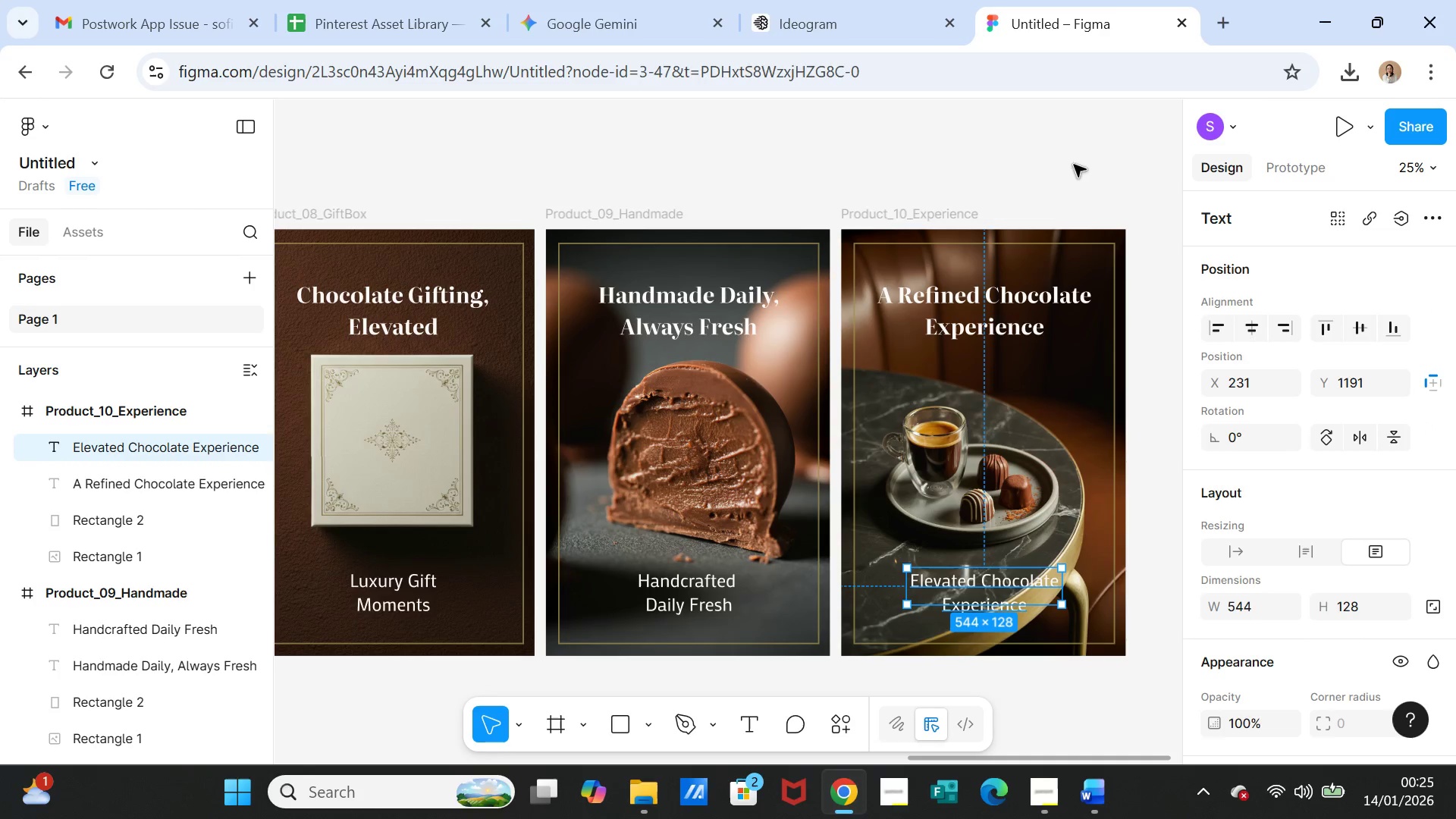 
left_click([1074, 165])
 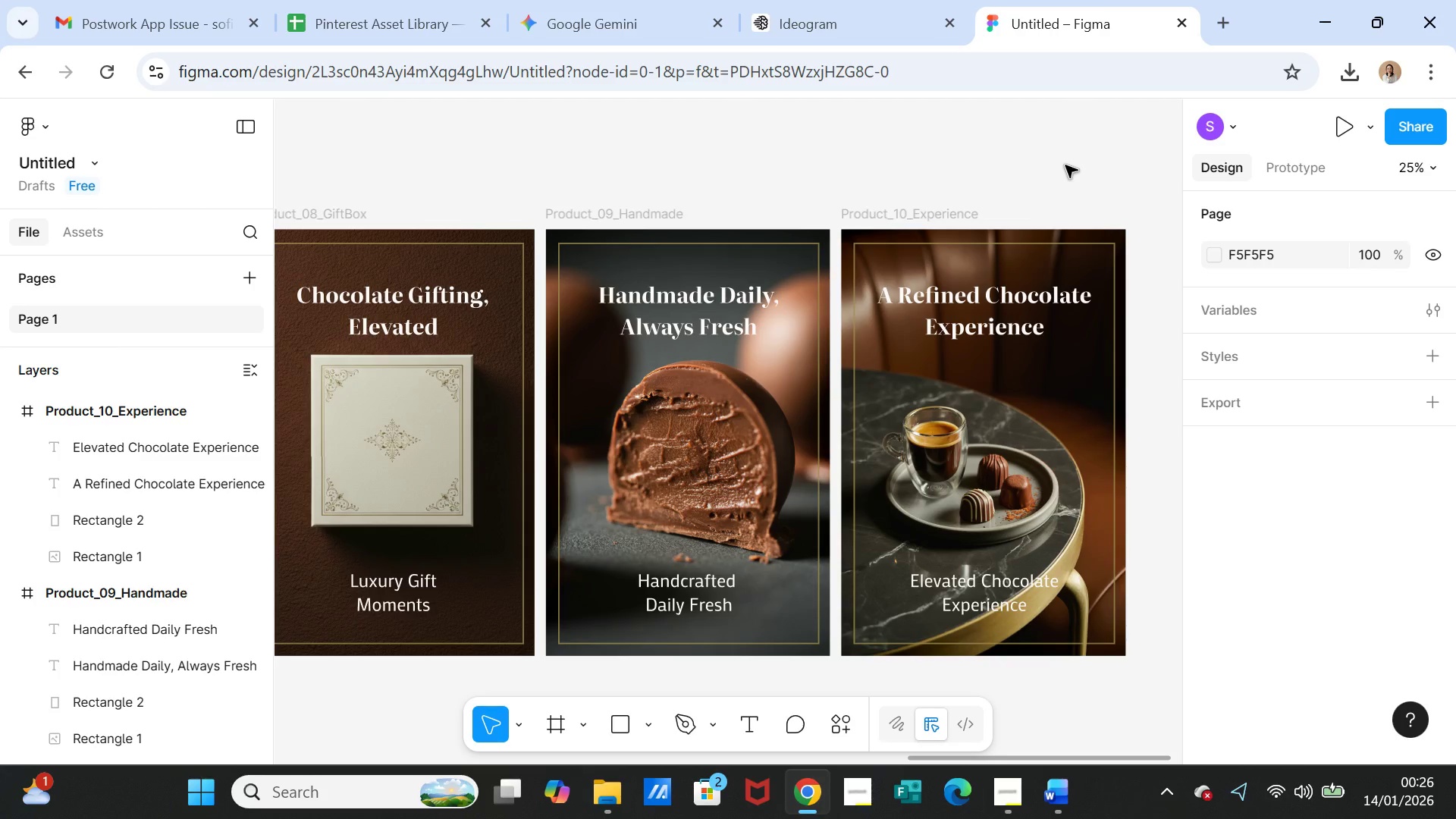 
wait(11.34)
 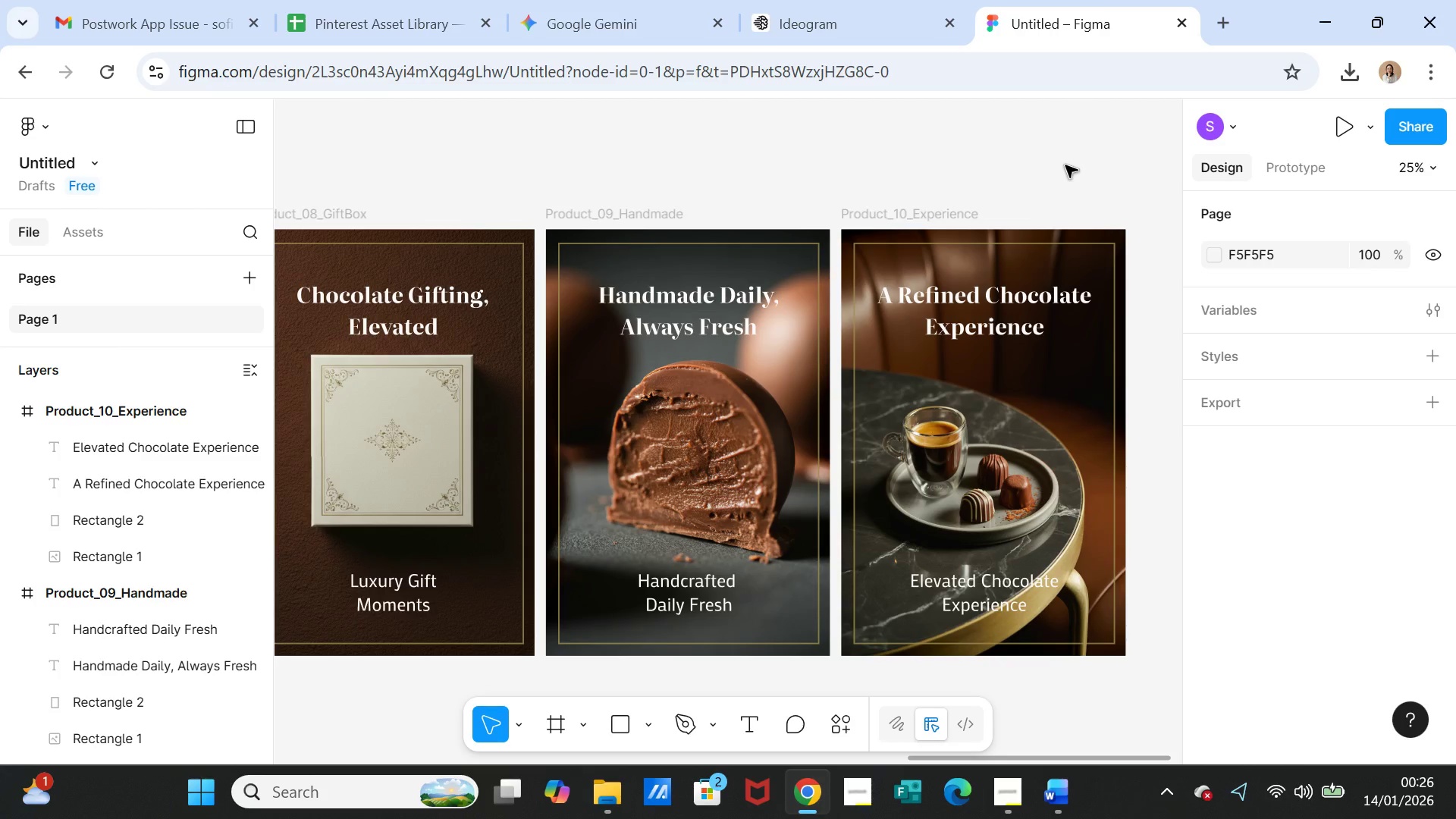 
left_click([900, 234])
 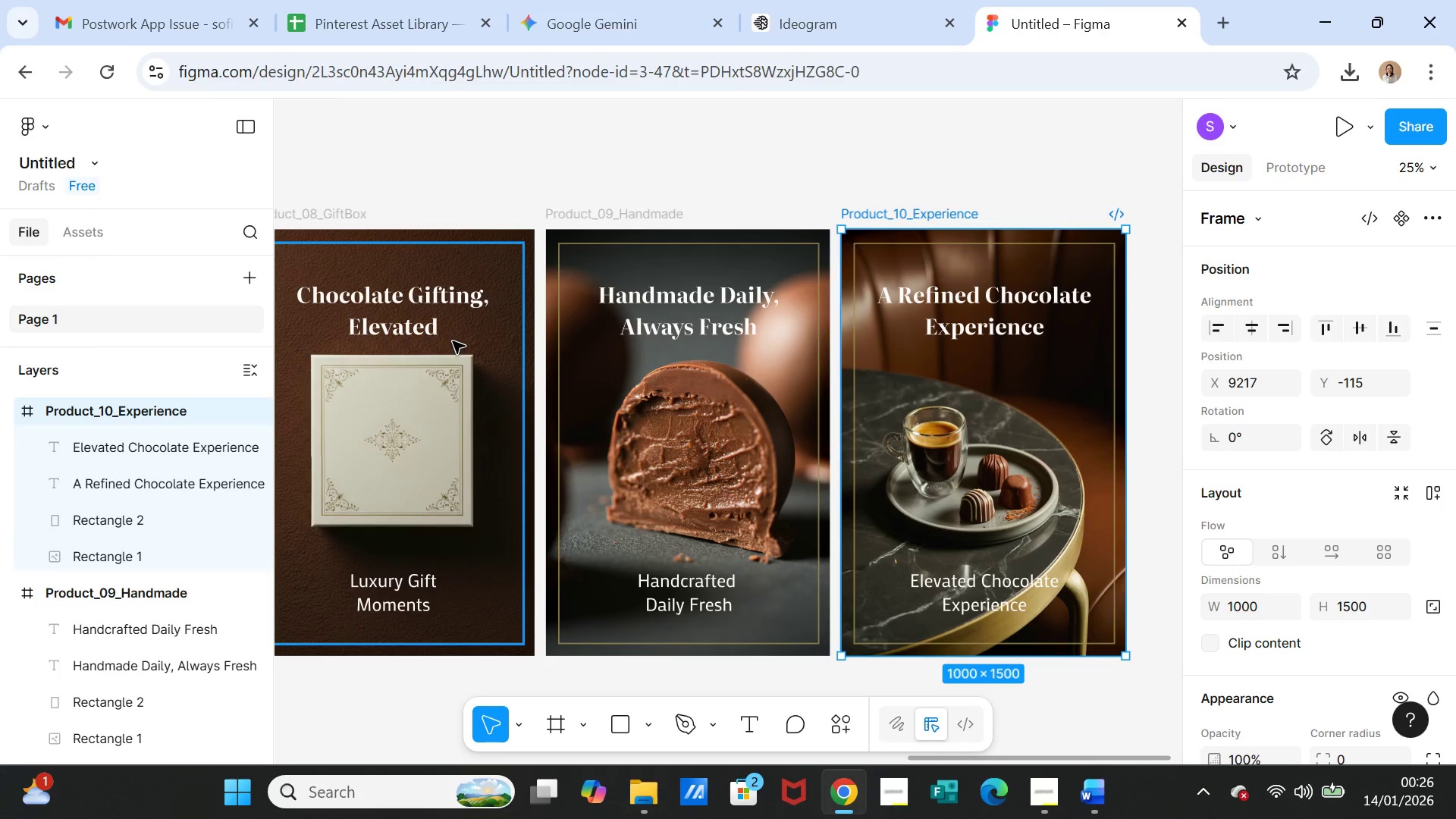 
key(Control+D)
 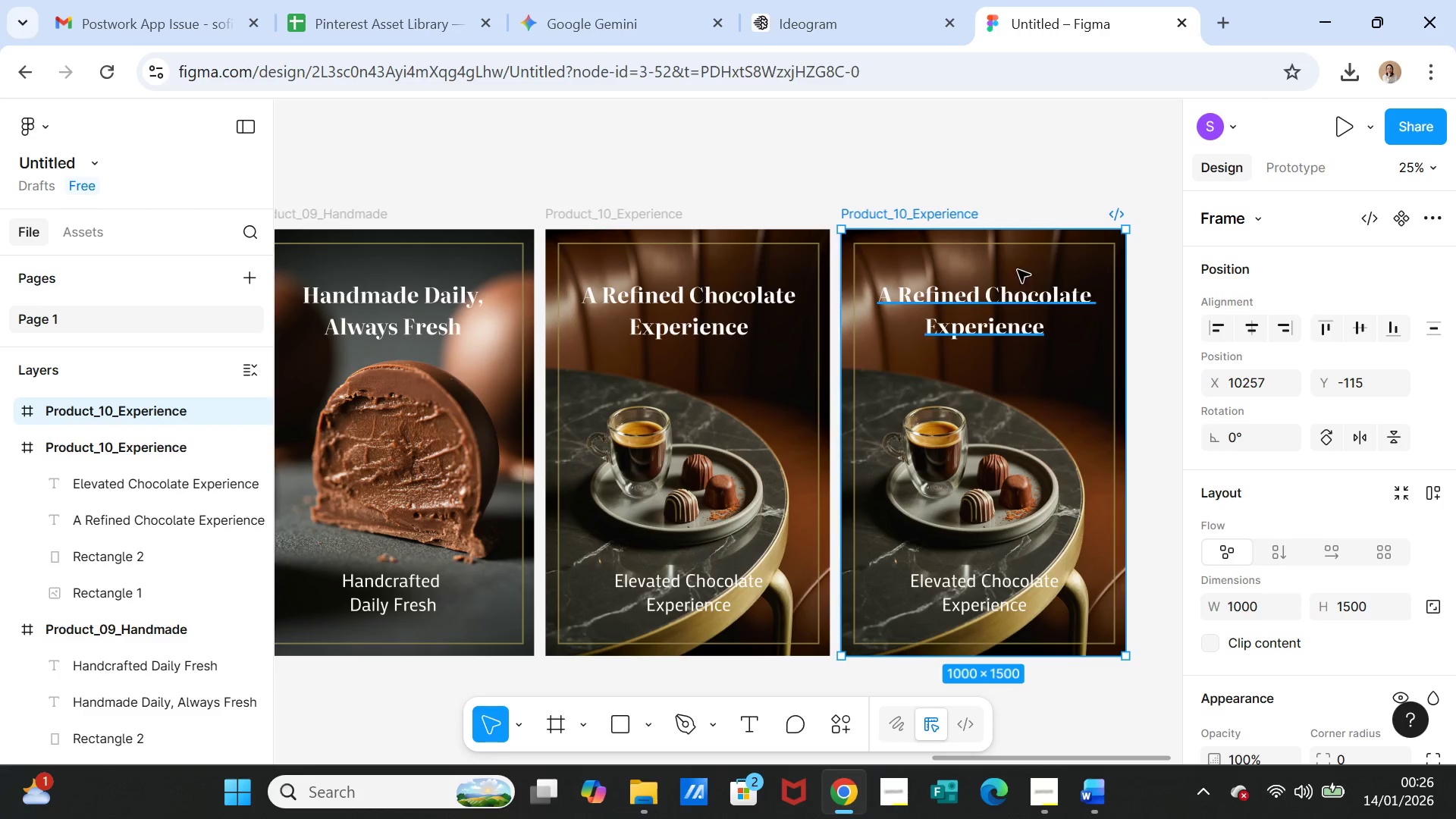 
left_click([1022, 240])
 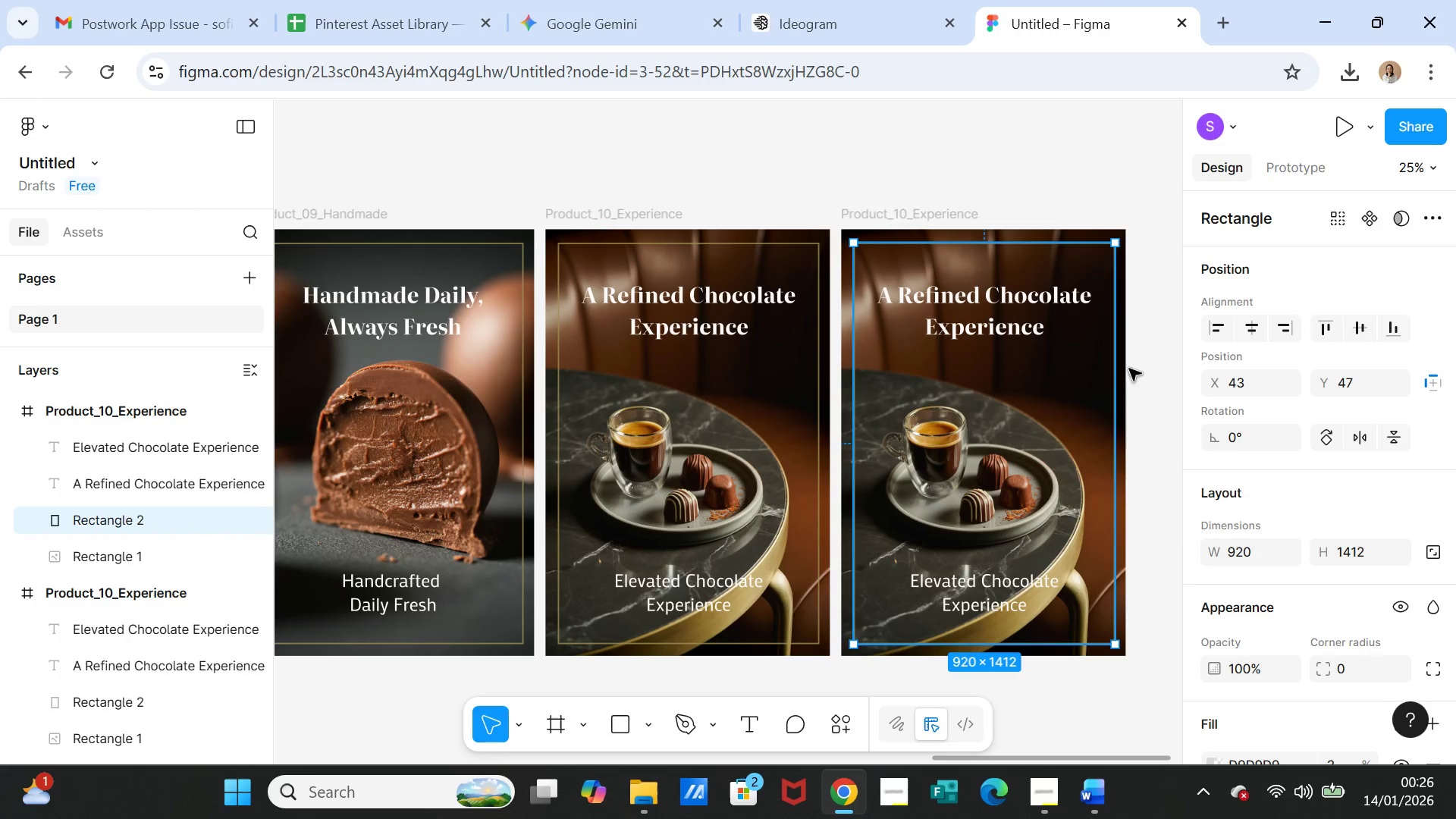 
left_click([1096, 790])
 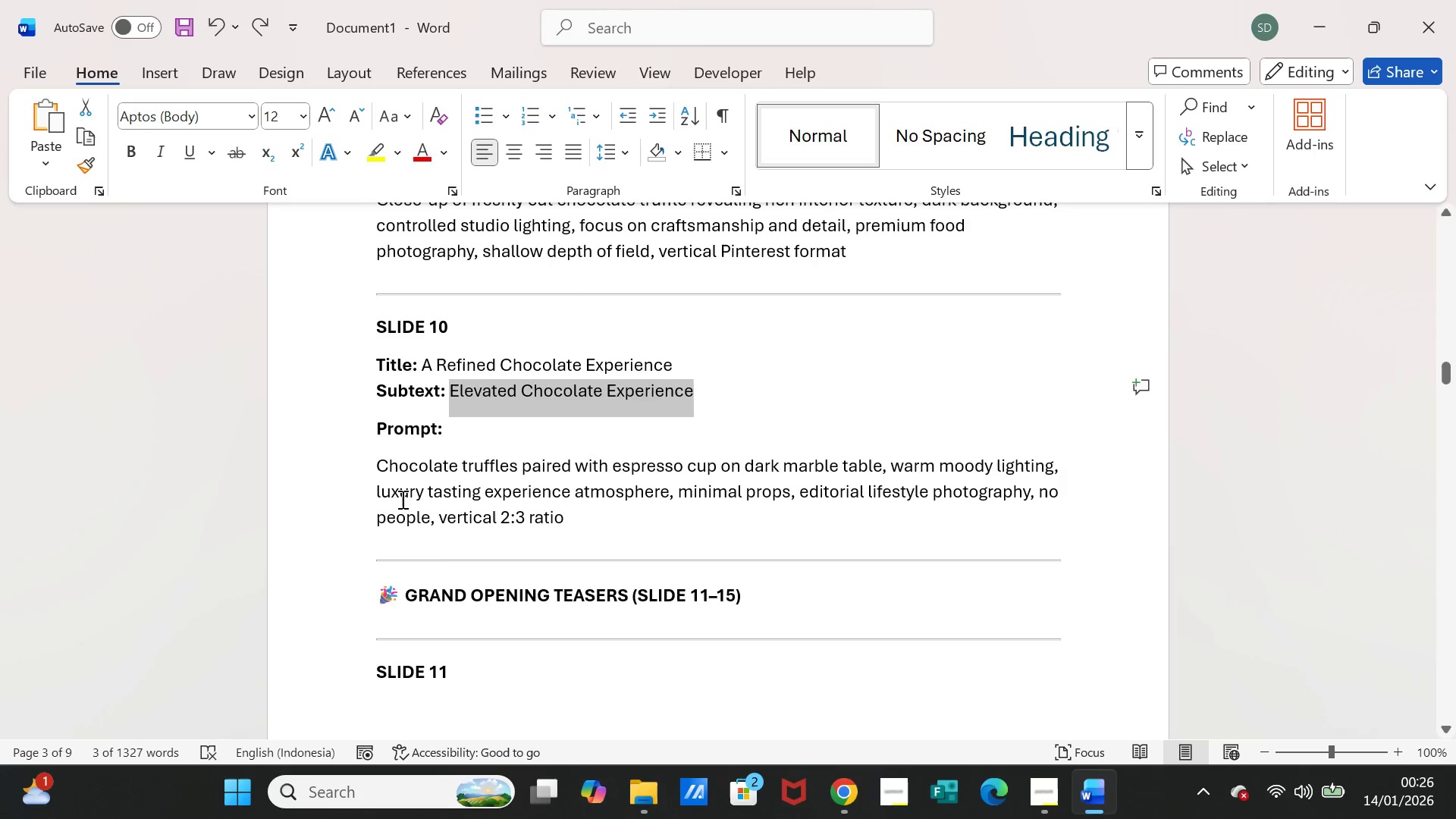 
scroll: coordinate [457, 582], scroll_direction: down, amount: 9.0
 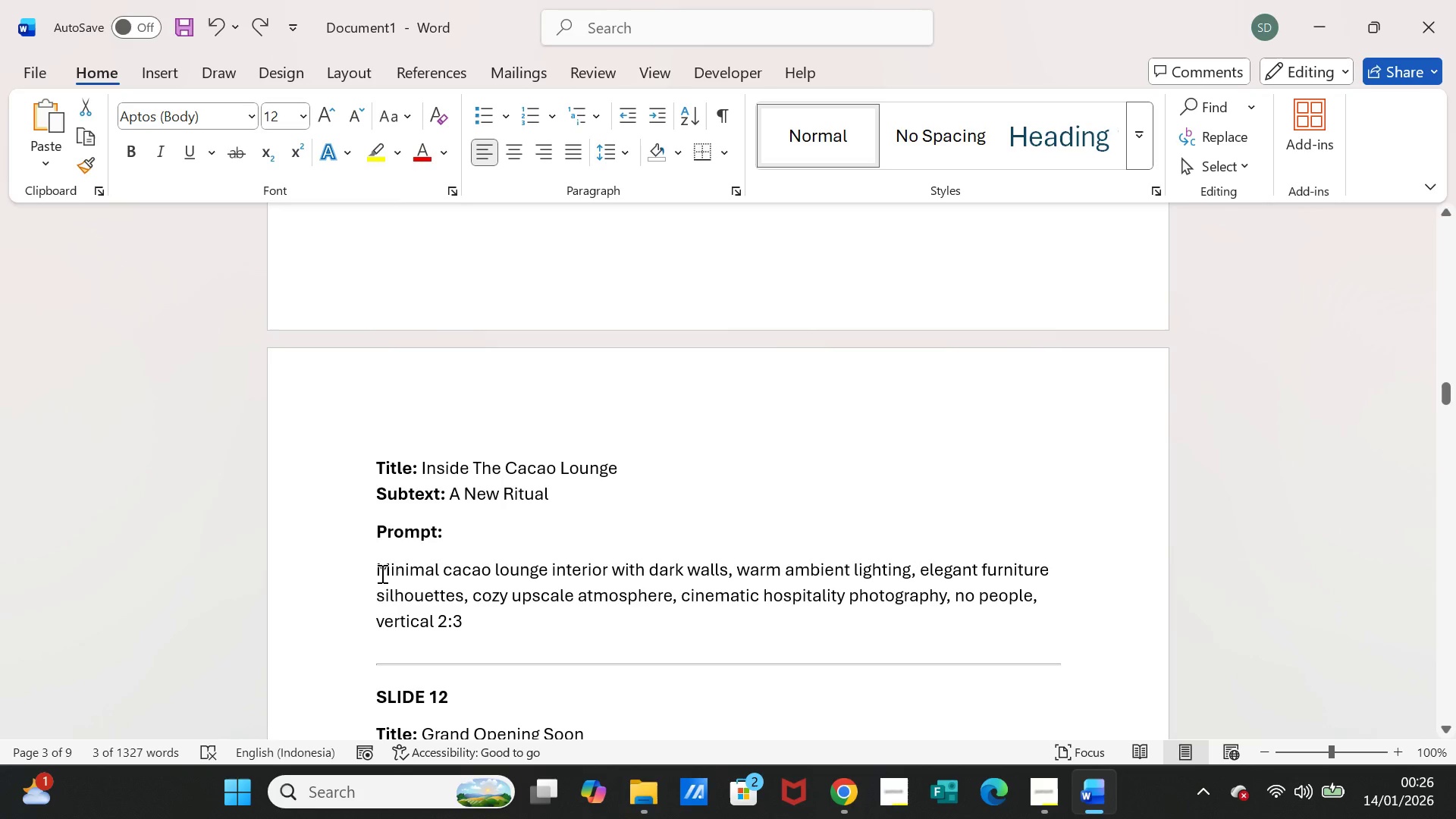 
left_click_drag(start_coordinate=[380, 573], to_coordinate=[461, 613])
 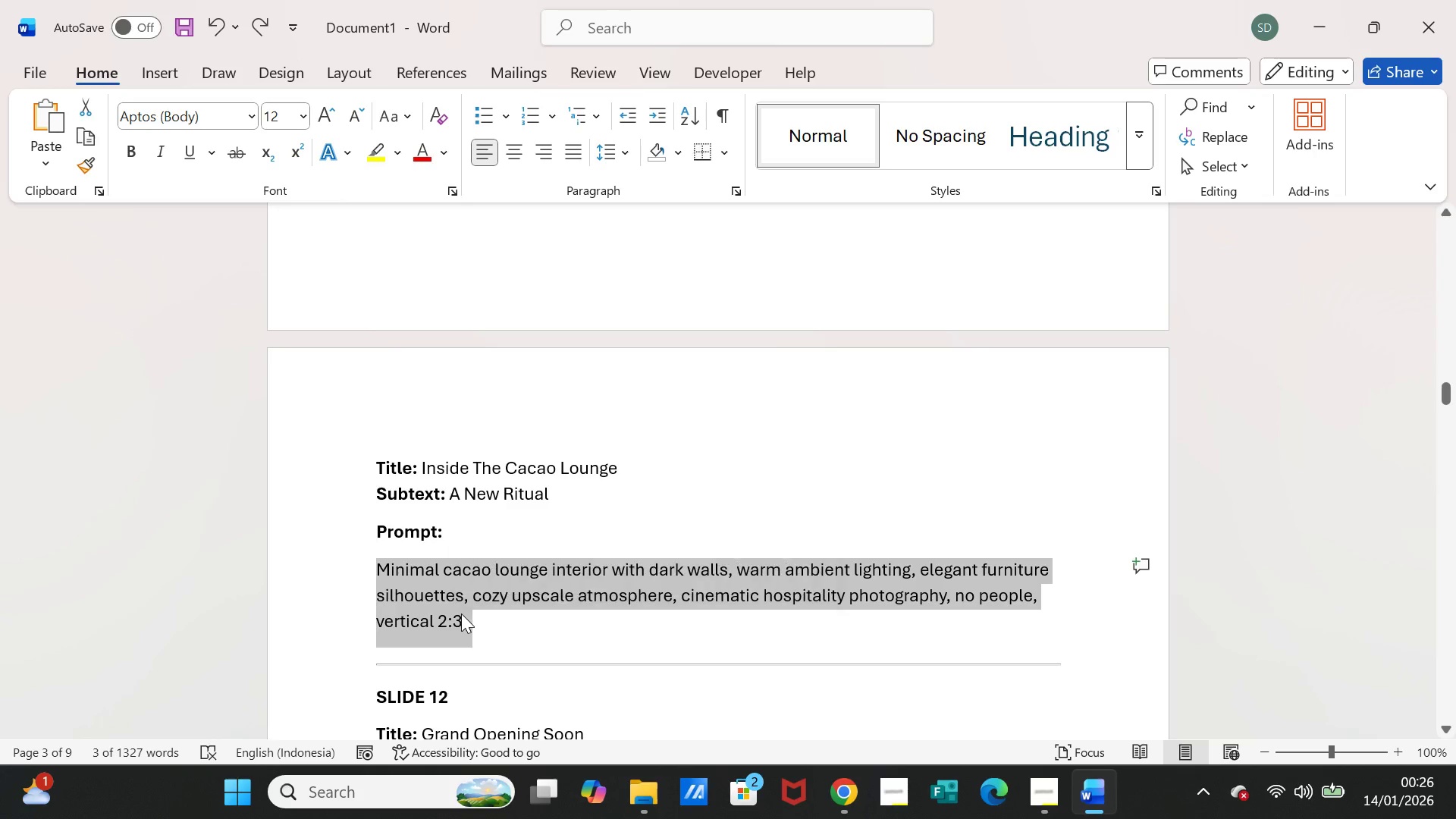 
key(Control+C)
 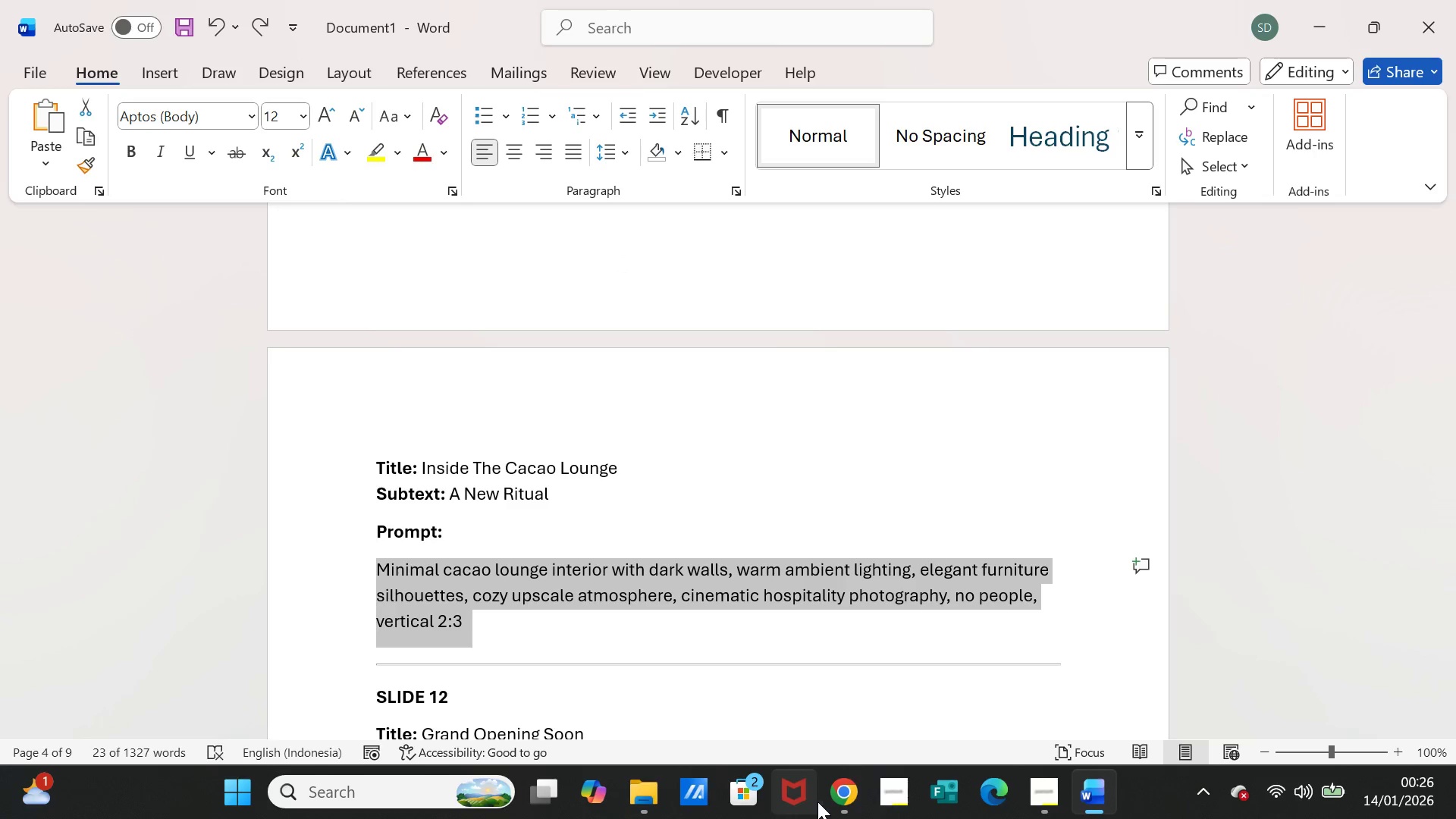 
left_click([842, 798])
 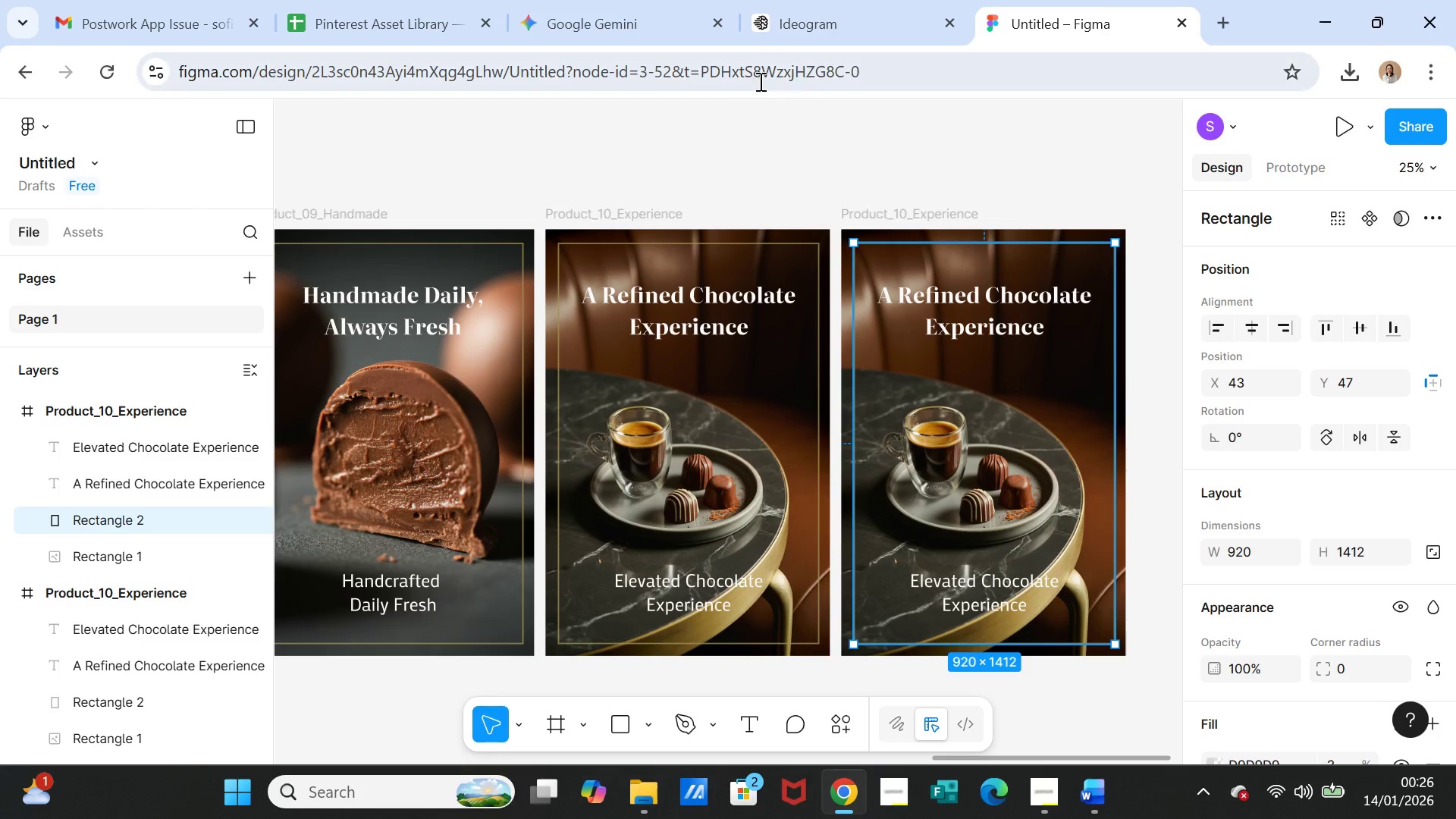 
left_click([794, 26])
 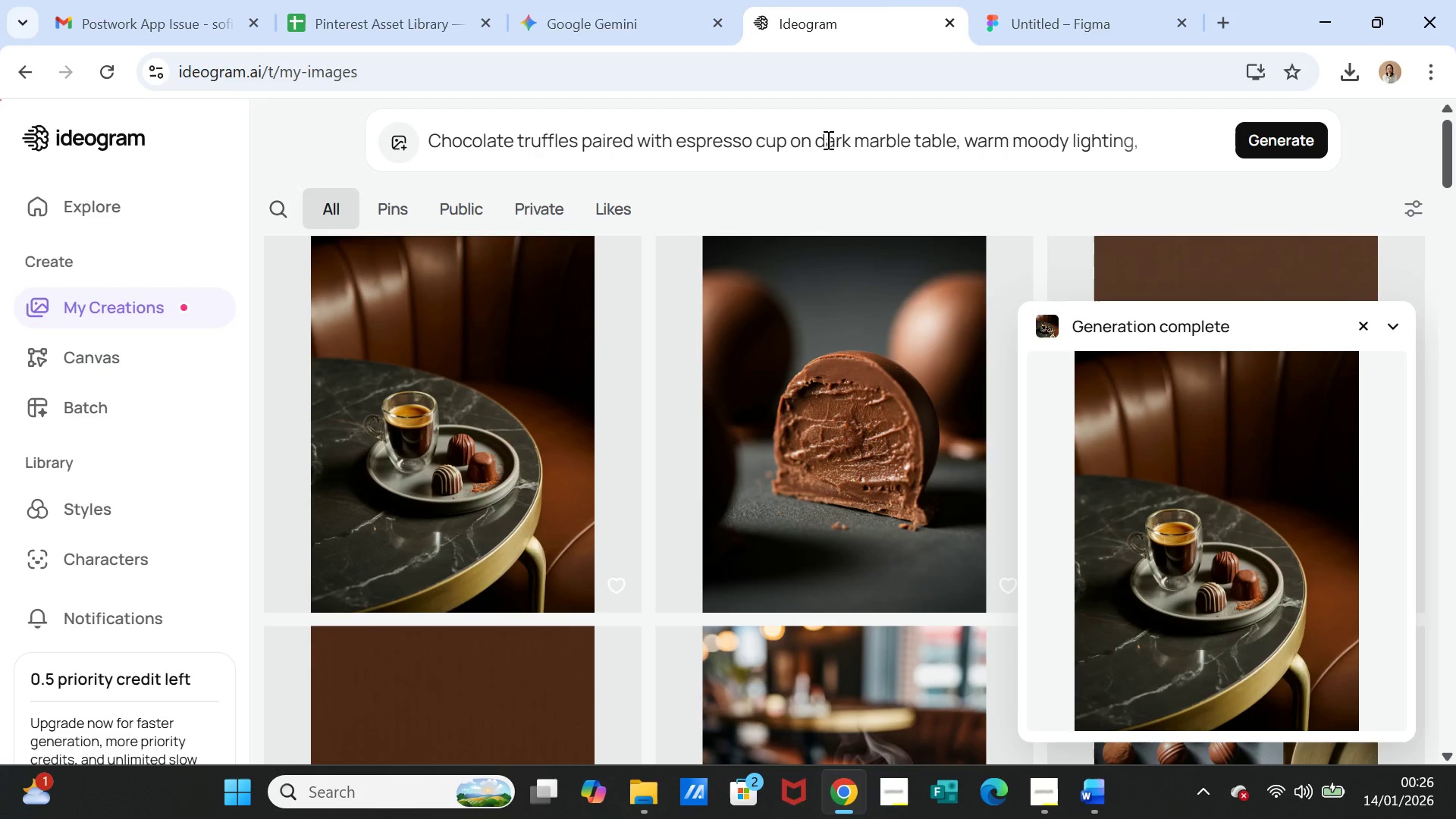 
left_click([827, 140])
 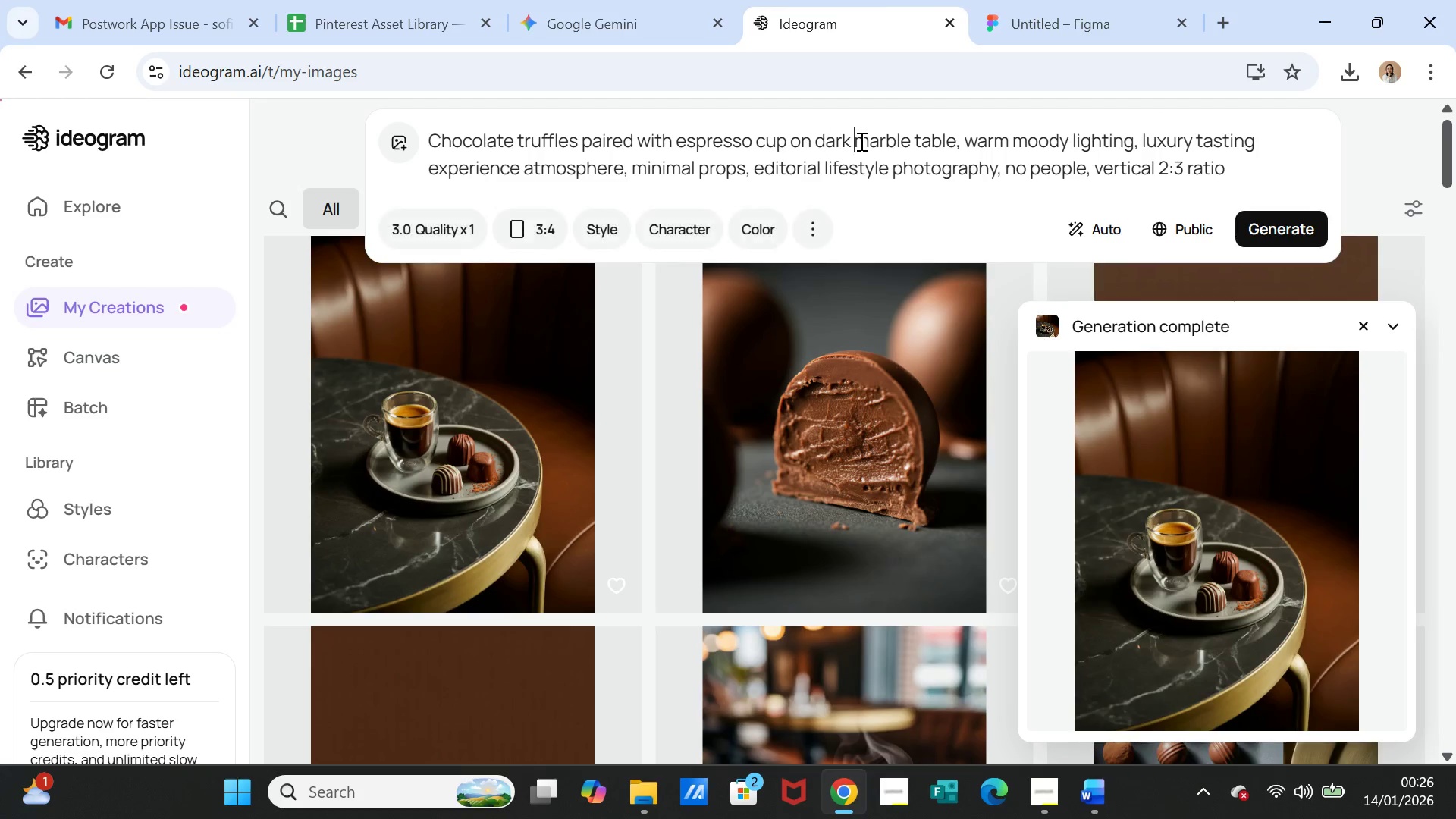 
double_click([860, 141])
 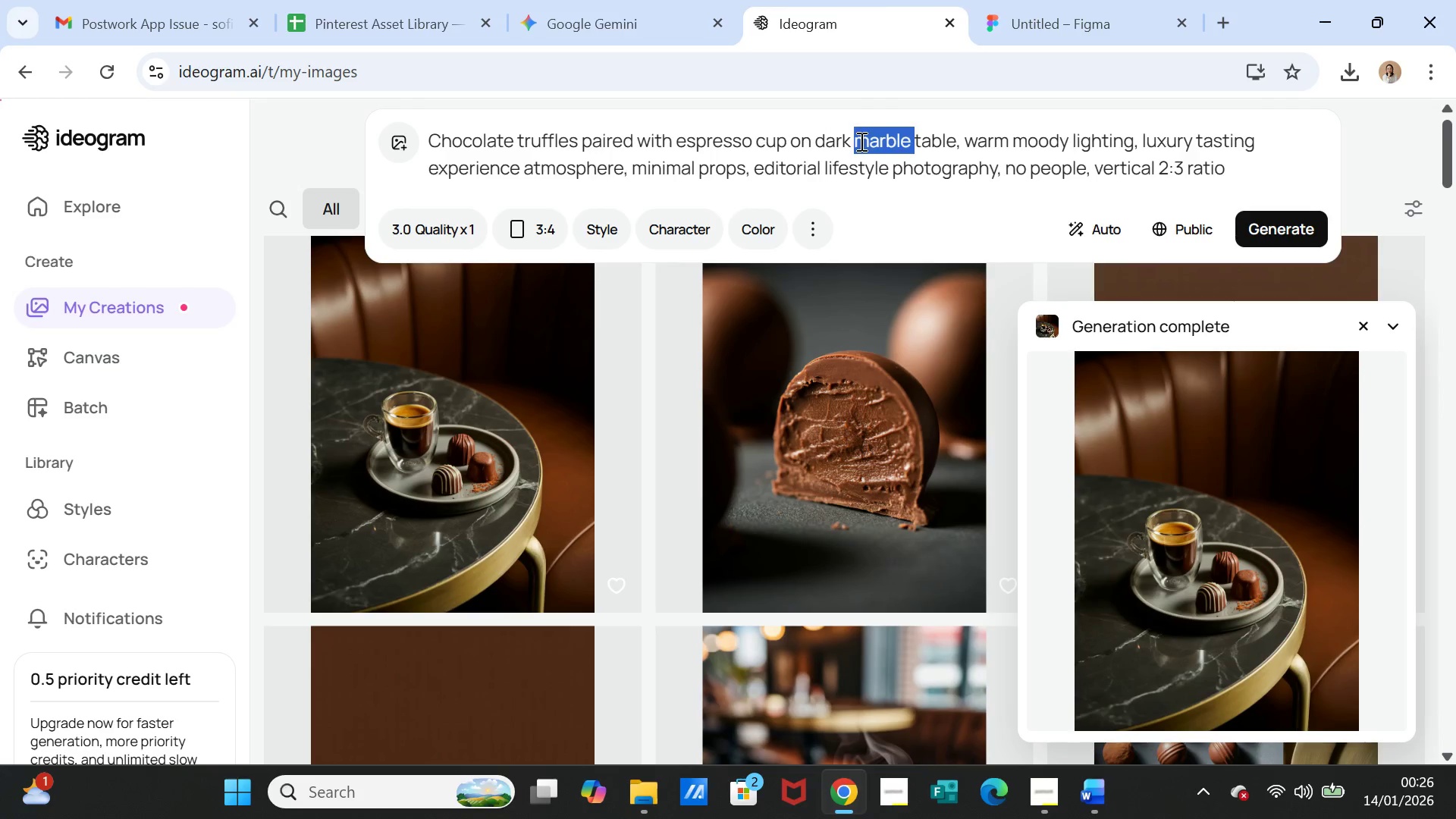 
triple_click([860, 141])
 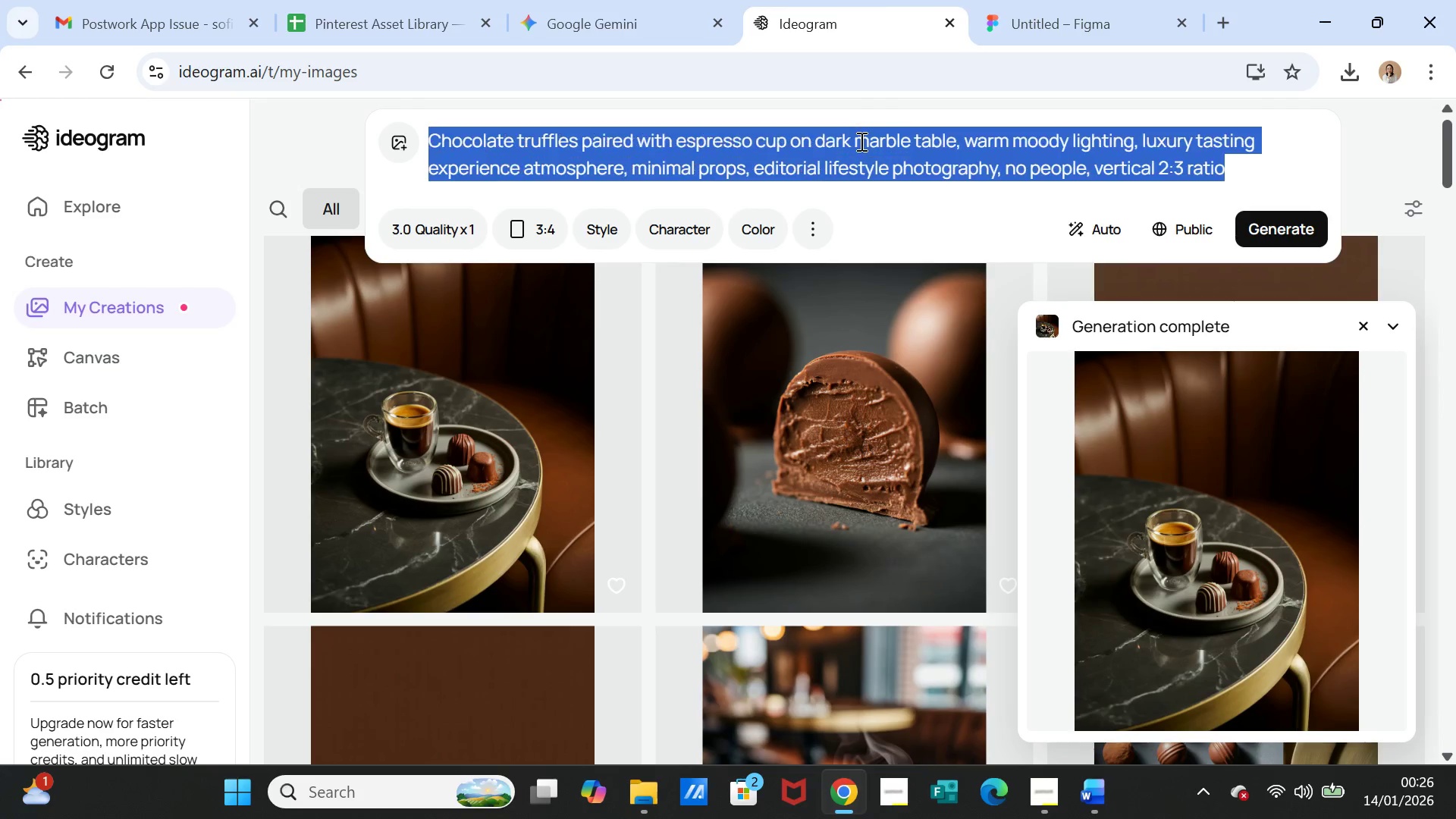 
key(Control+V)
 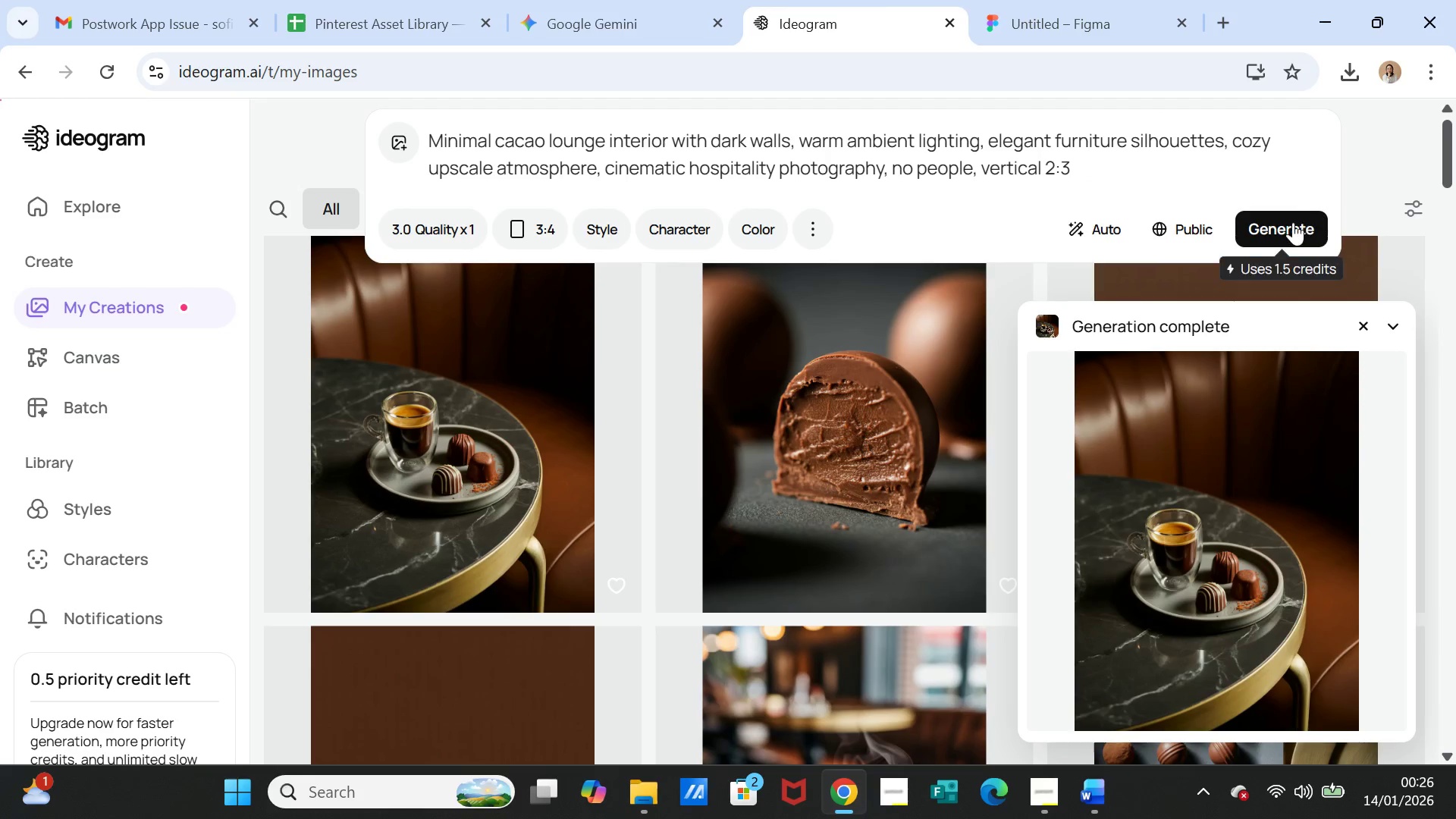 
left_click([1289, 221])
 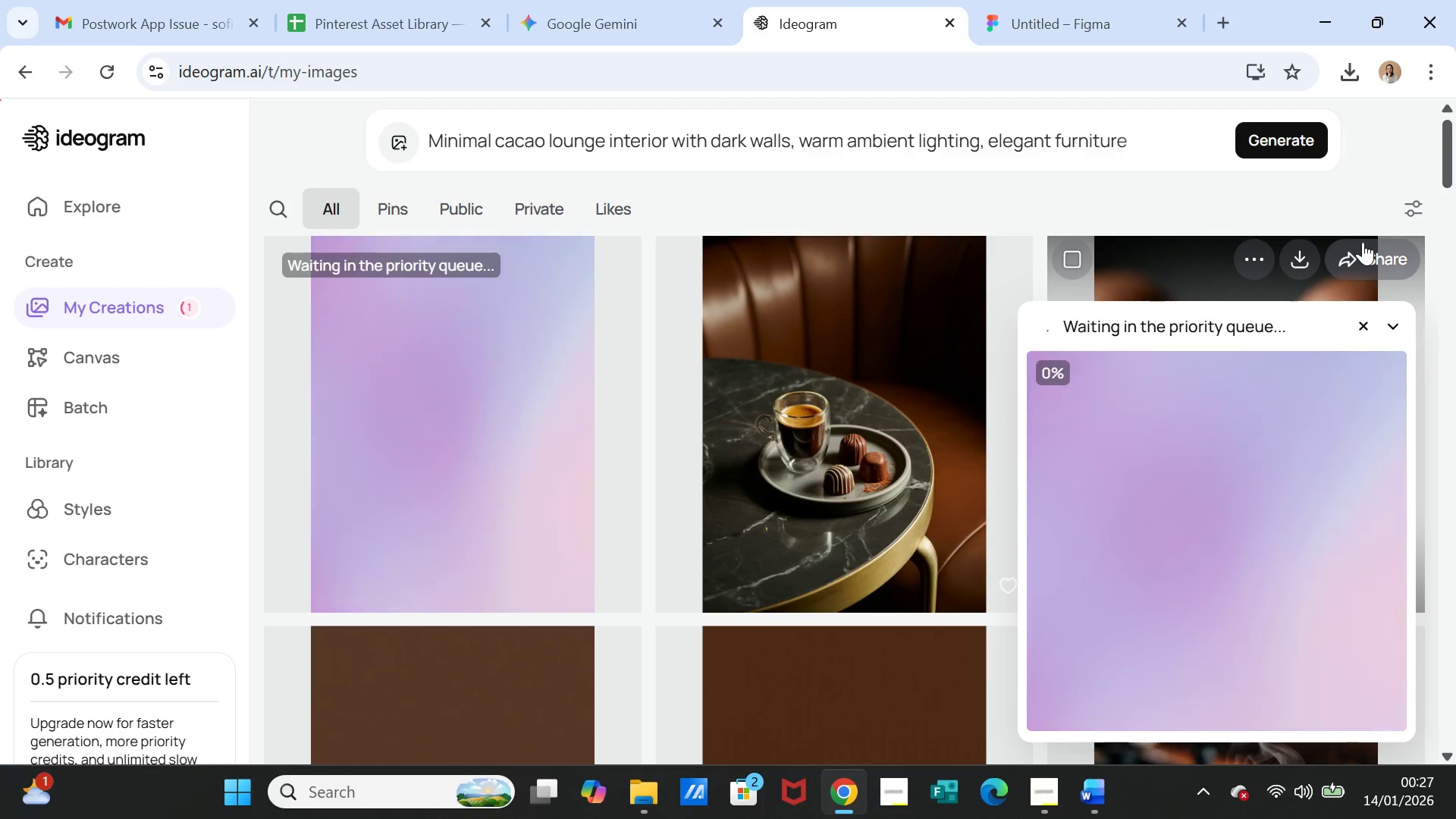 
wait(36.15)
 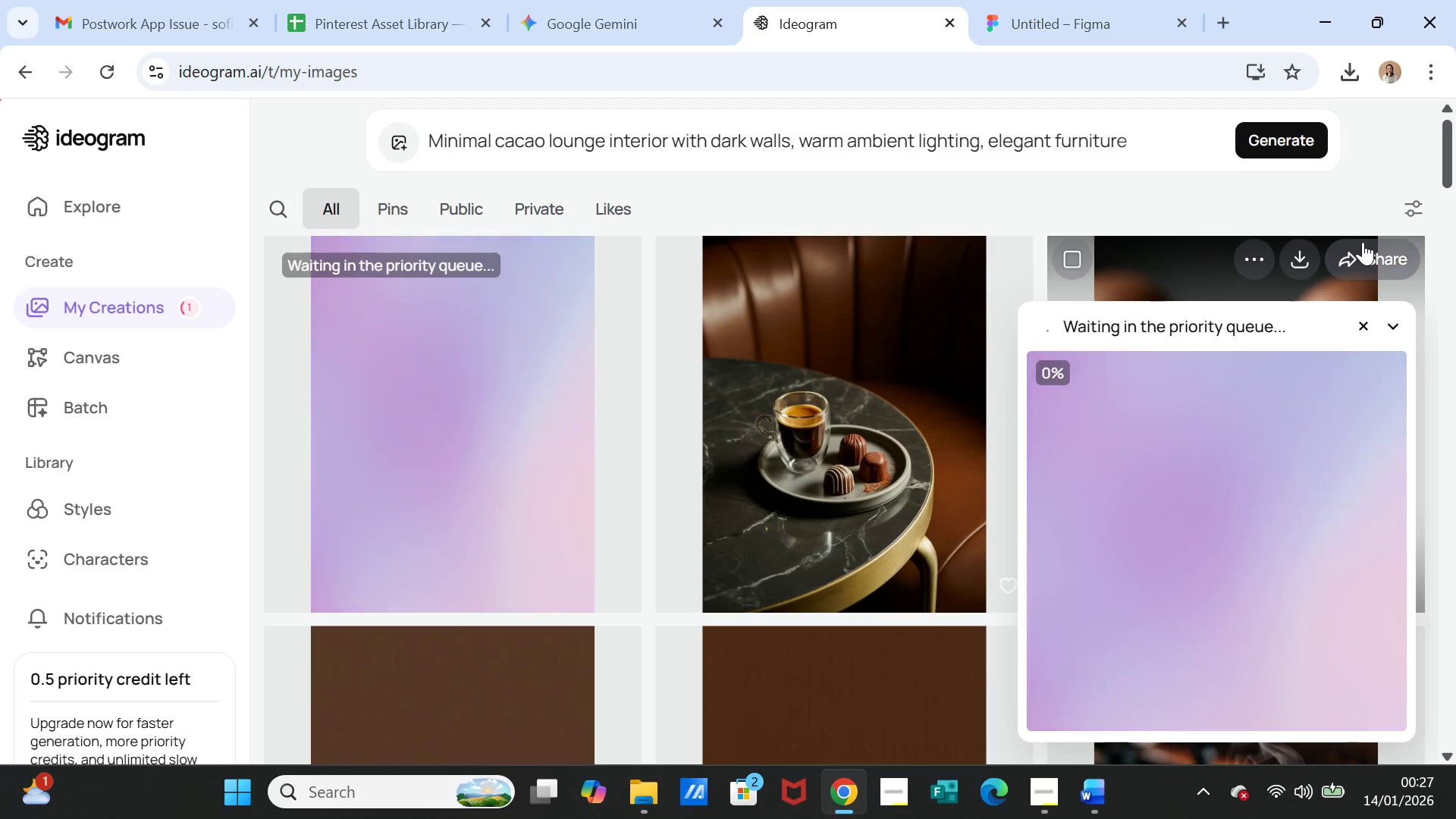 
mouse_move([1145, 77])
 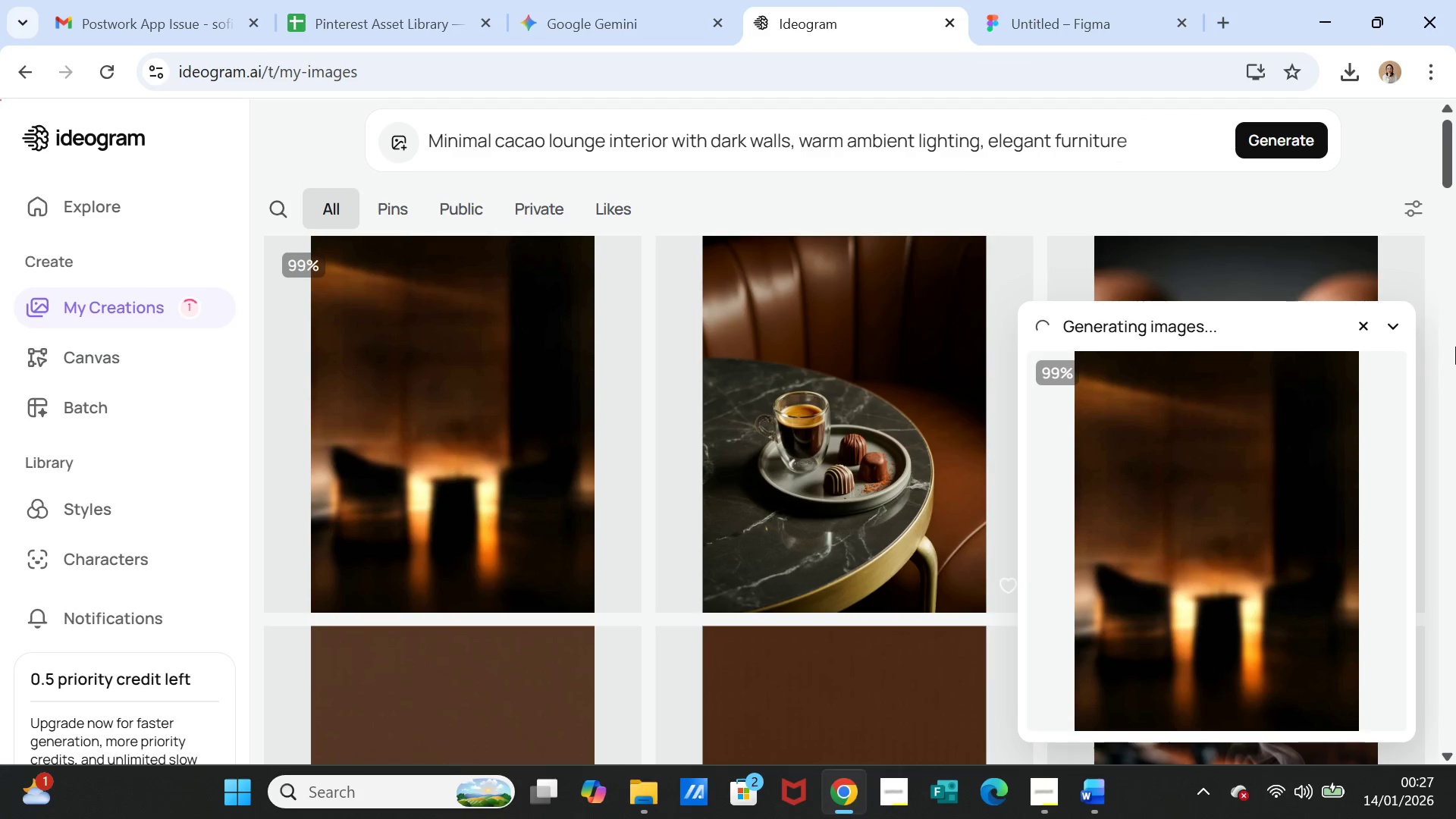 
mouse_move([1342, 824])
 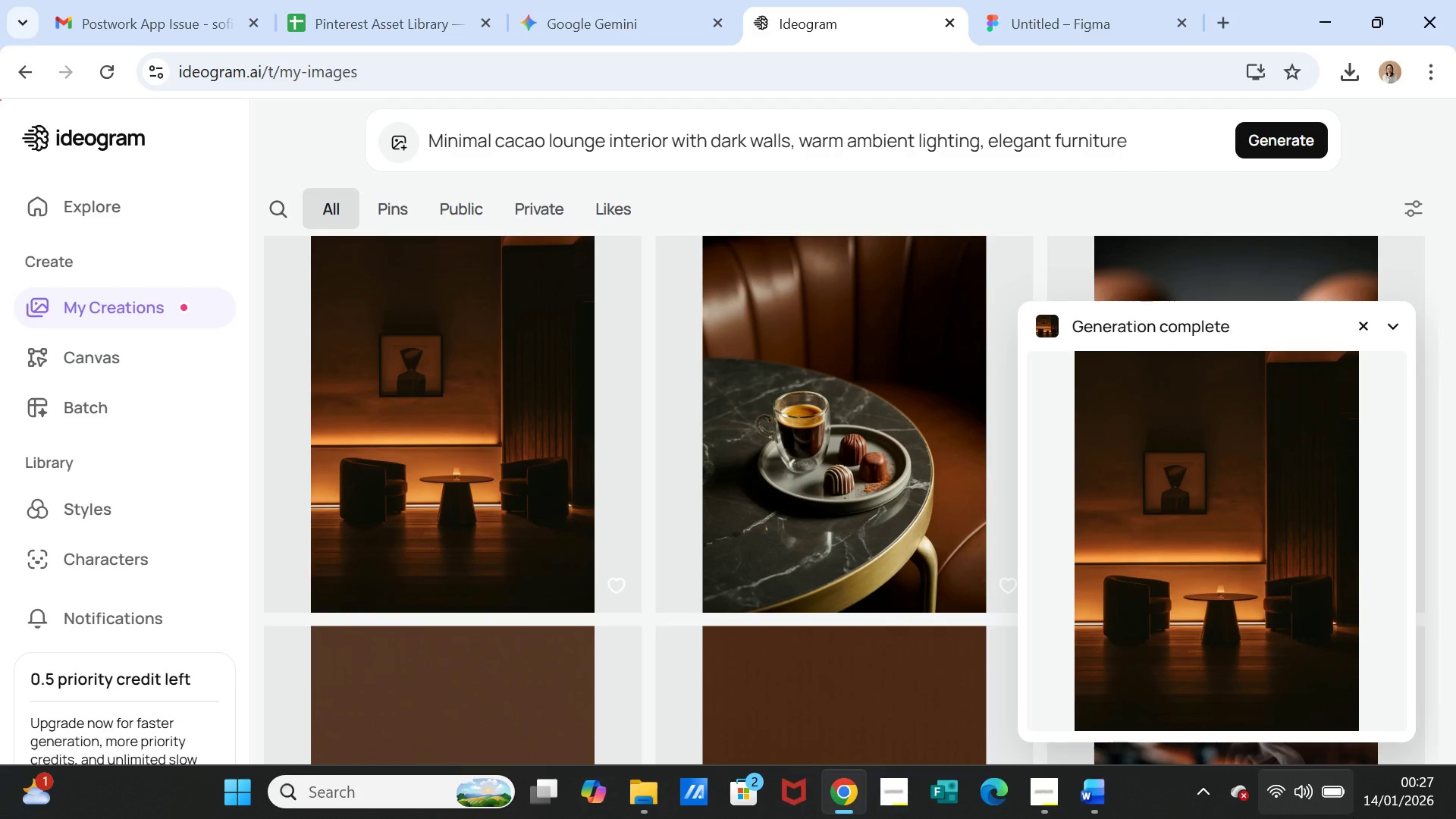 
wait(7.12)
 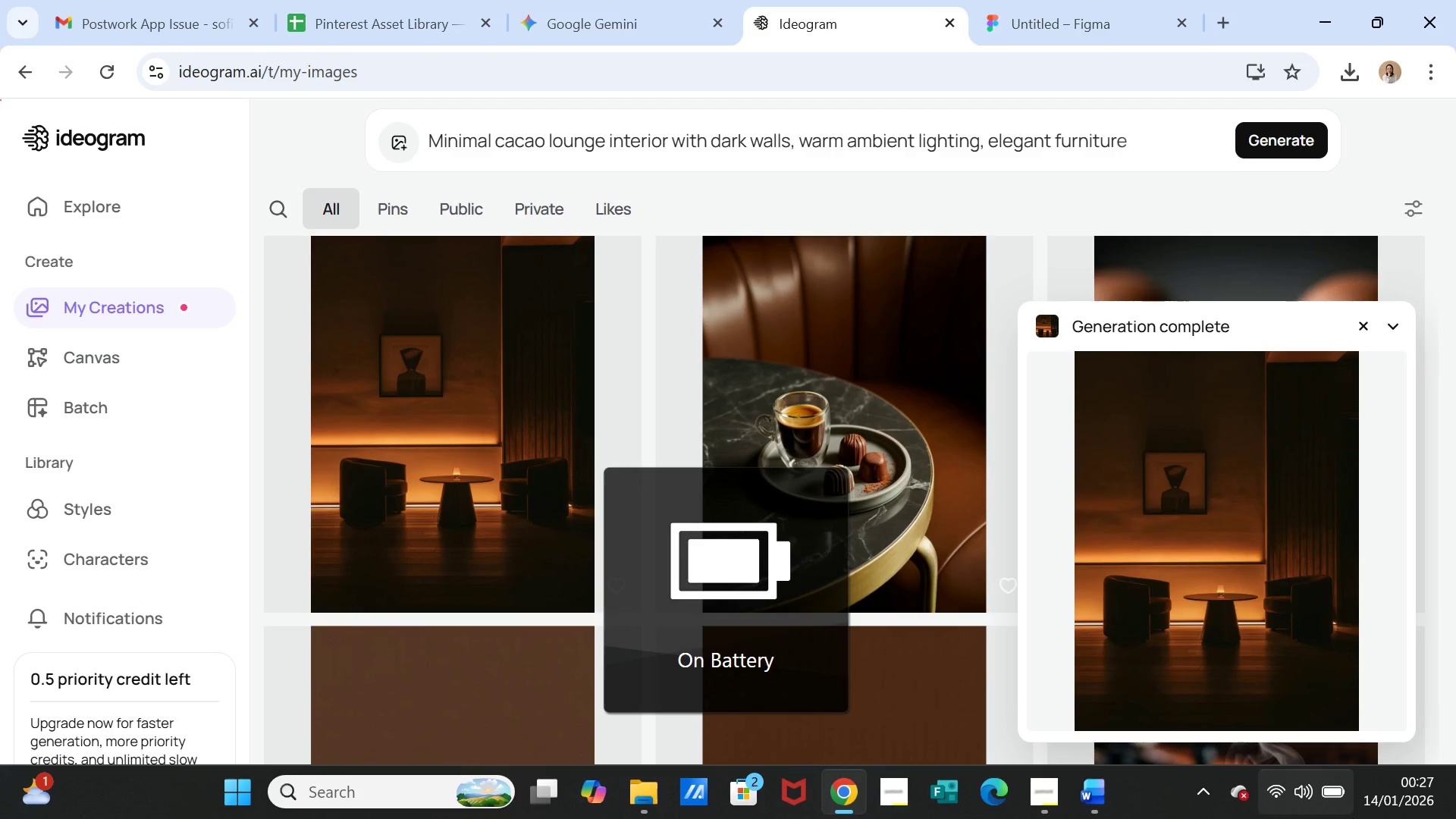 
left_click_drag(start_coordinate=[647, 582], to_coordinate=[577, 479])
 